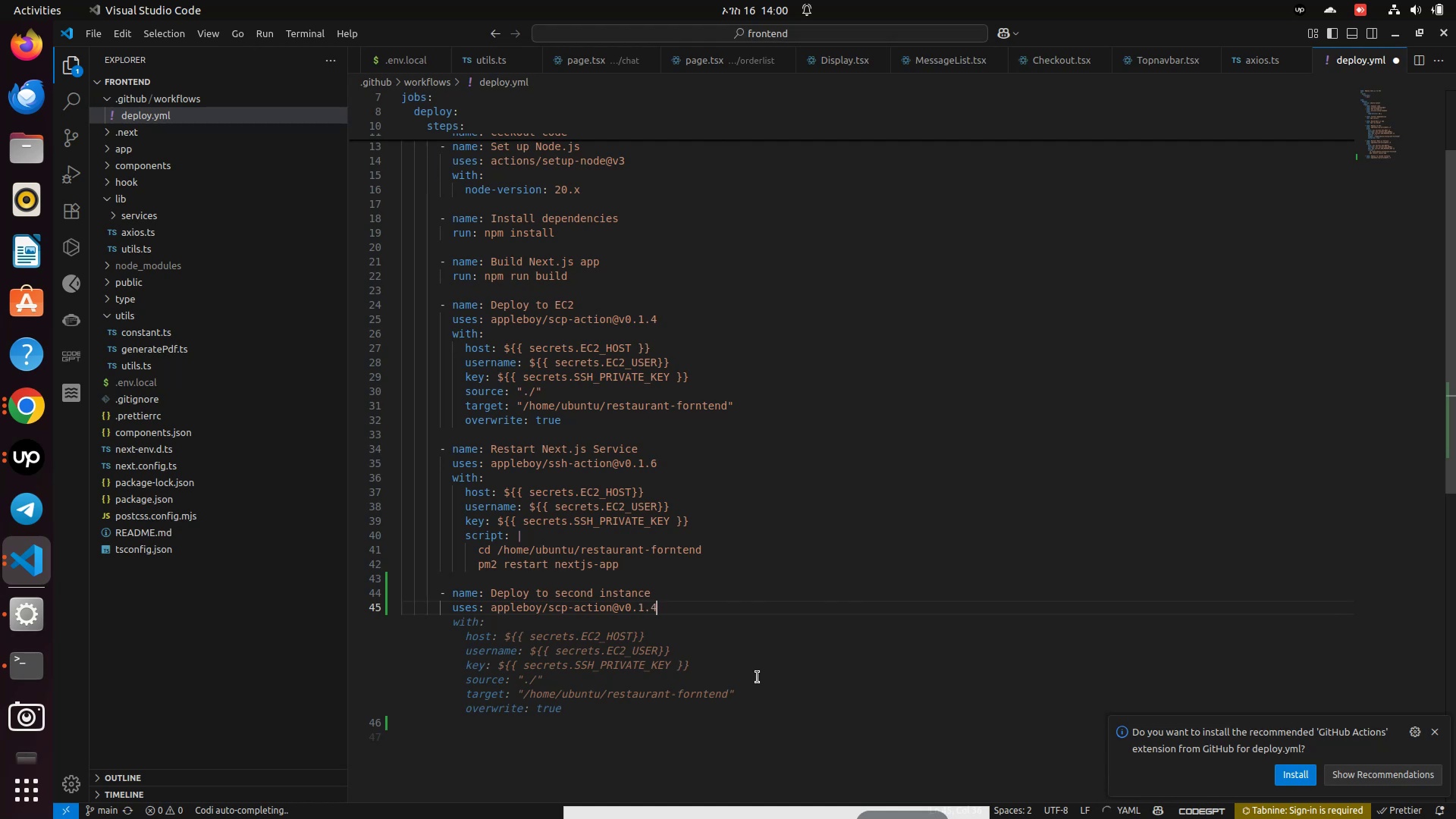 
key(Enter)
 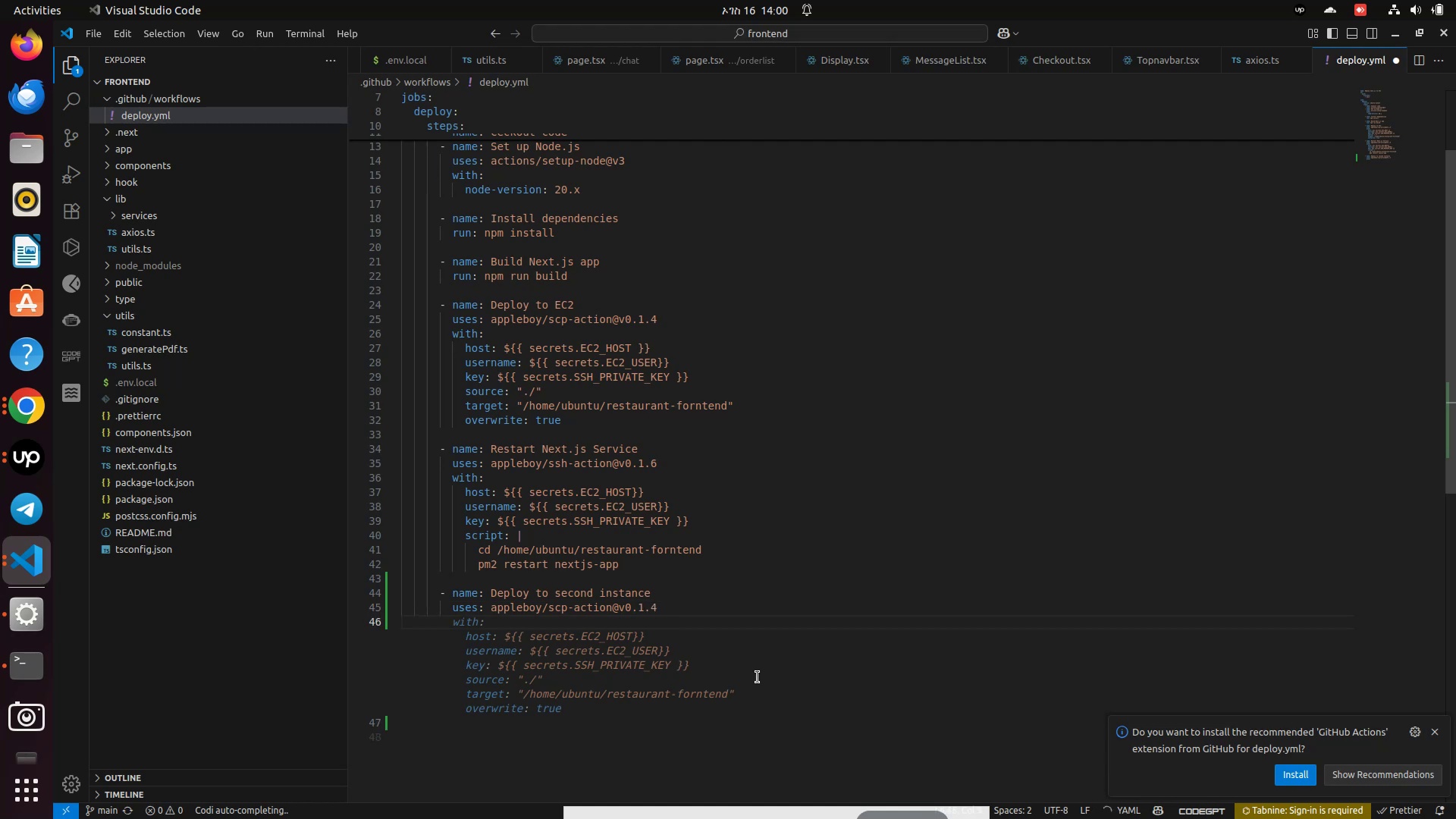 
type(with:)
 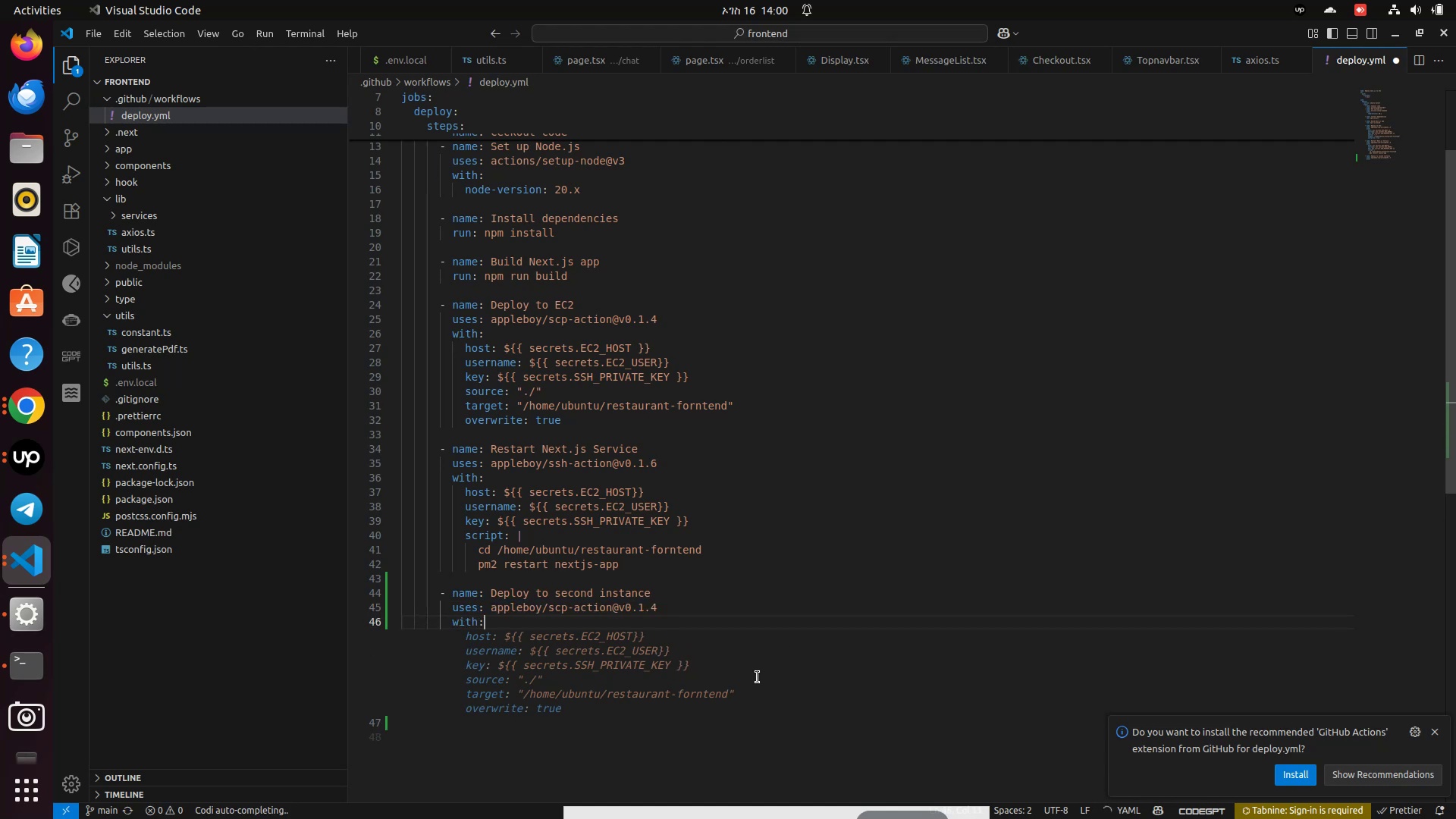 
key(Enter)
 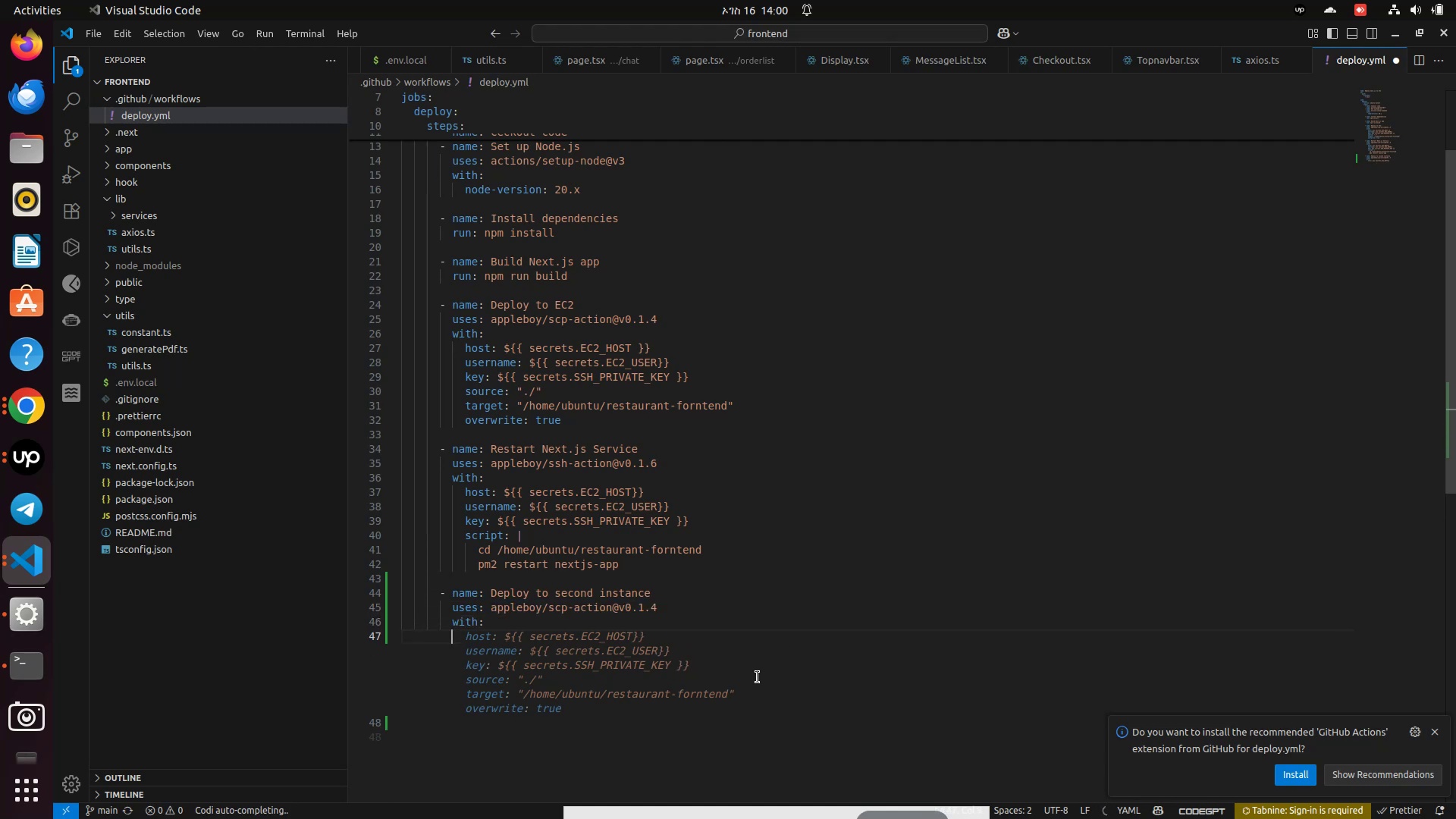 
type(  host: ${{ sec)
key(Backspace)
key(Backspace)
key(Backspace)
type(secrets.EC@)
key(Backspace)
type(2_HOST_2)
 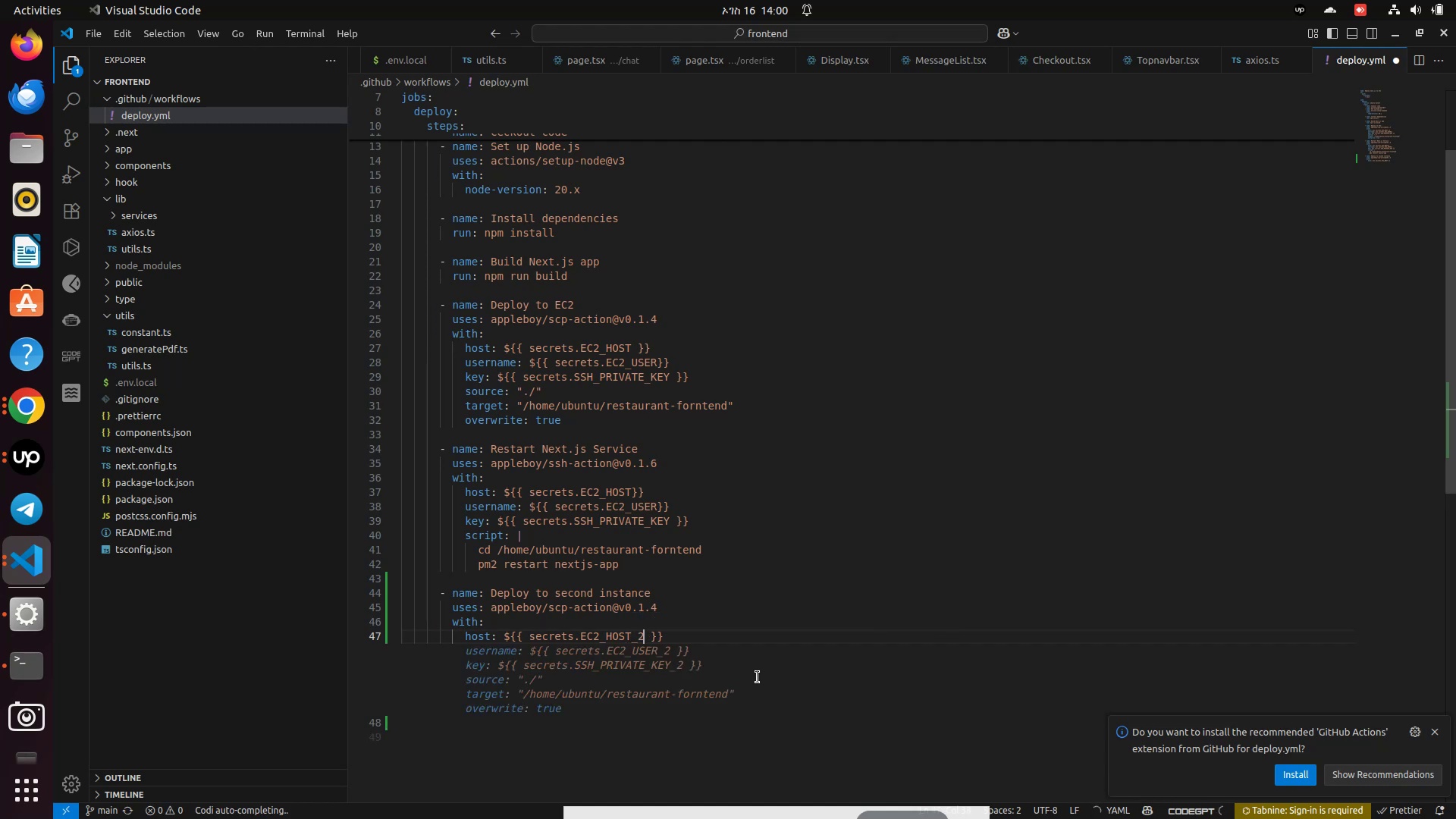 
key(ArrowRight)
 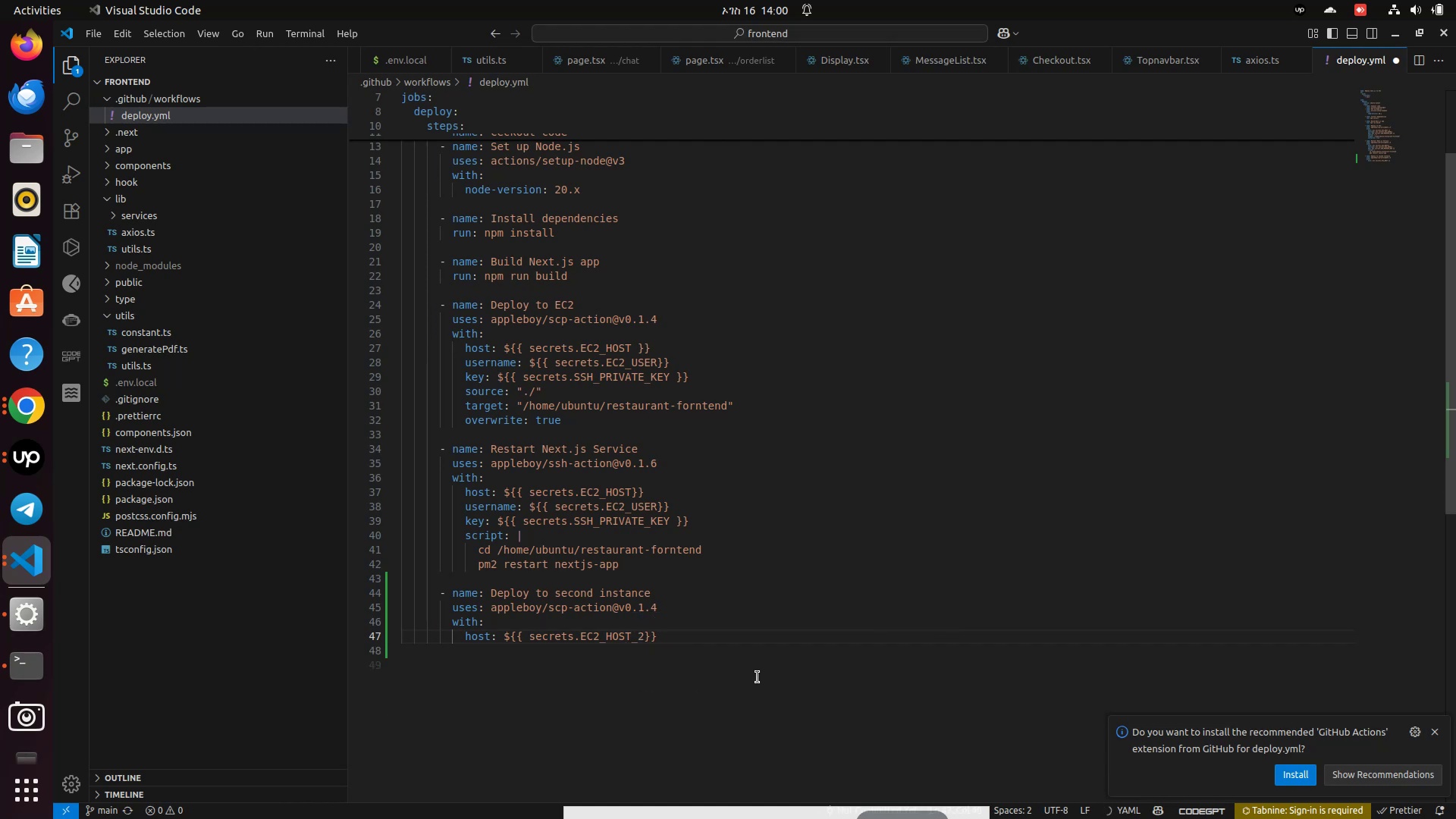 
key(ArrowRight)
 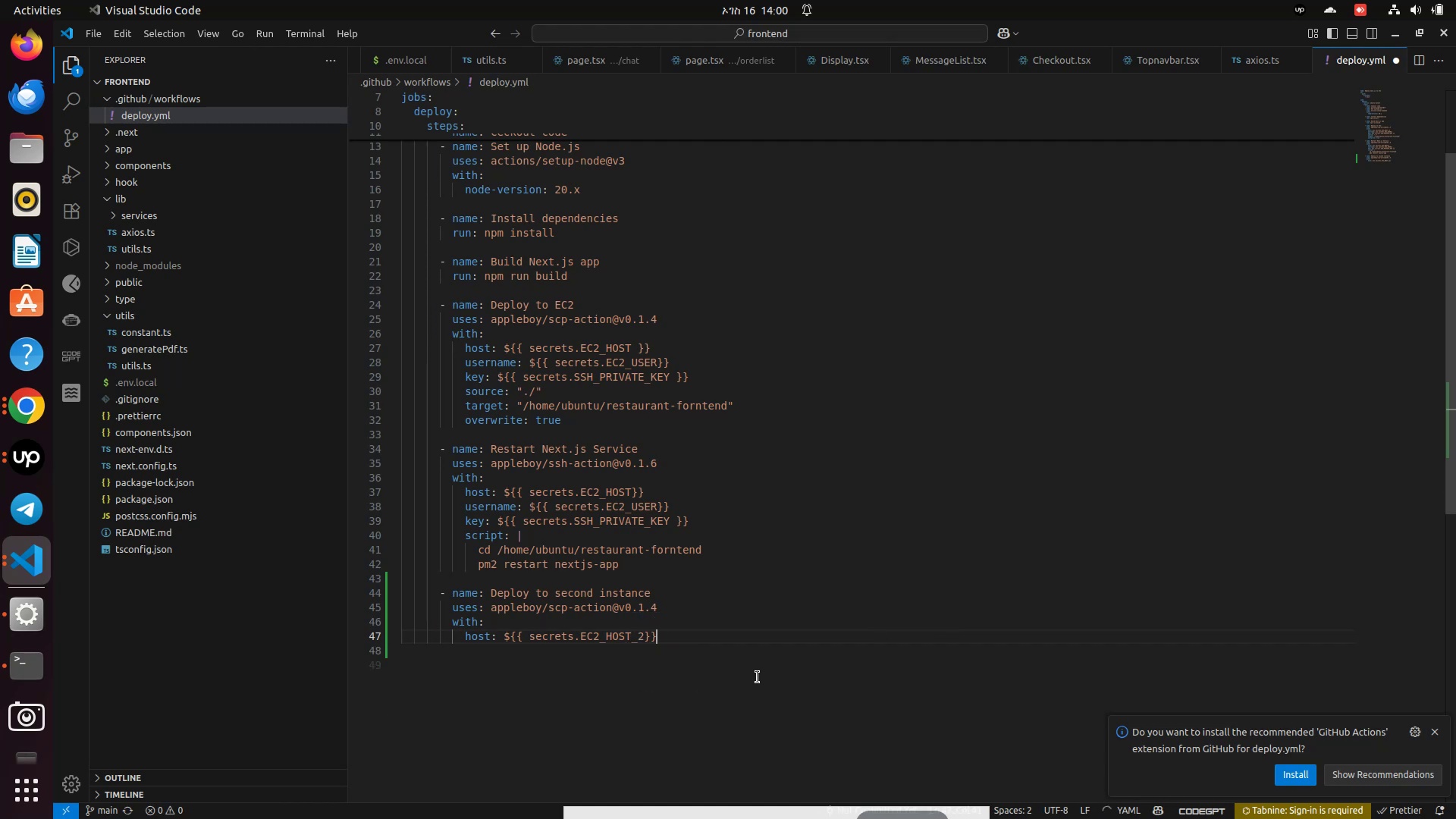 
key(Enter)
 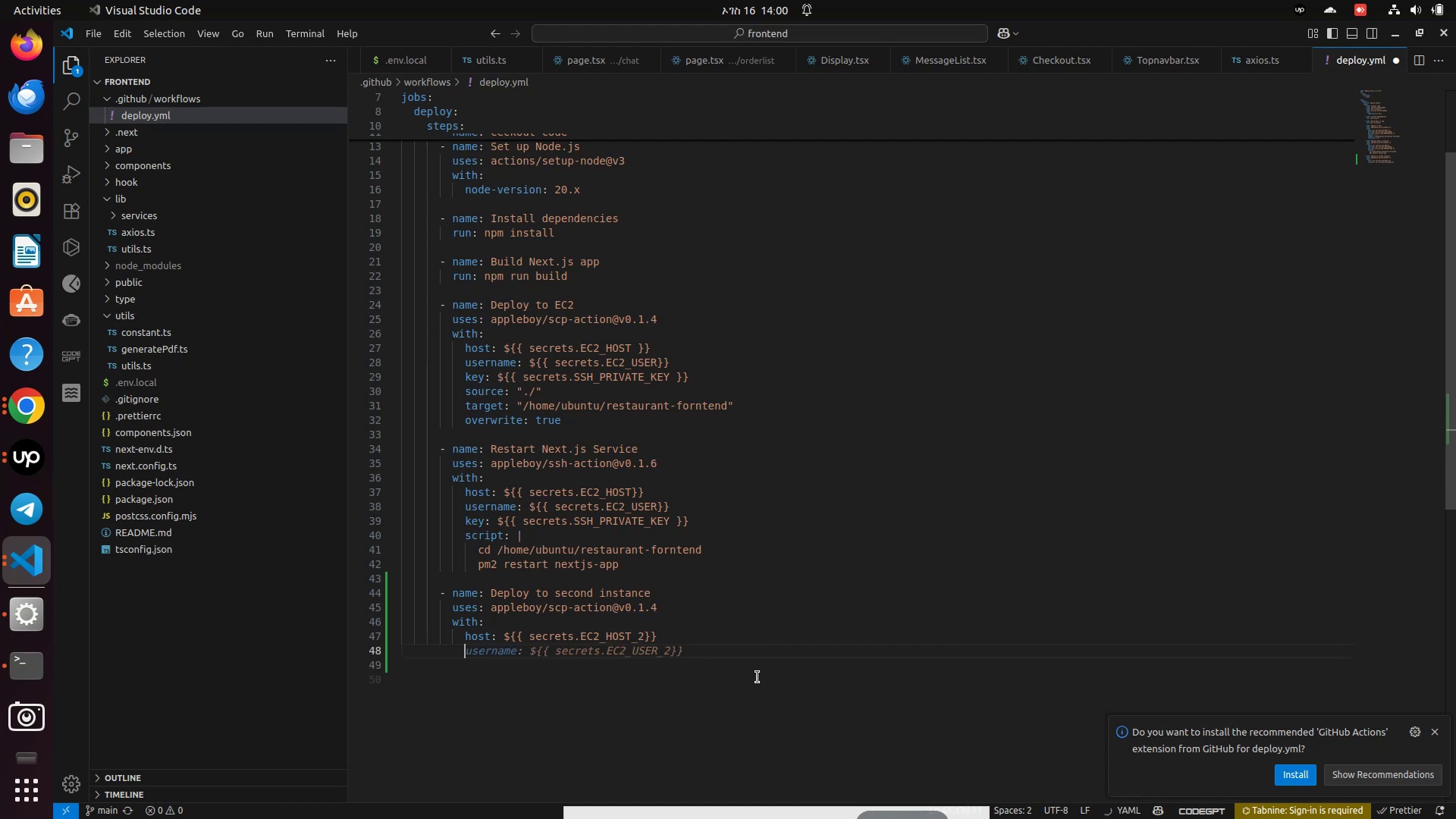 
type(username: ${{ secrets.EC2.)
key(Backspace)
type(_USER}})
 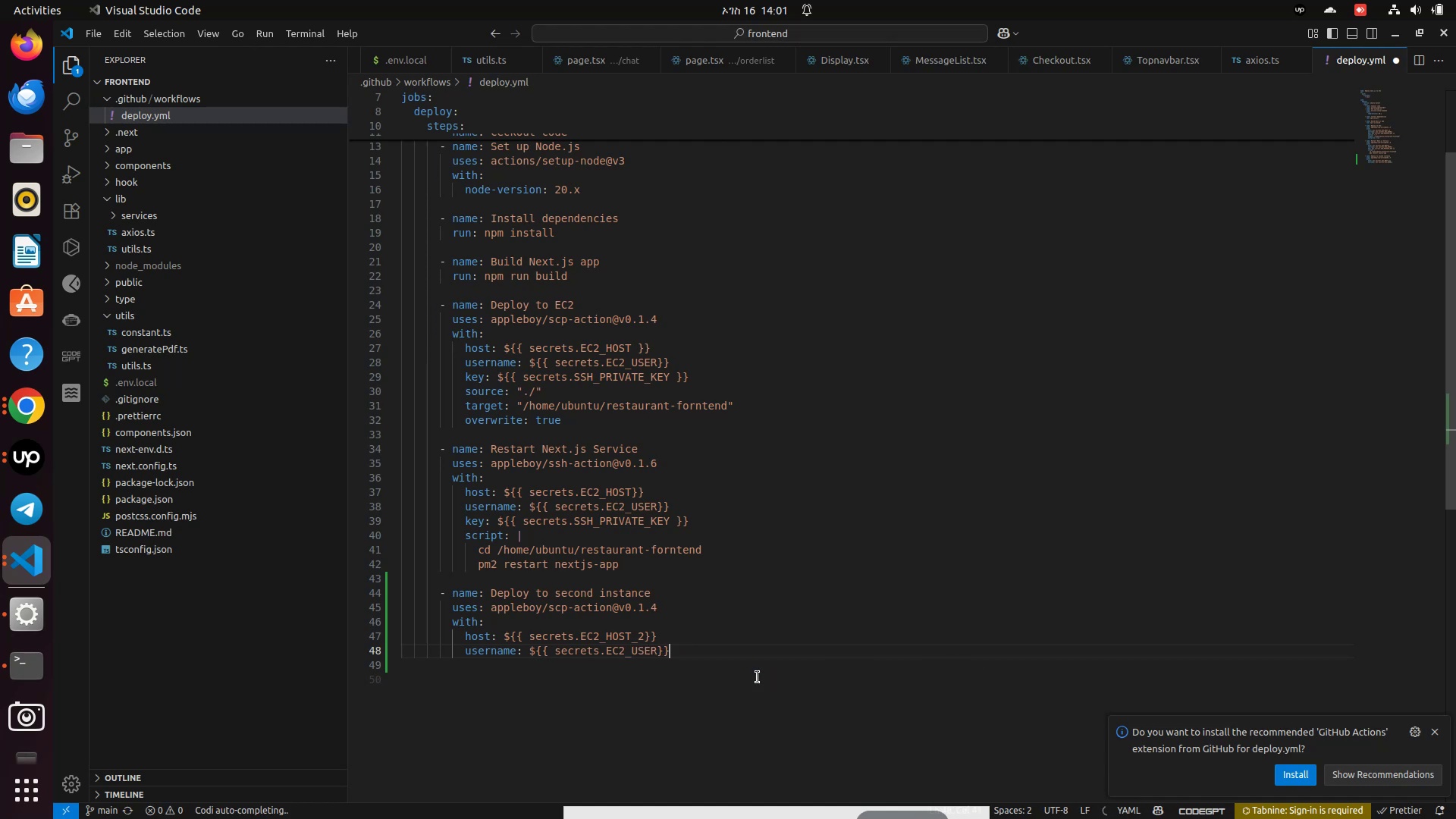 
key(Enter)
 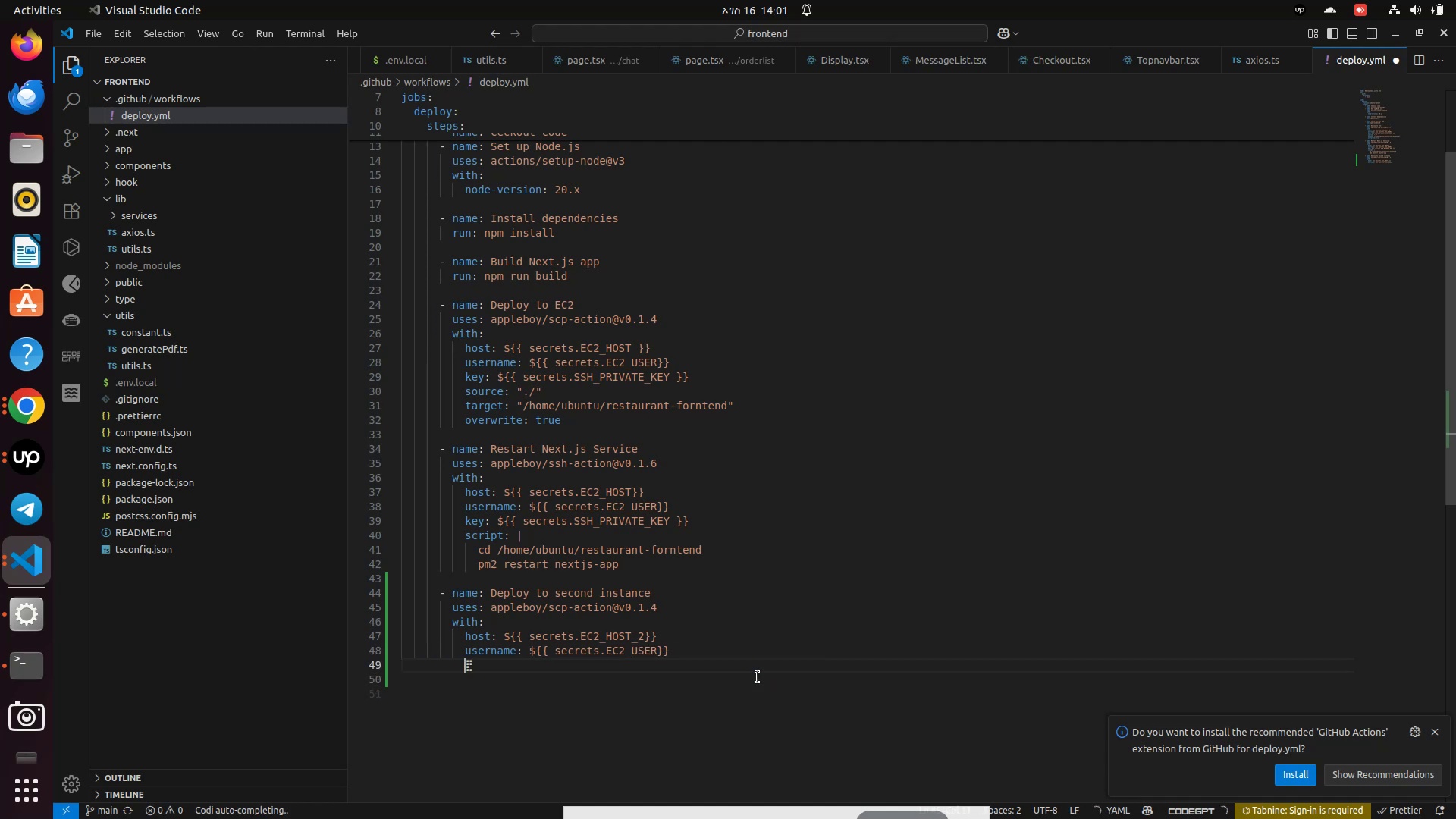 
scroll: coordinate [758, 677], scroll_direction: up, amount: 24.0
 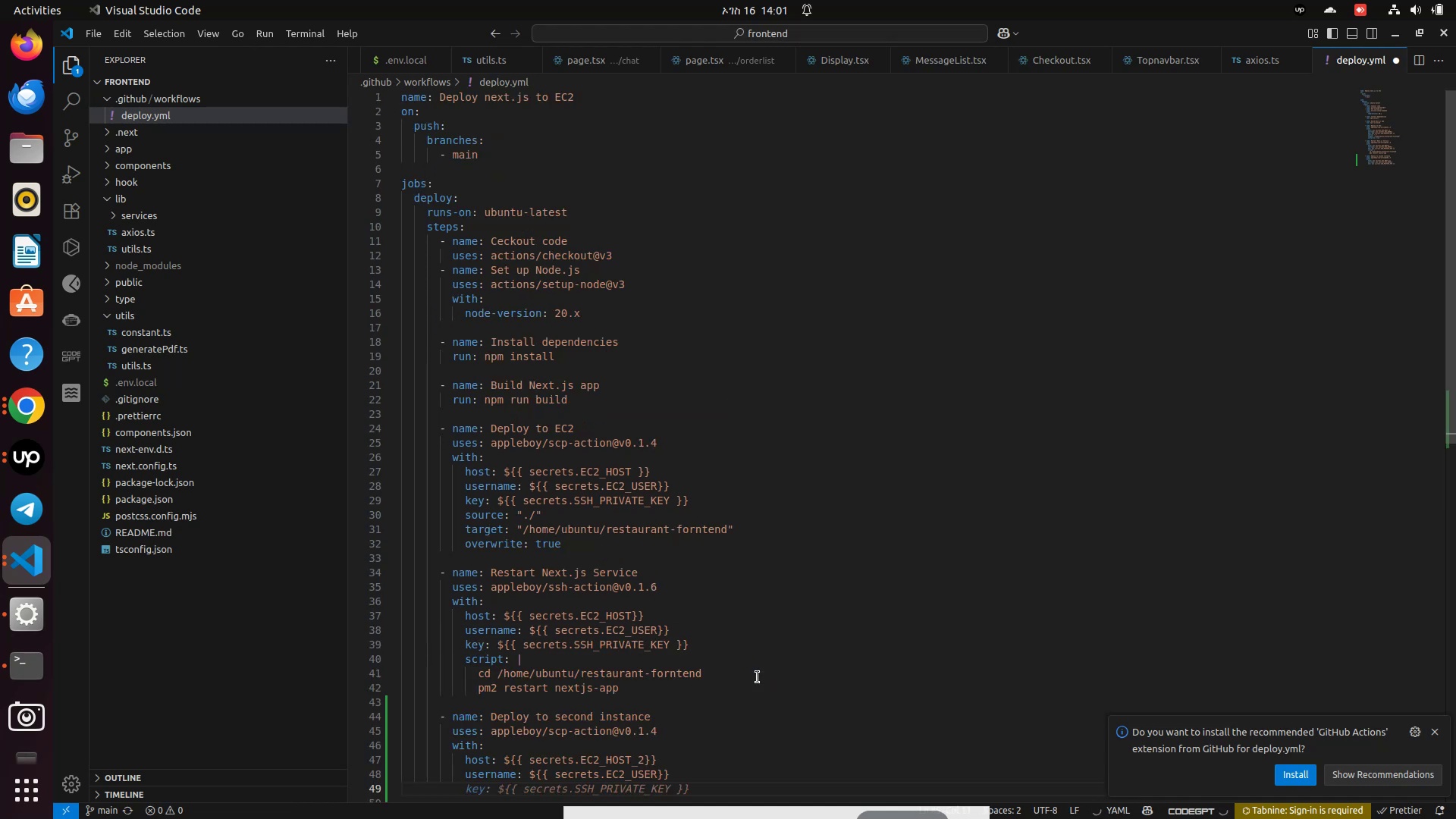 
type(key: ${{ secre)
 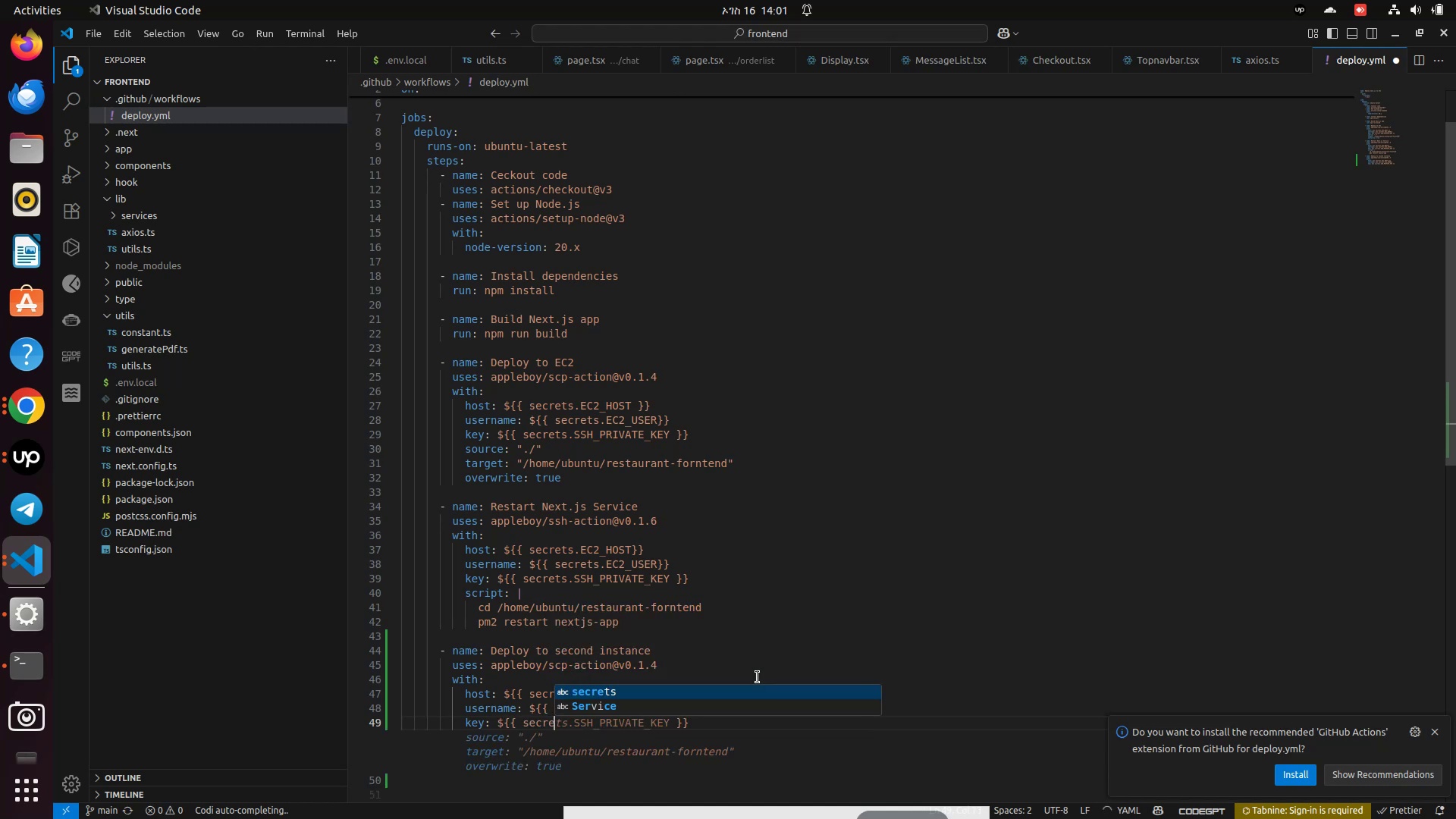 
 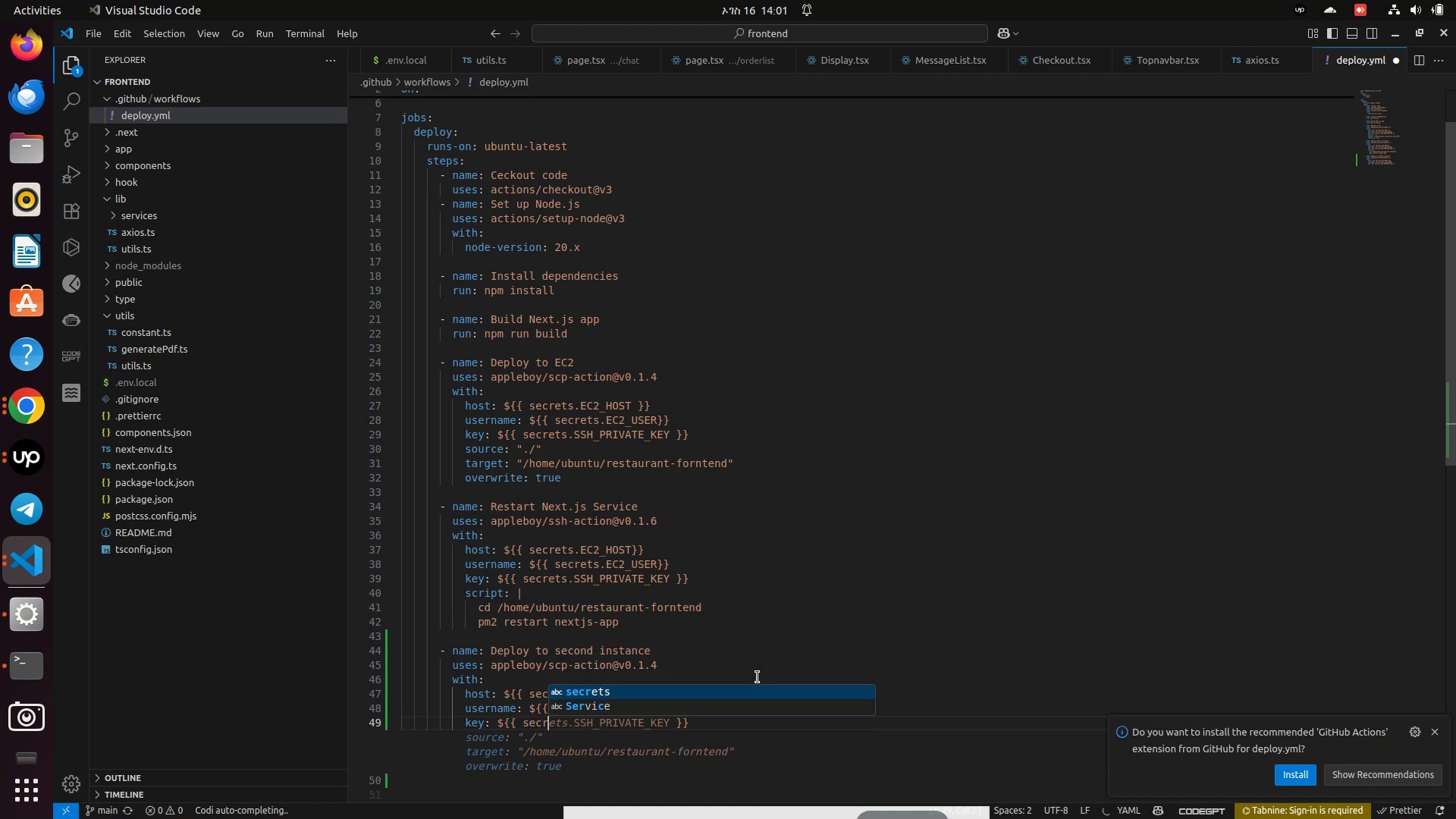 
key(Enter)
 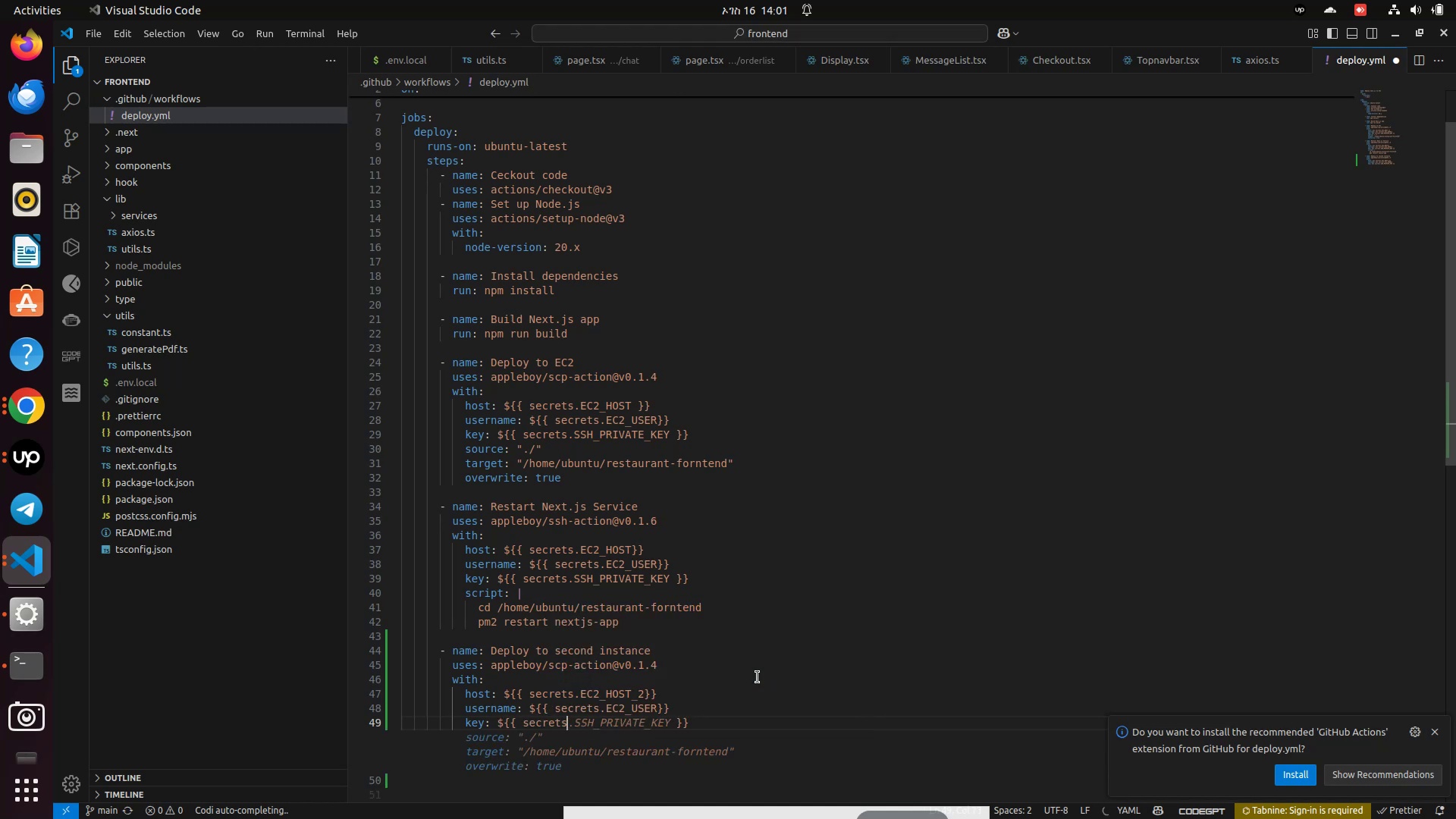 
type(.SSH_PRIVAATE)
key(Backspace)
key(Backspace)
key(Backspace)
type(TE_k)
 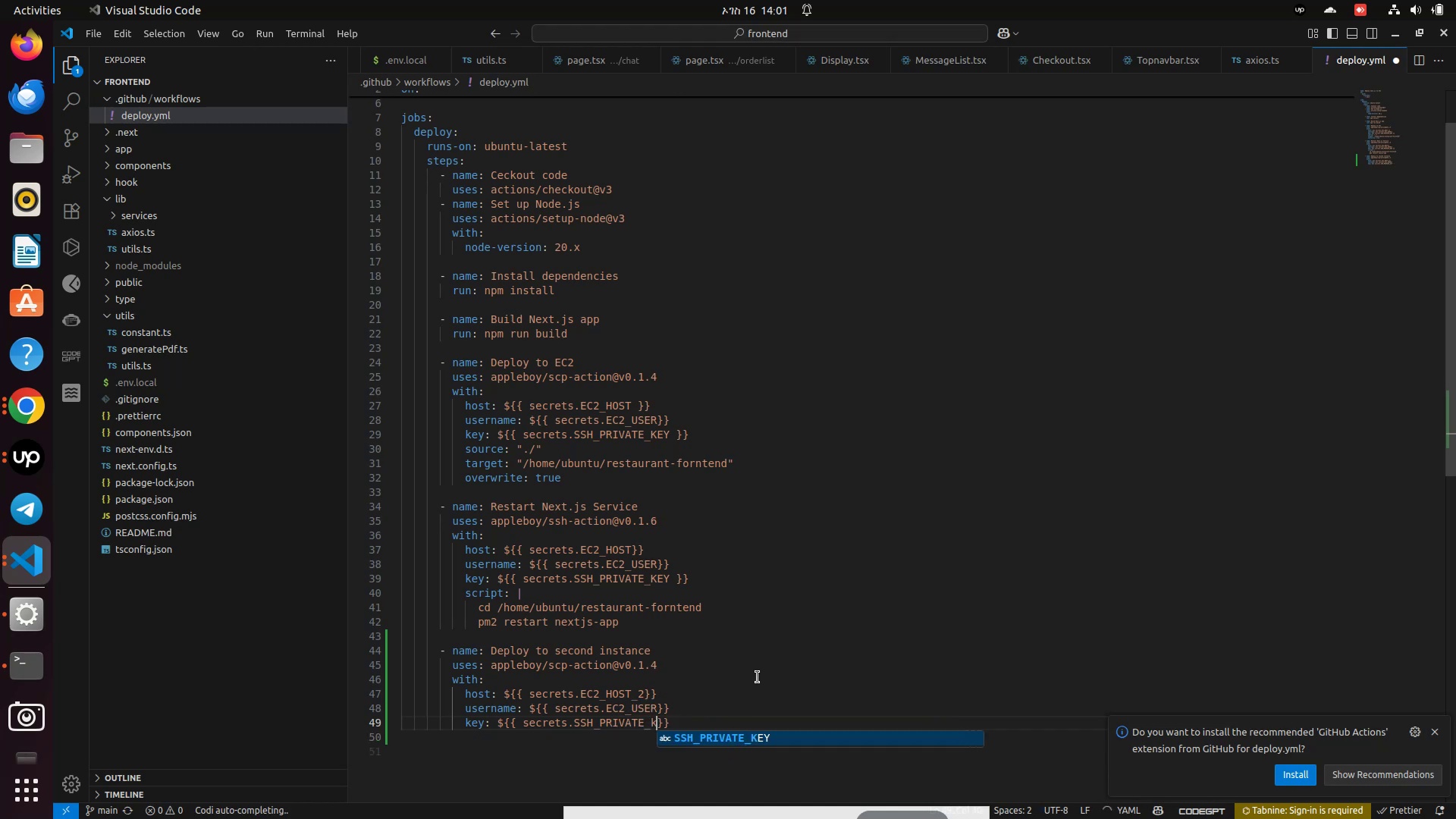 
key(Enter)
 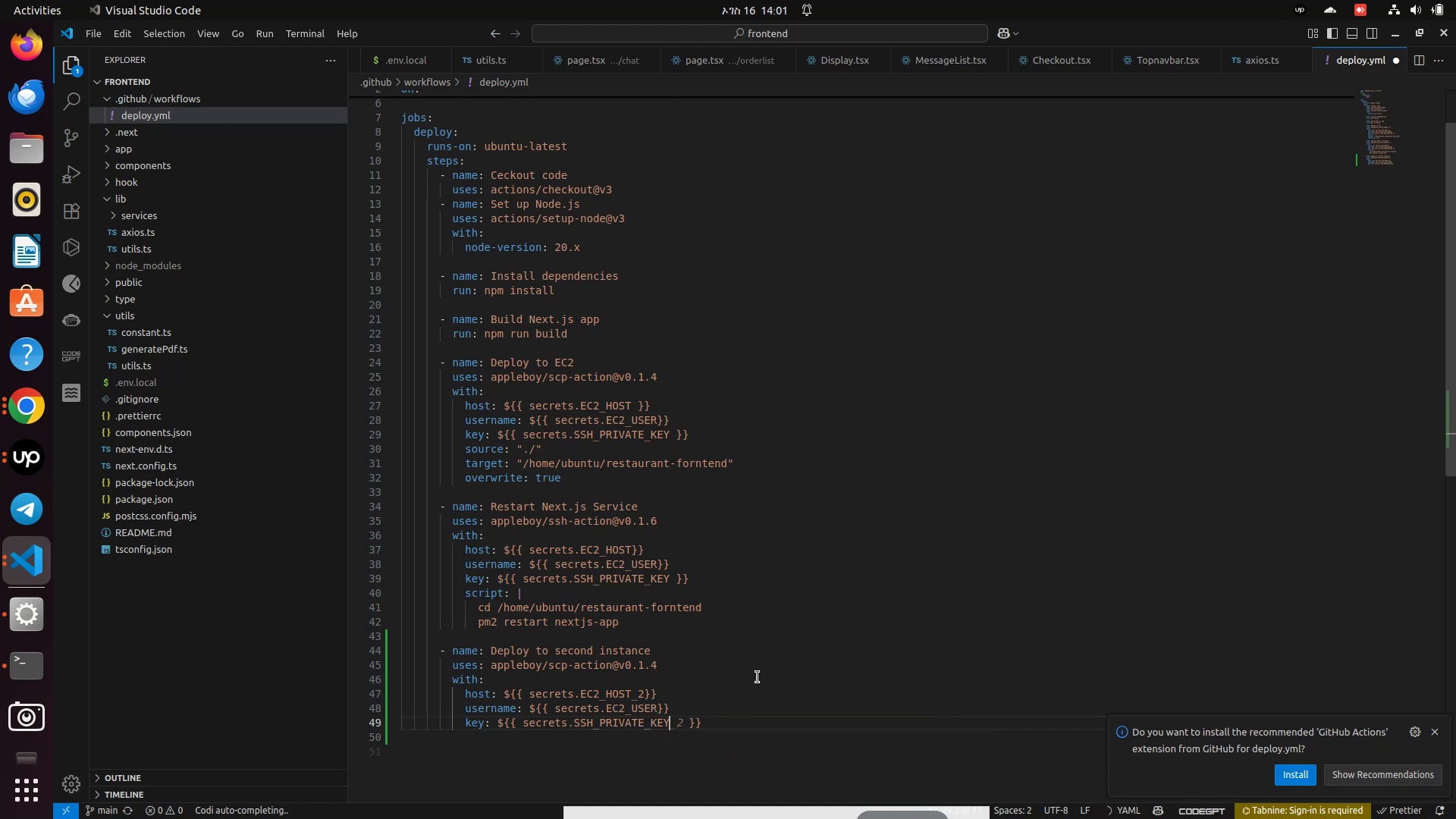 
key(ArrowRight)
 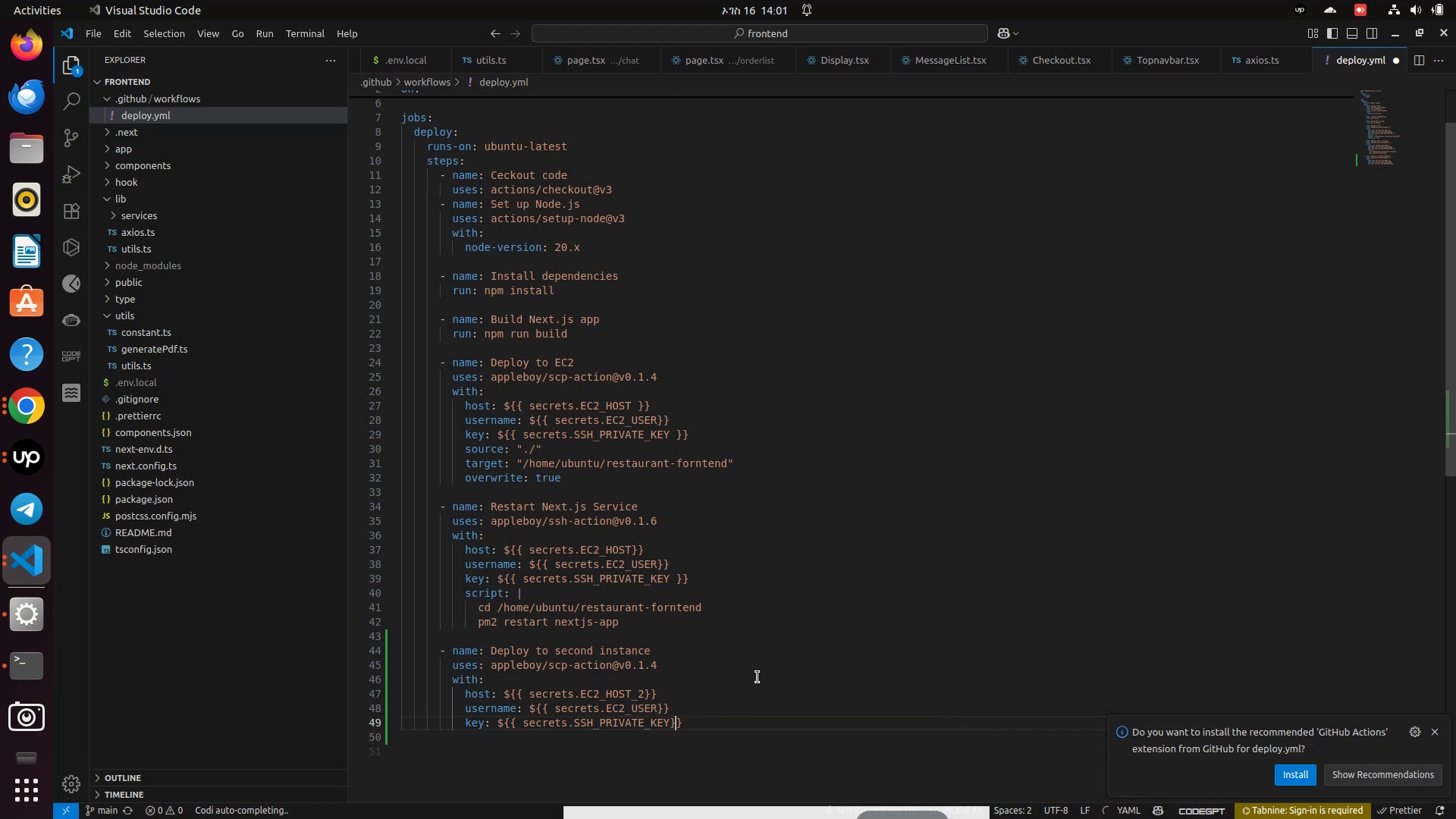 
key(ArrowRight)
 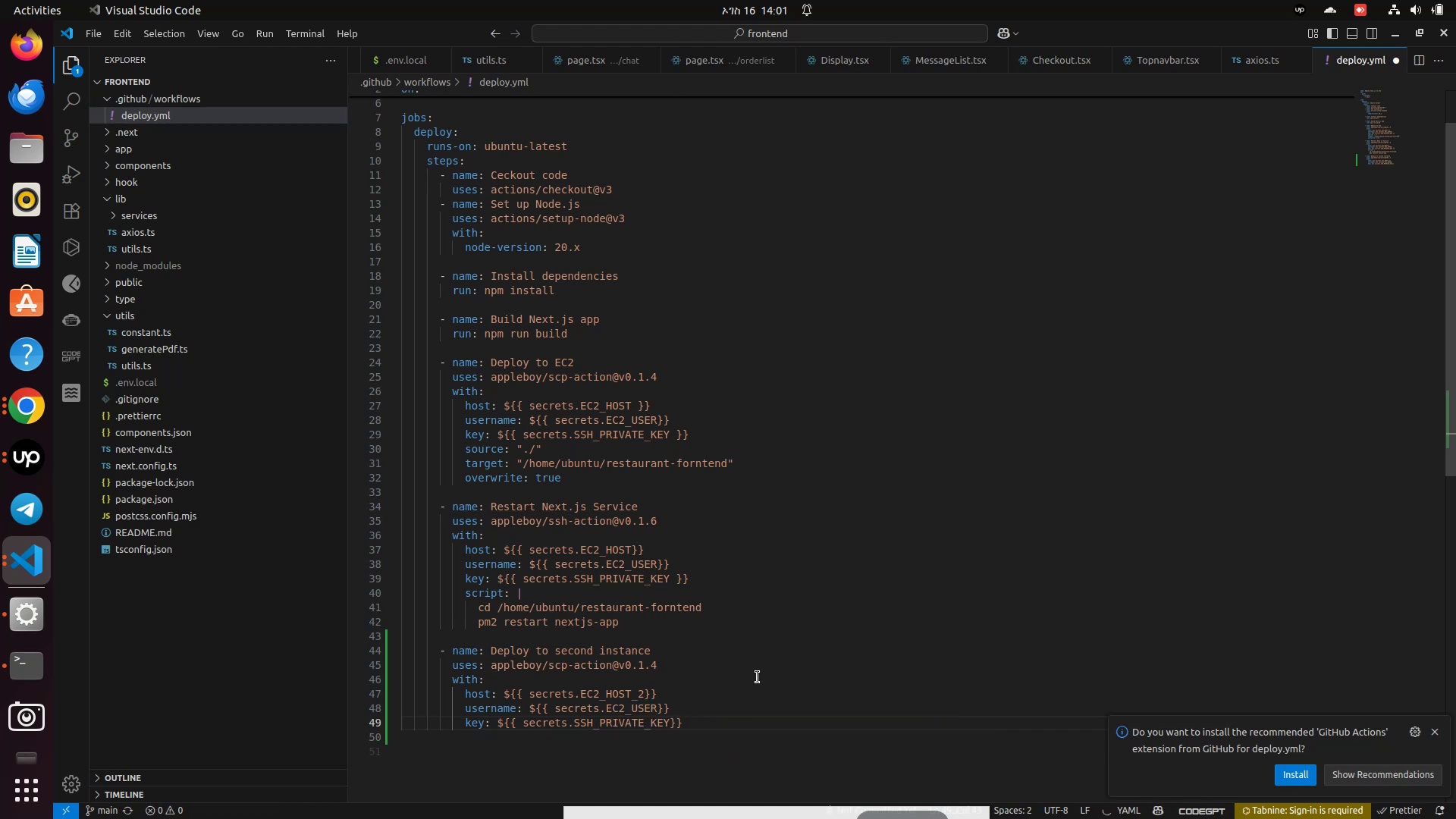 
key(Enter)
 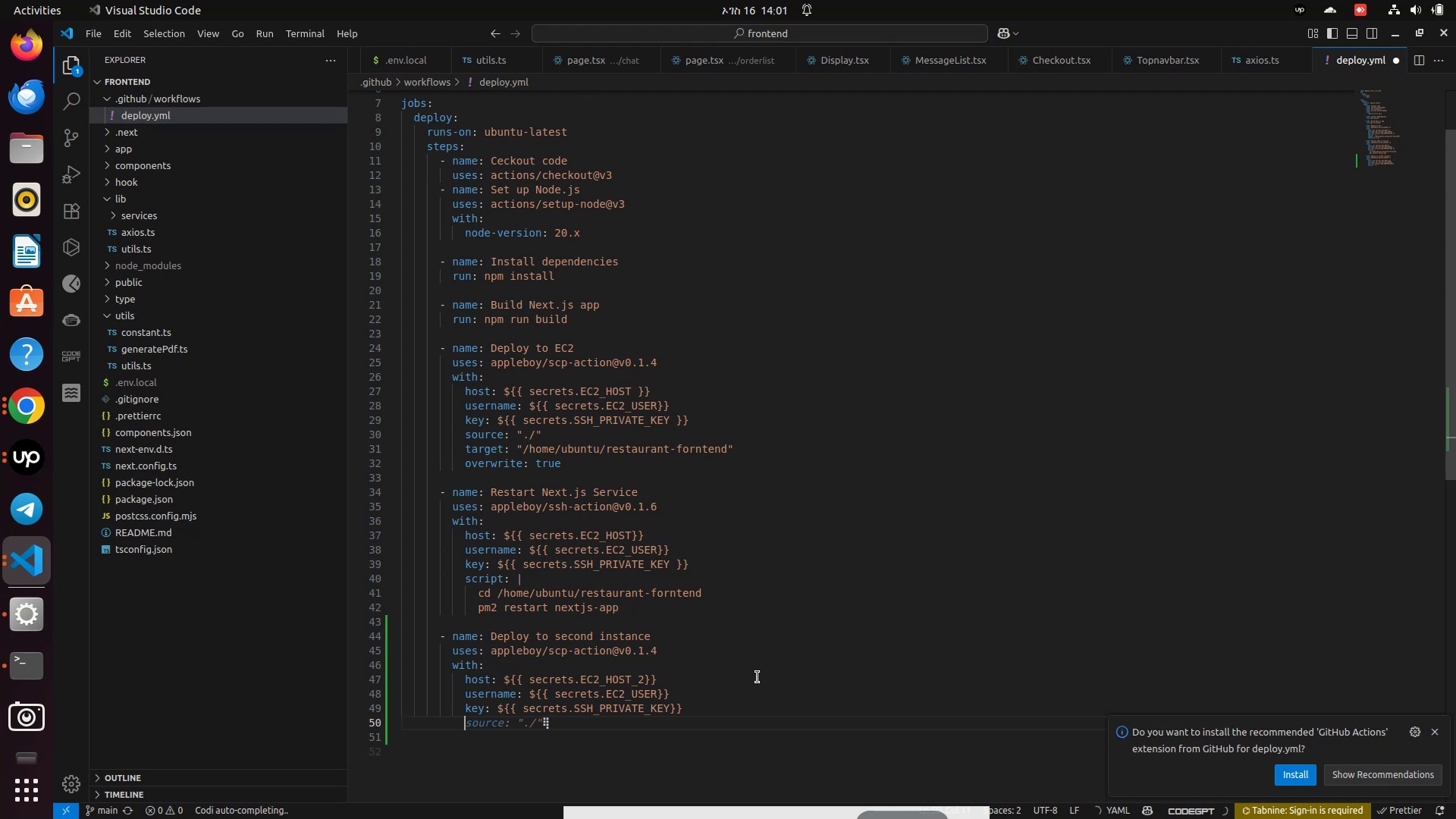 
type(se)
 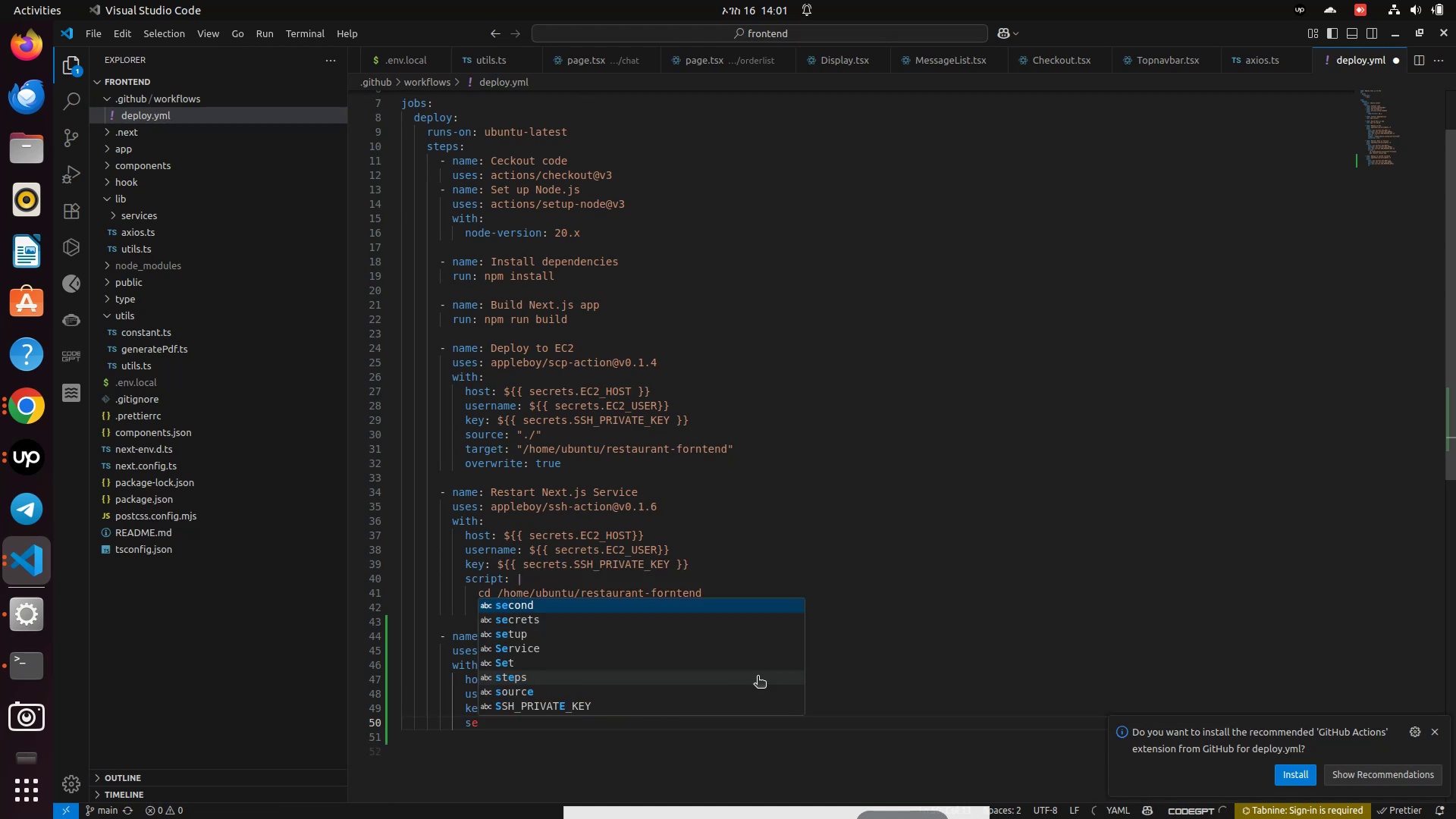 
key(ArrowDown)
 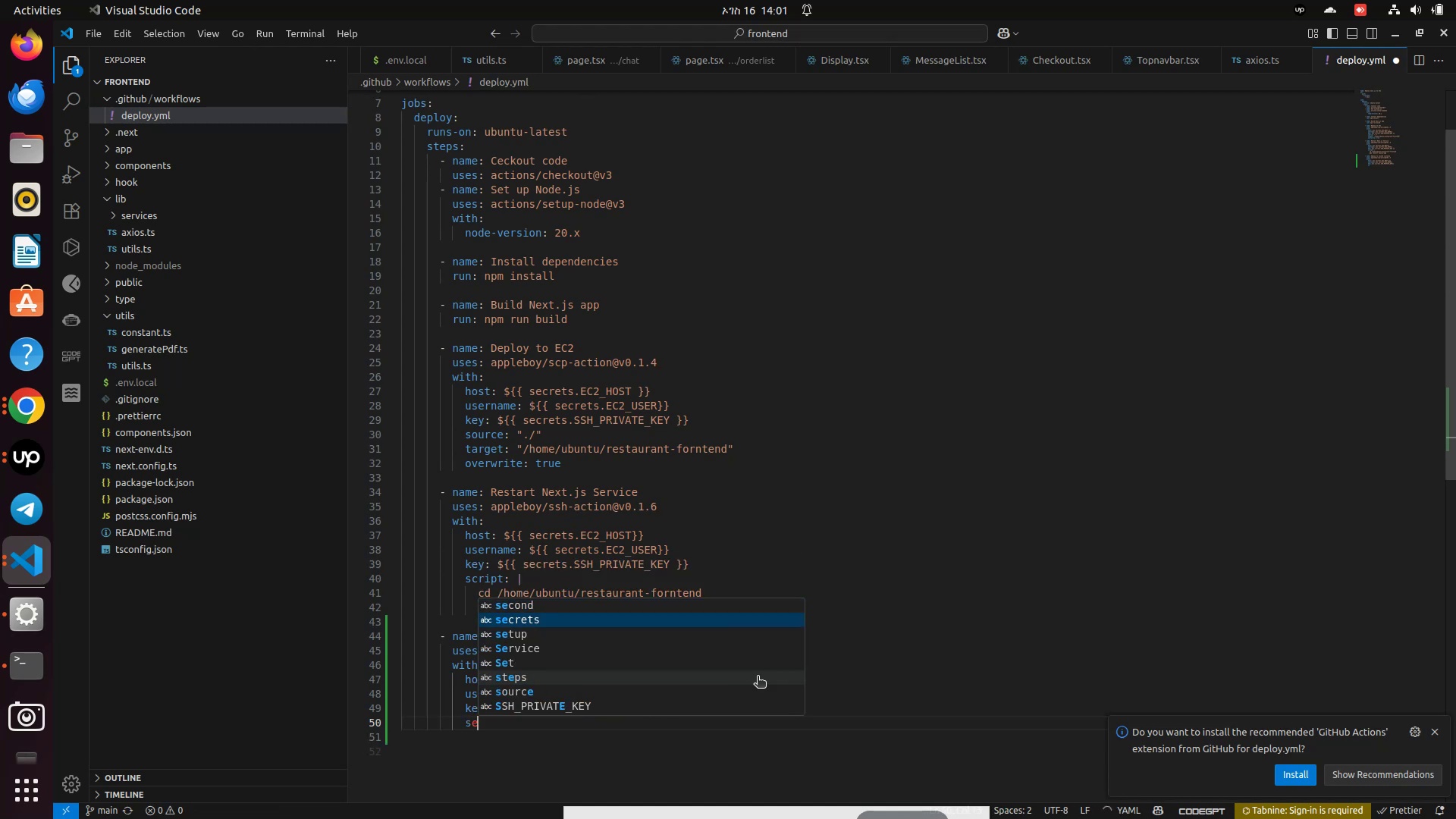 
key(Backspace)
type(cript)
 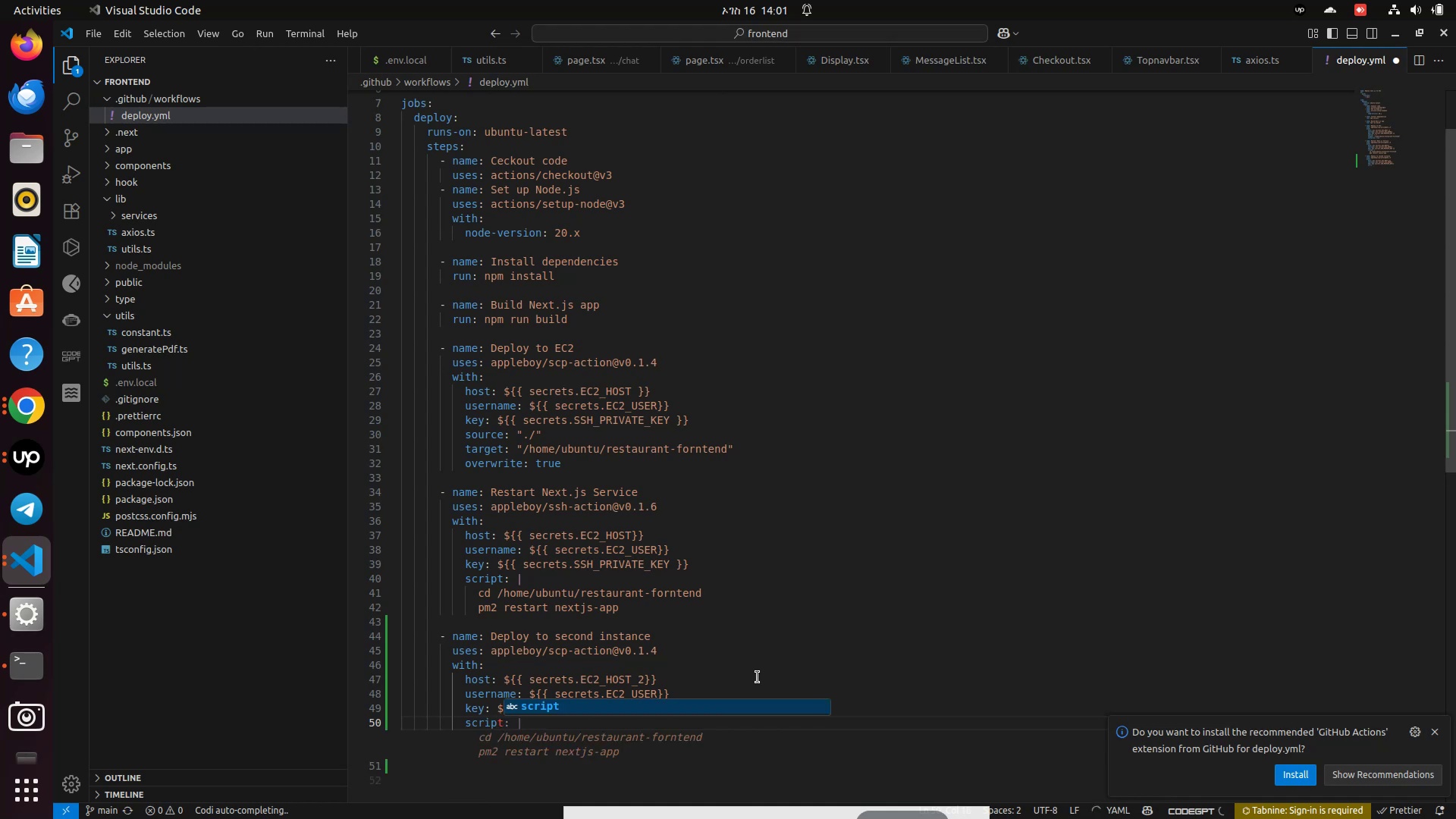 
key(Enter)
 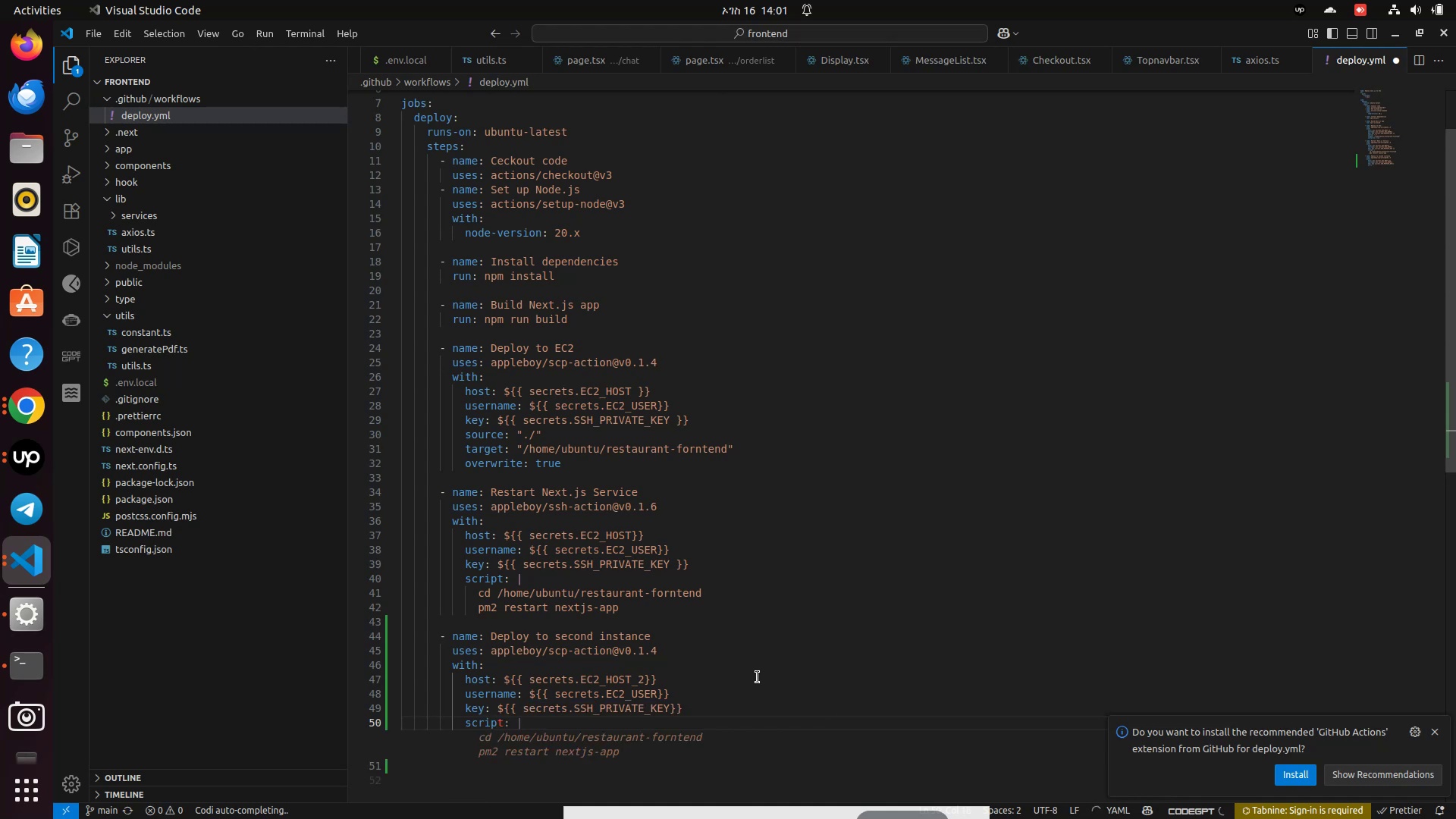 
hold_key(key=ShiftLeft, duration=0.49)
 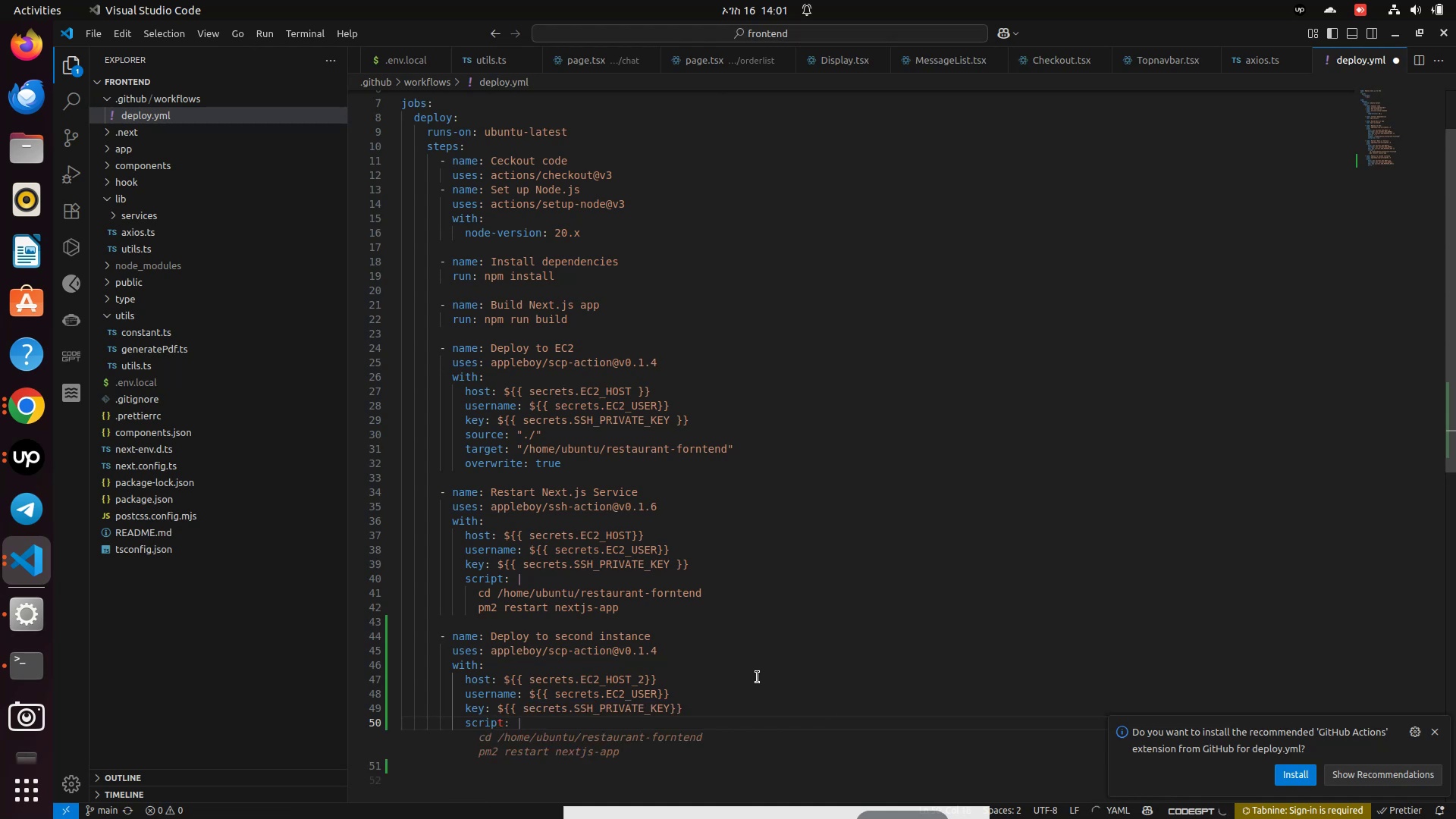 
key(Shift+Semicolon)
 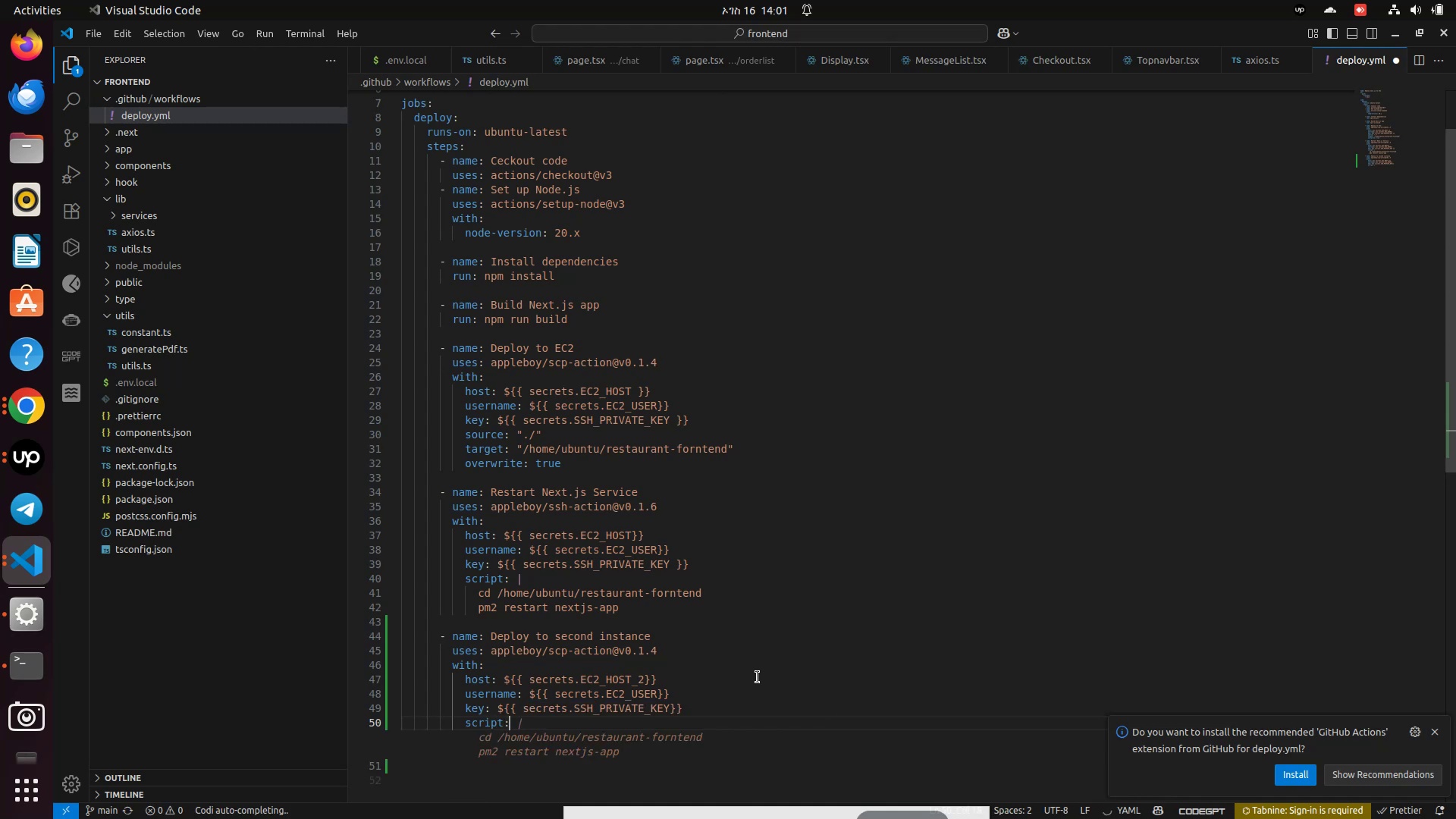 
key(Space)
 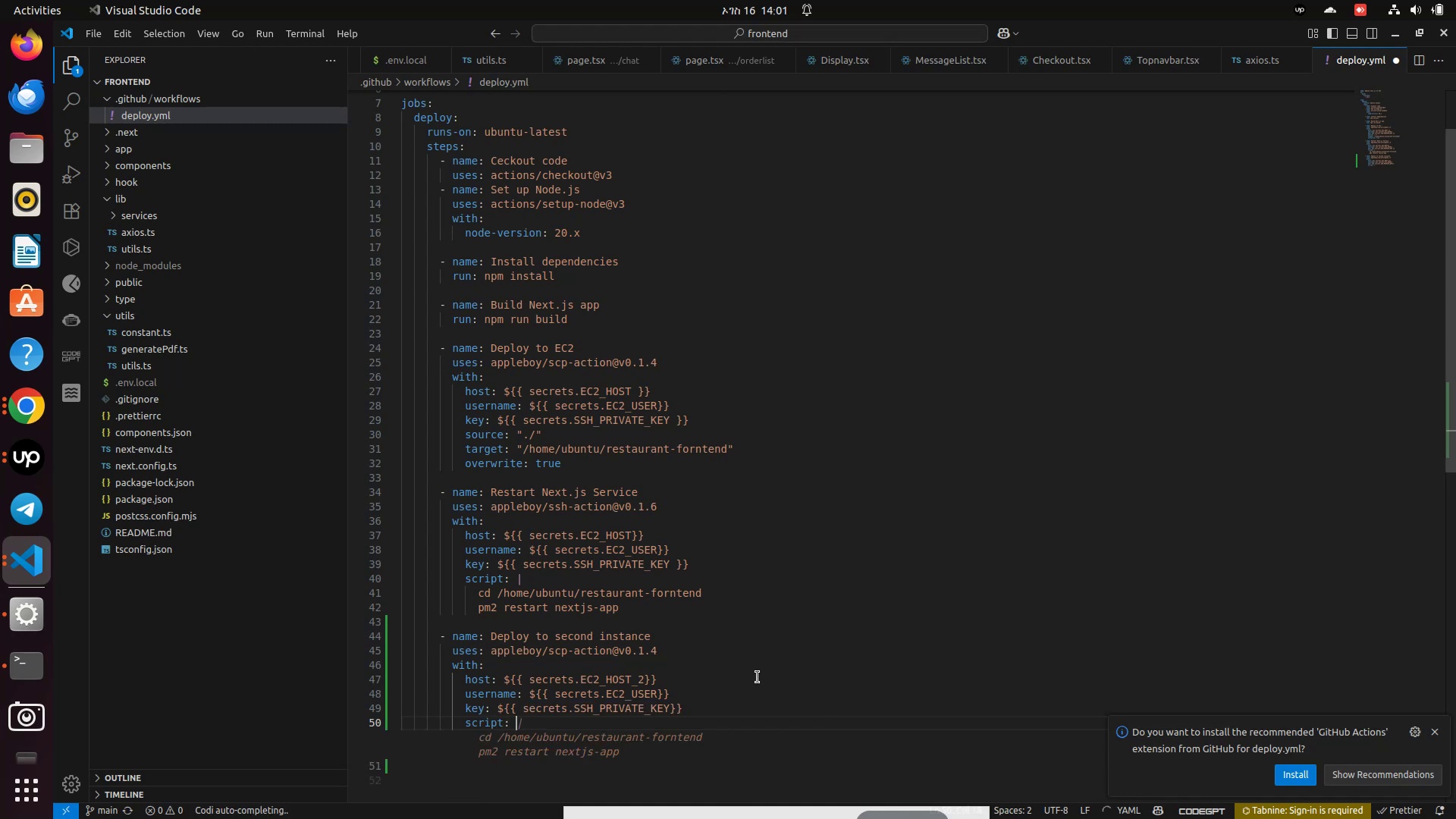 
key(Shift+Backslash)
 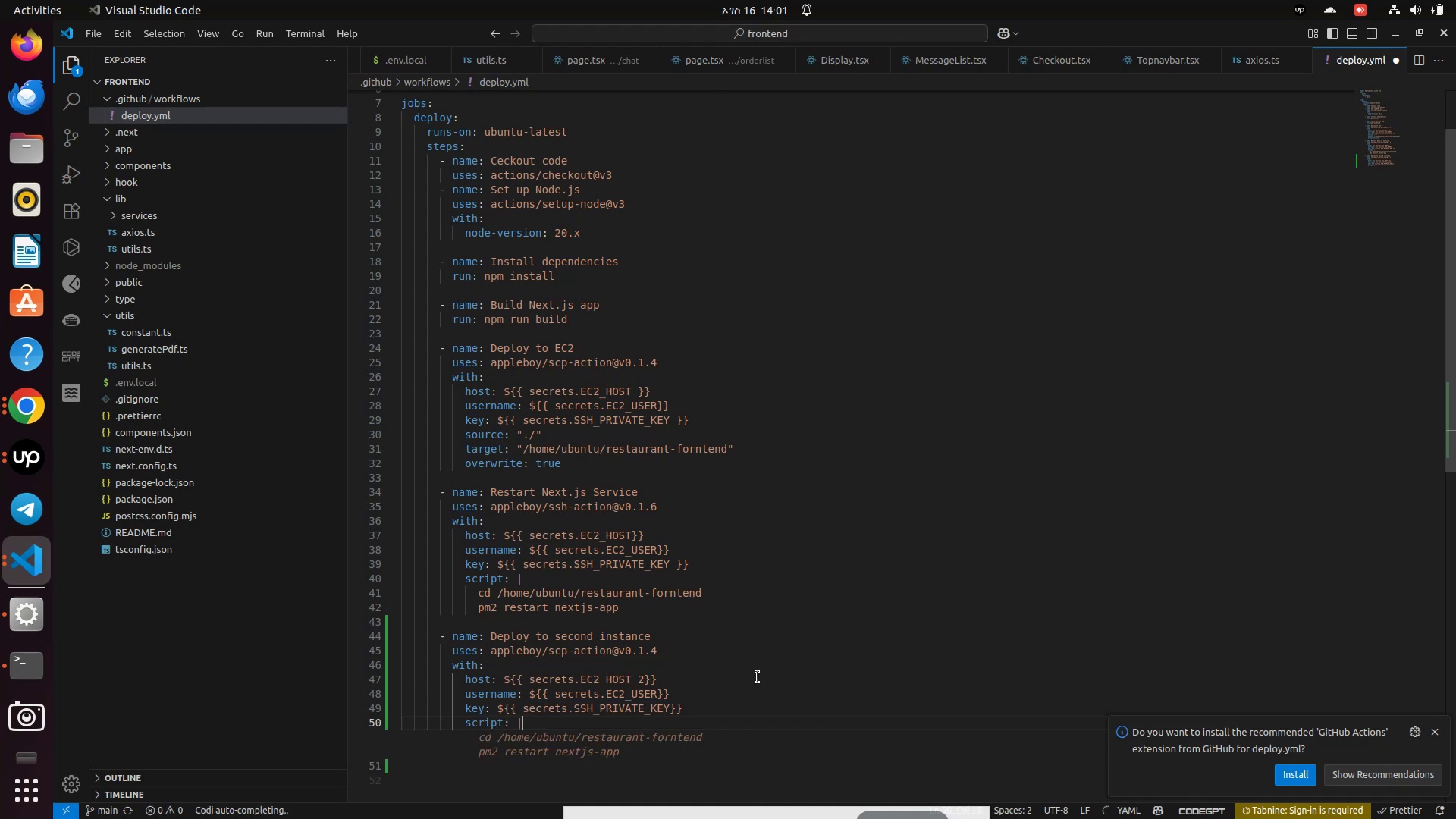 
key(Enter)
 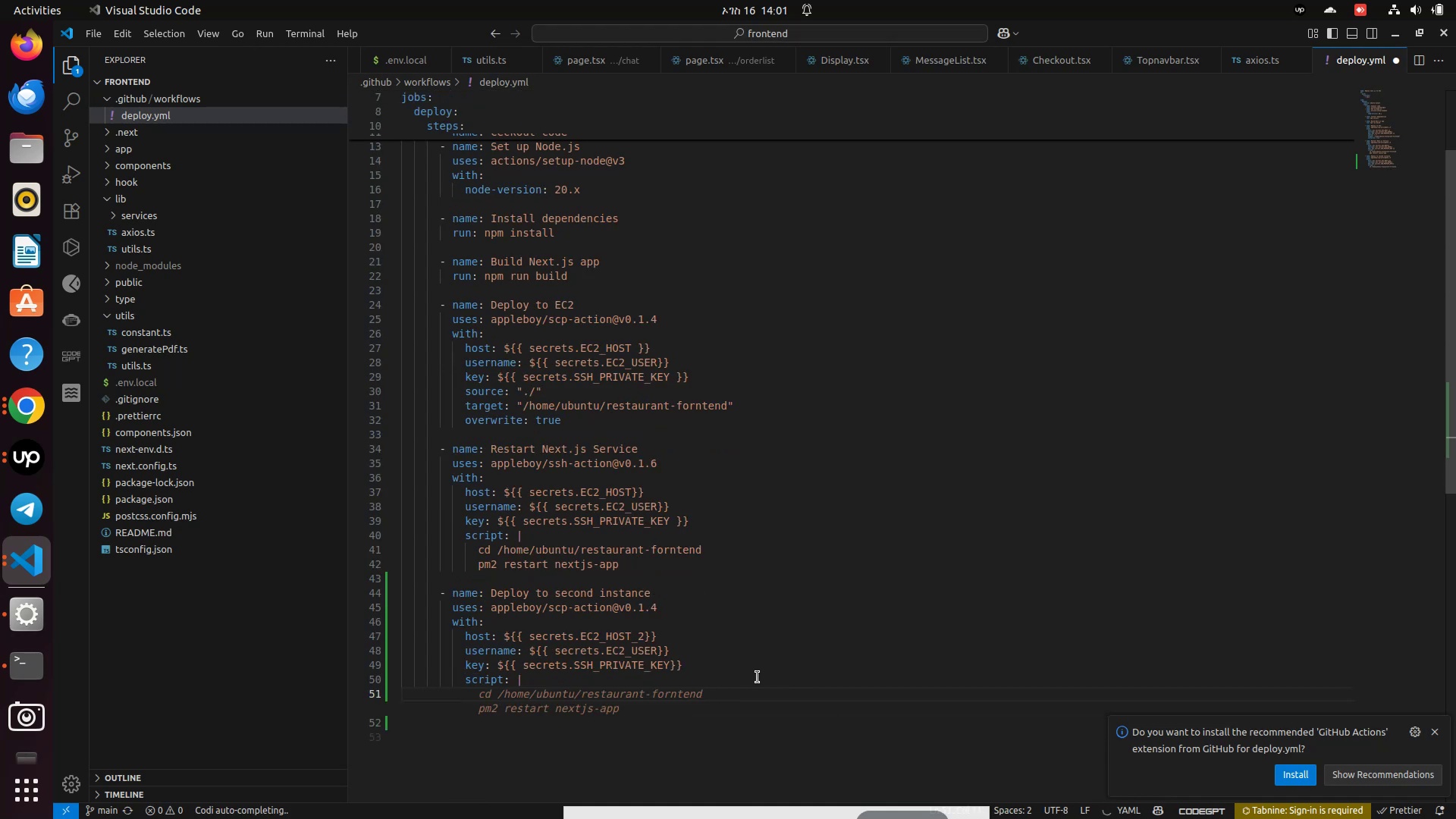 
type(  cd /home/ubuntu/rest)
 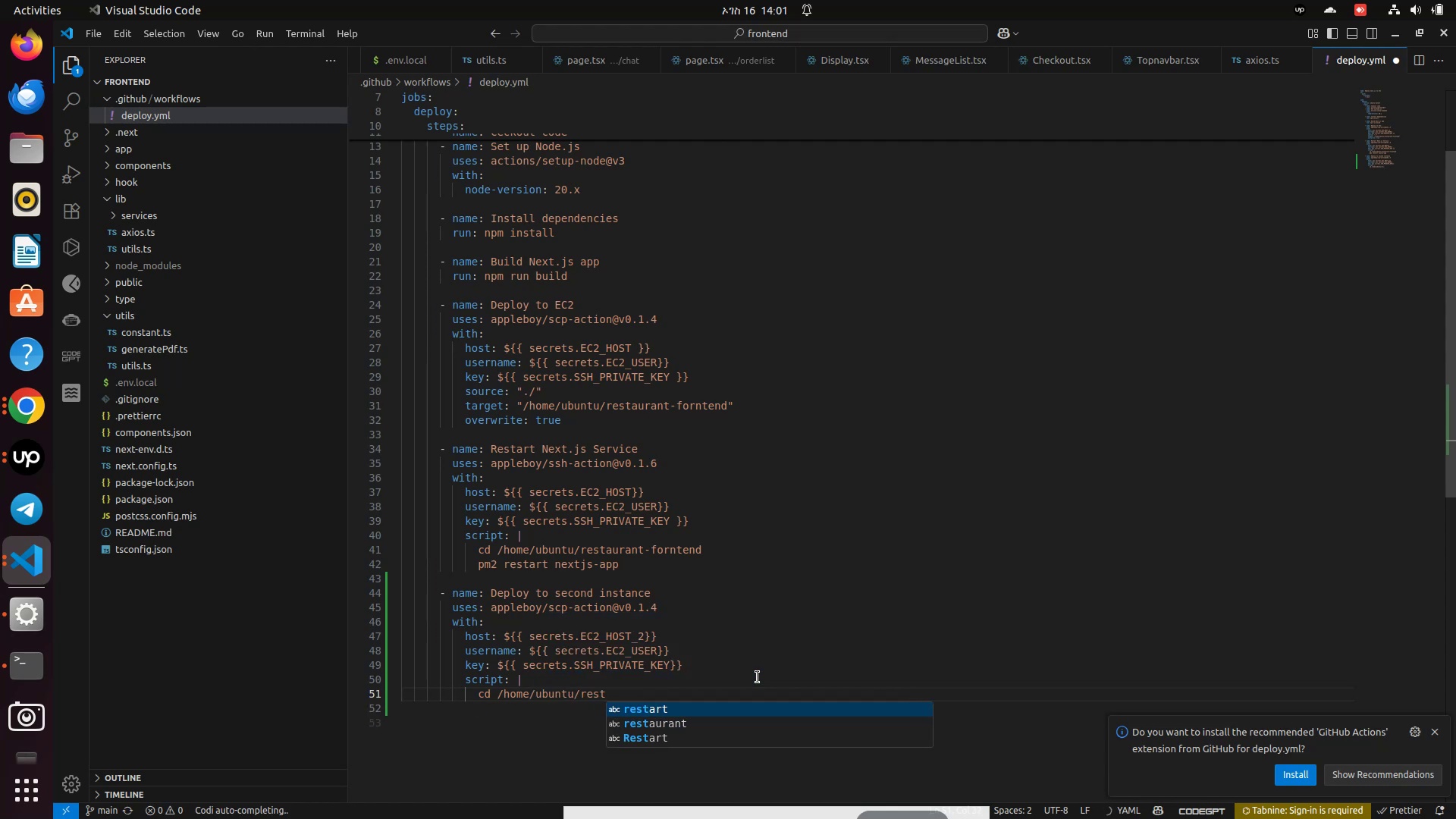 
key(ArrowDown)
 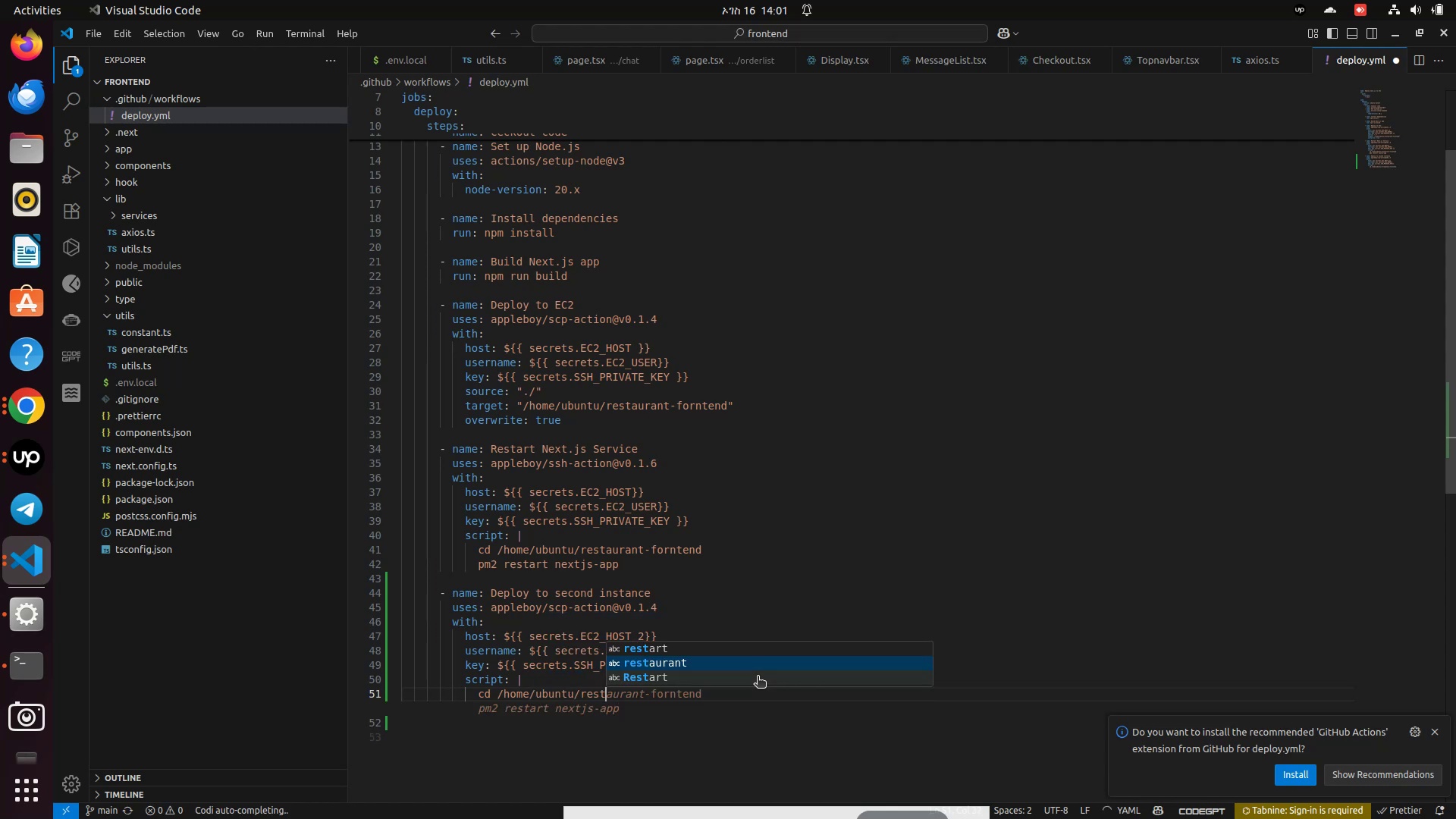 
key(ArrowDown)
 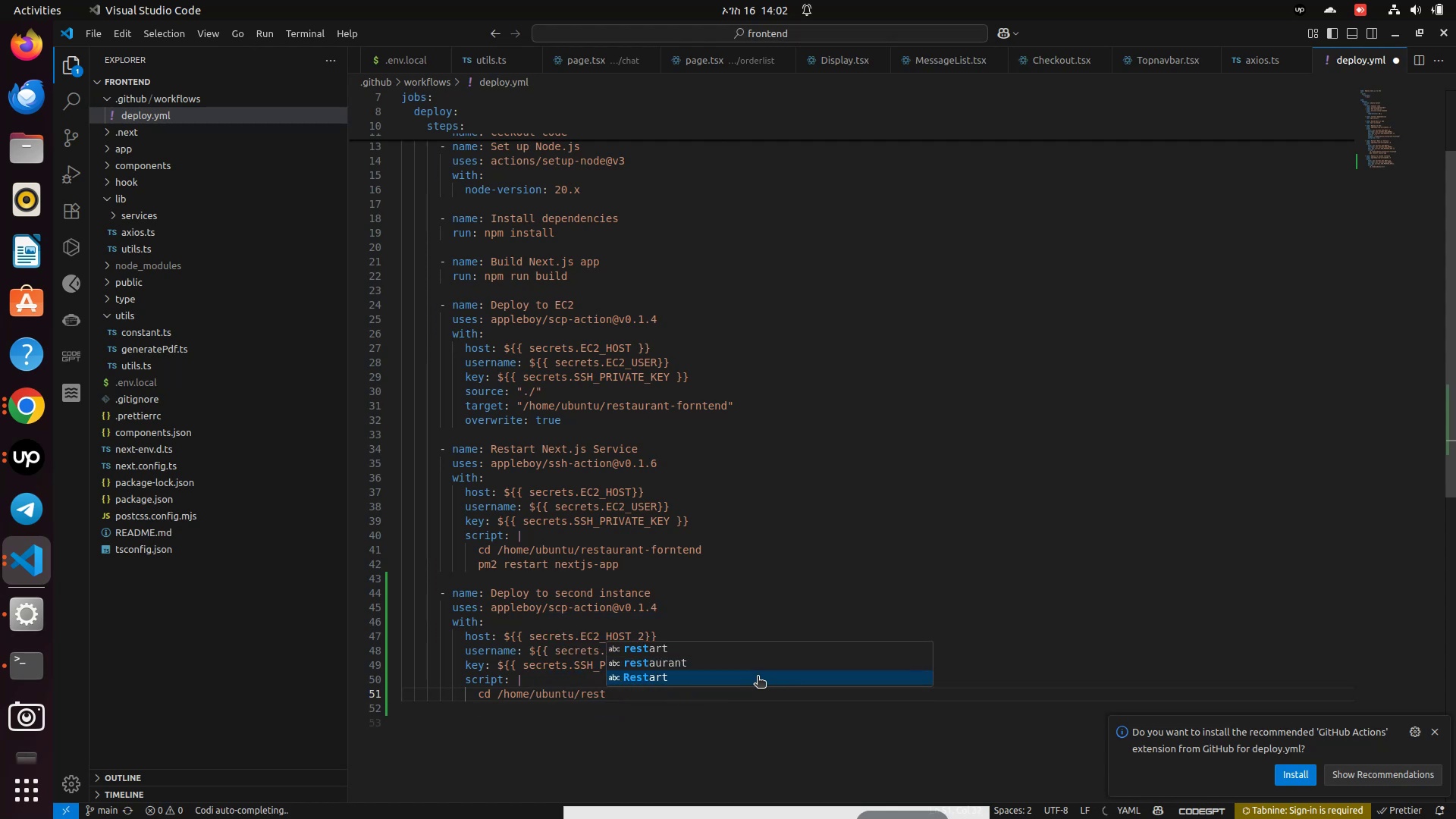 
key(ArrowUp)
 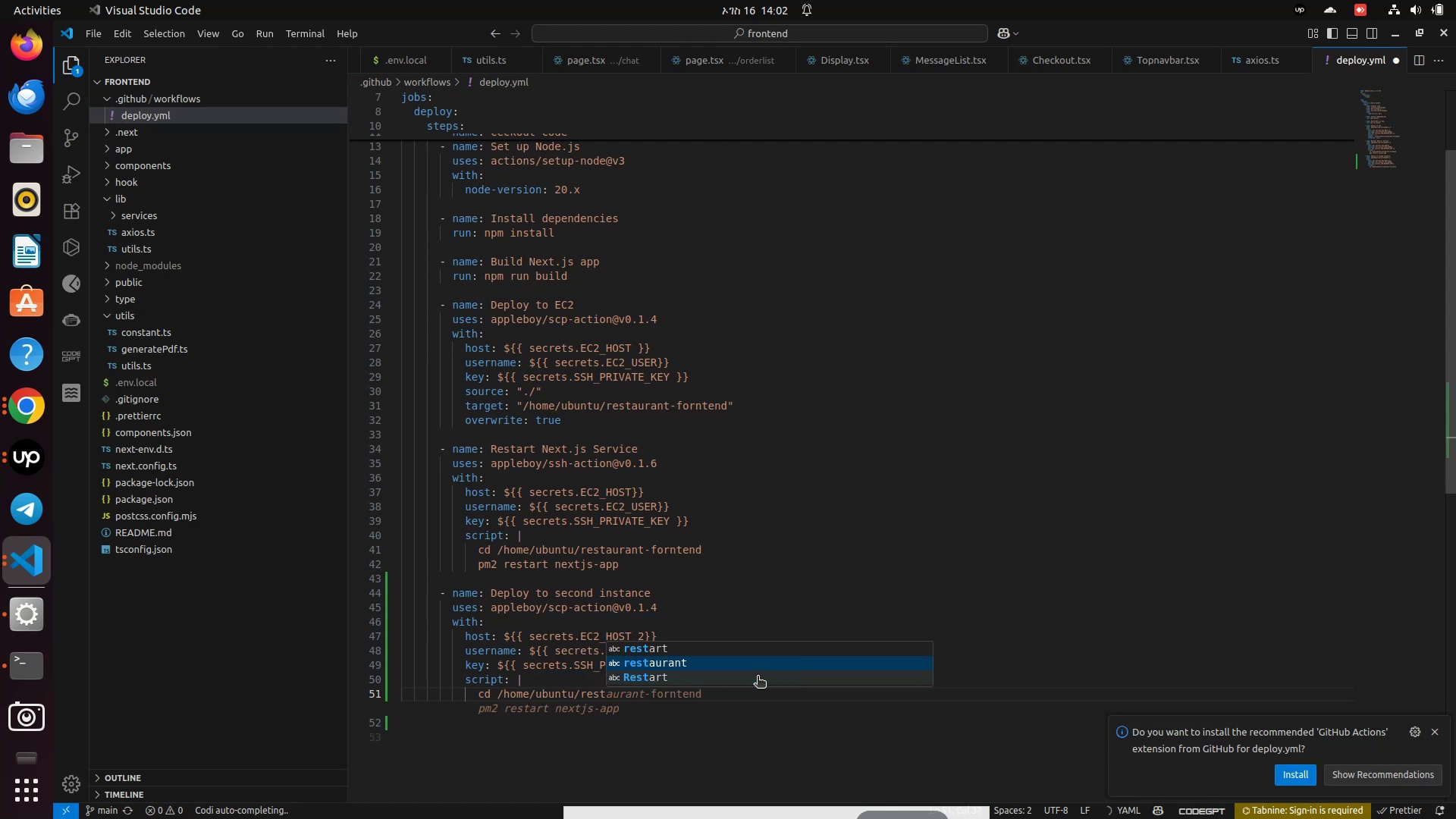 
key(Enter)
 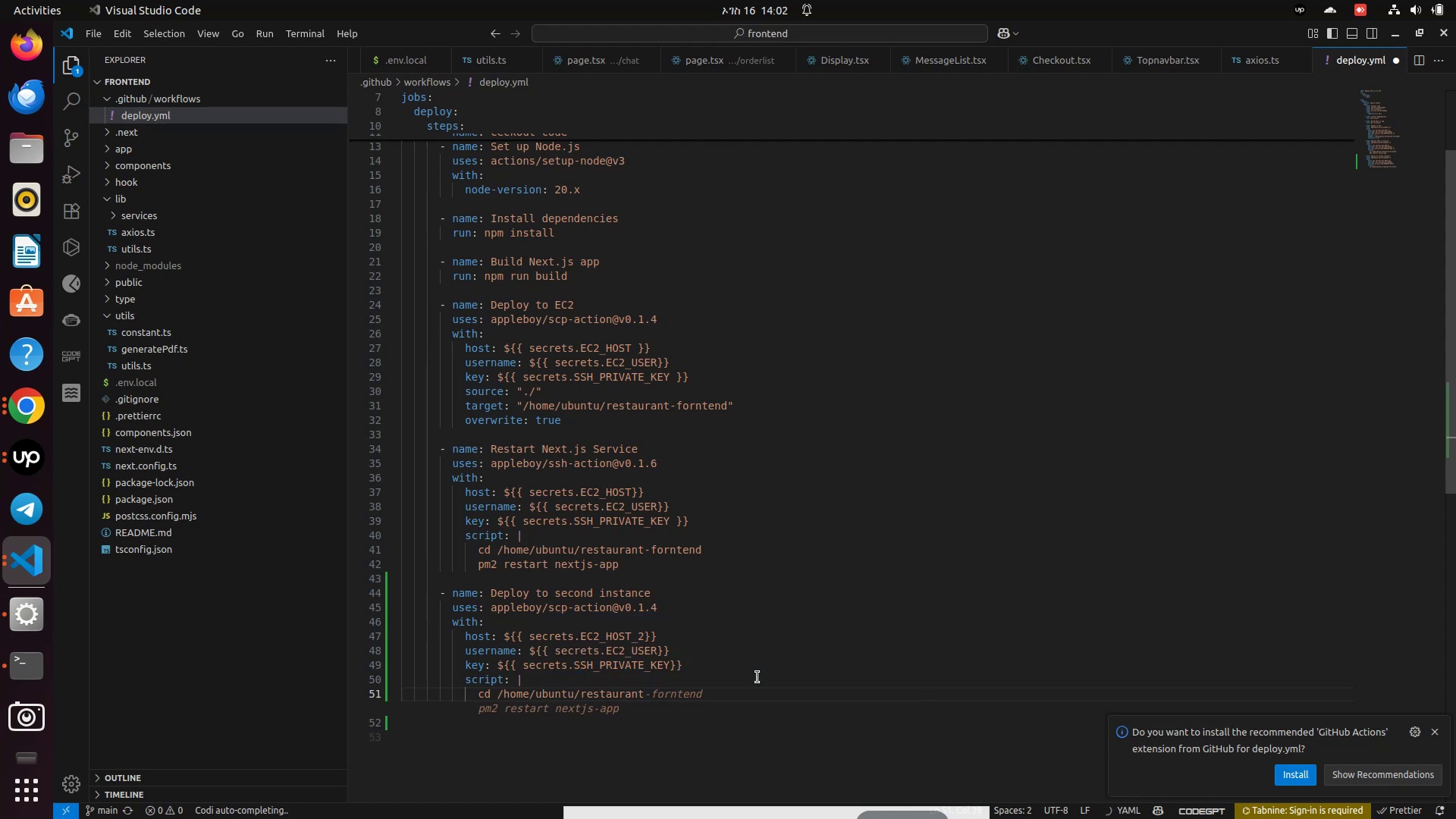 
type(-forntend)
 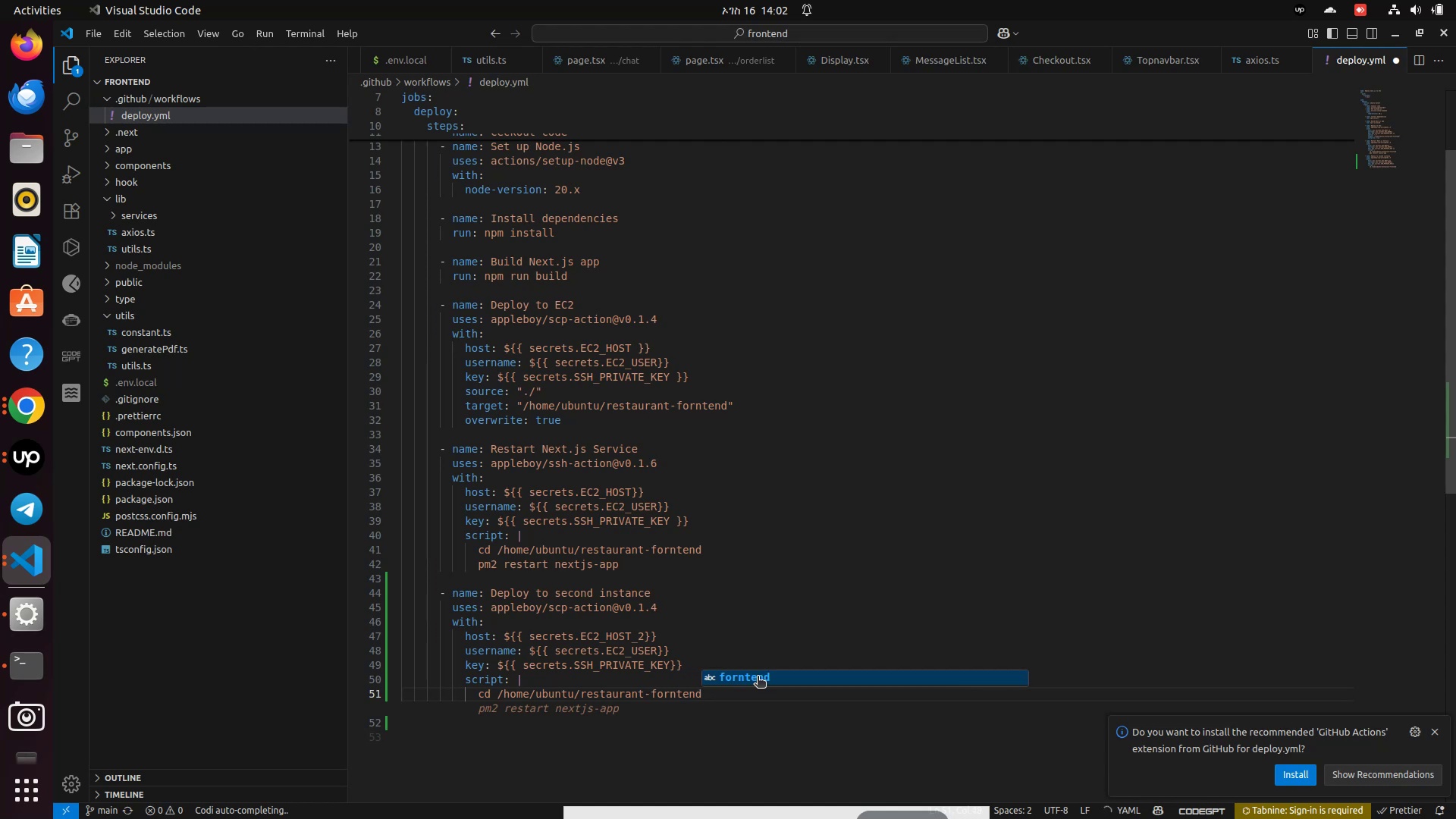 
key(Enter)
 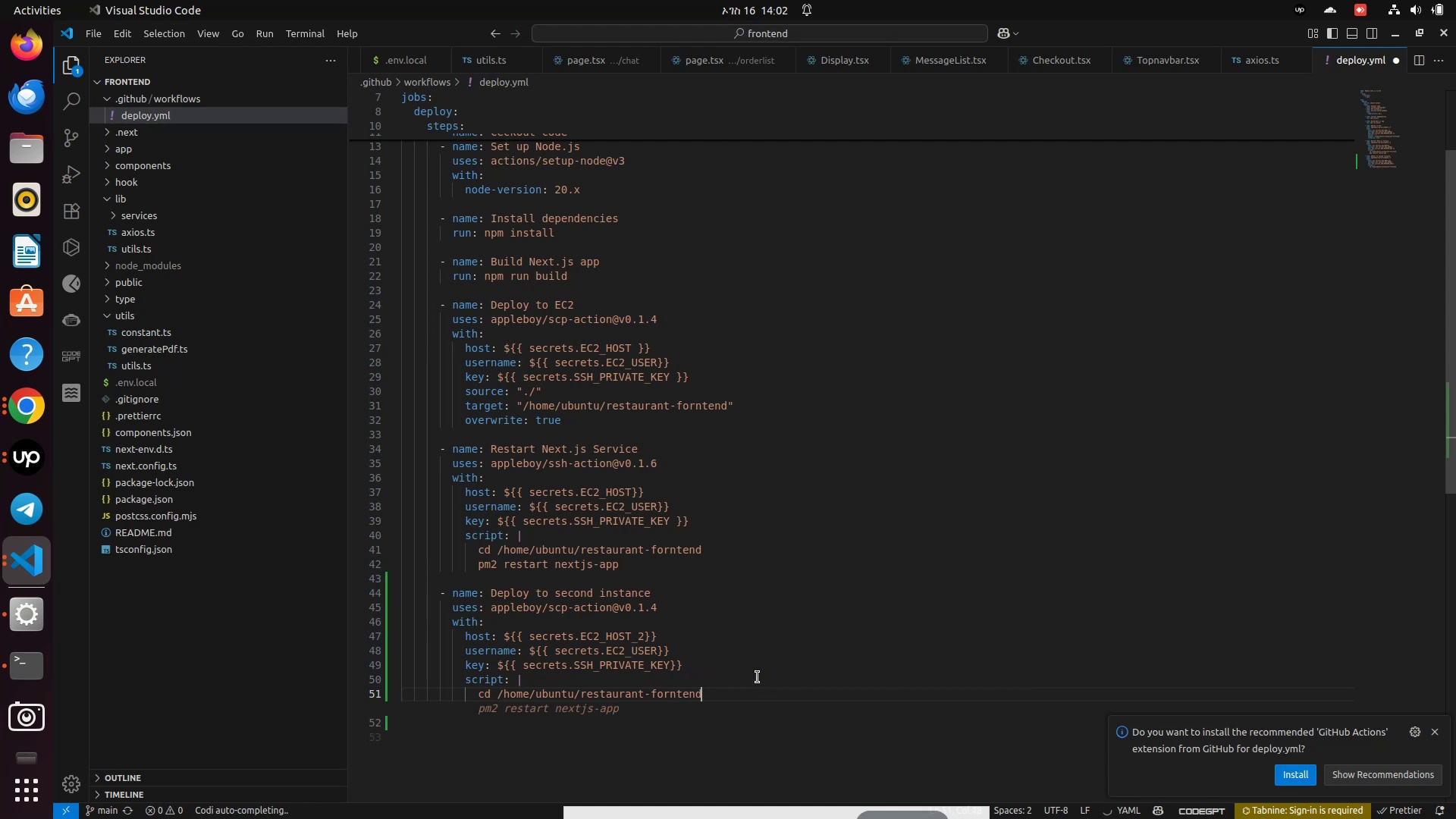 
key(Enter)
 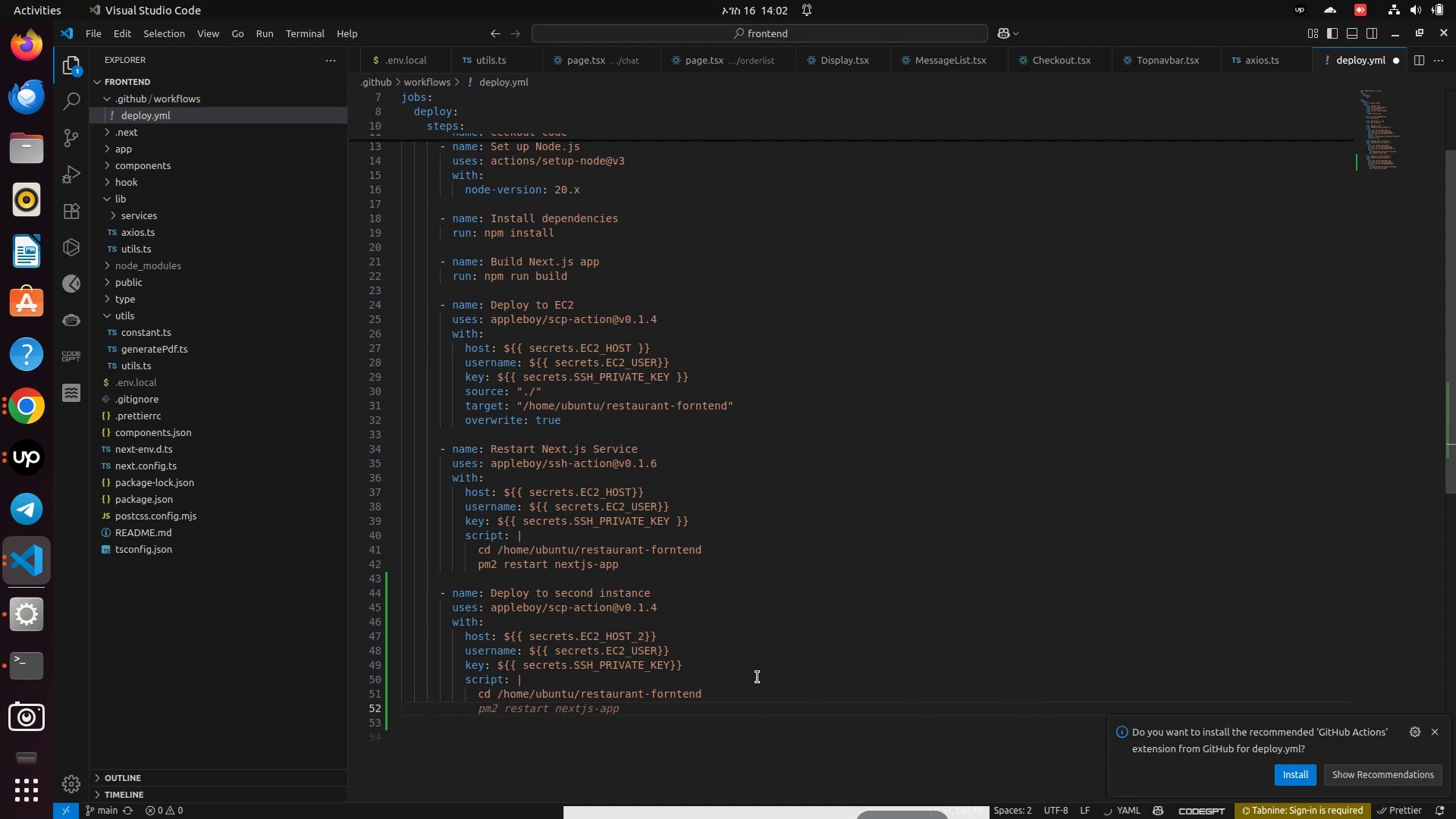 
type(git pull origin main )
 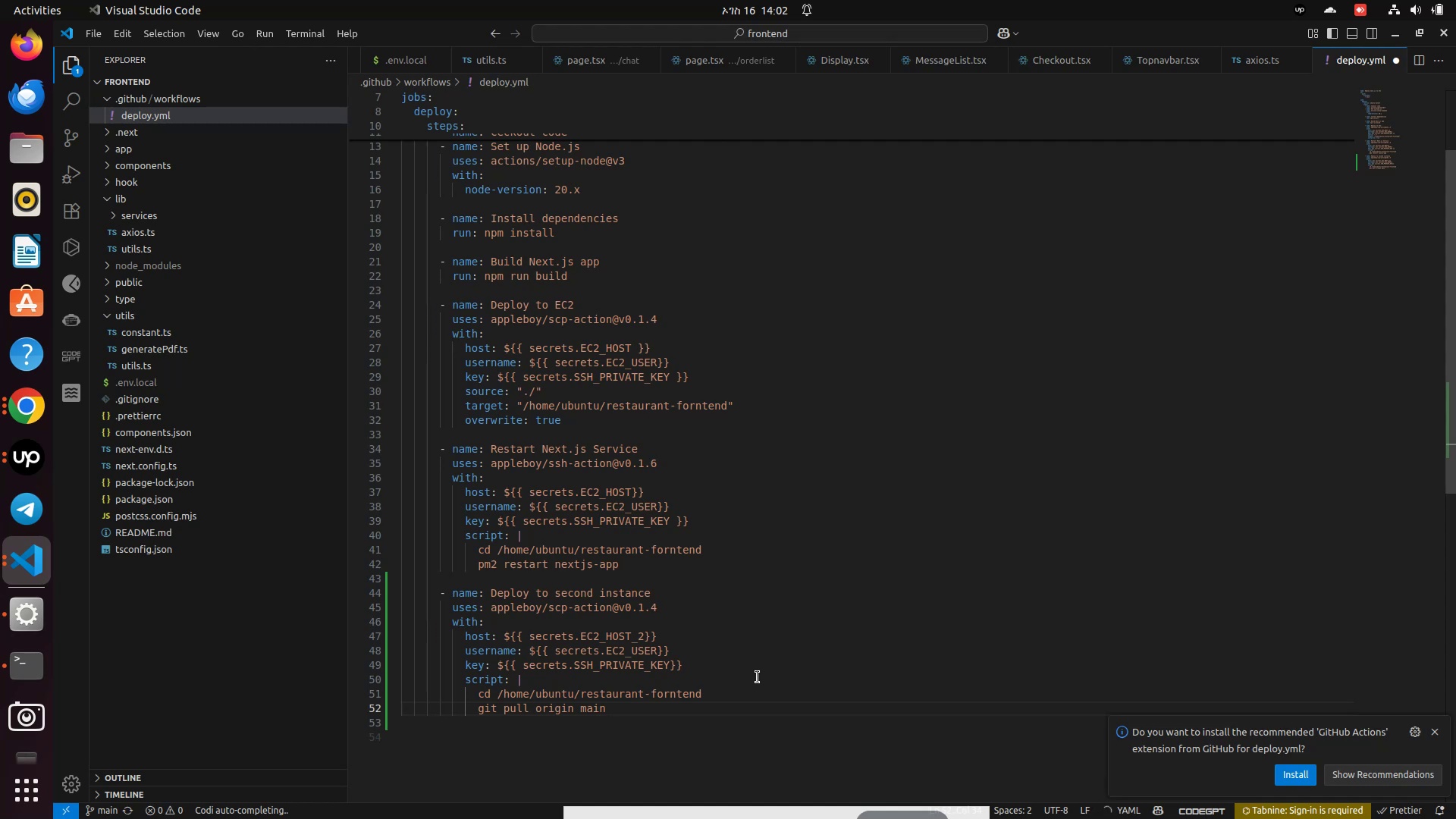 
key(Enter)
 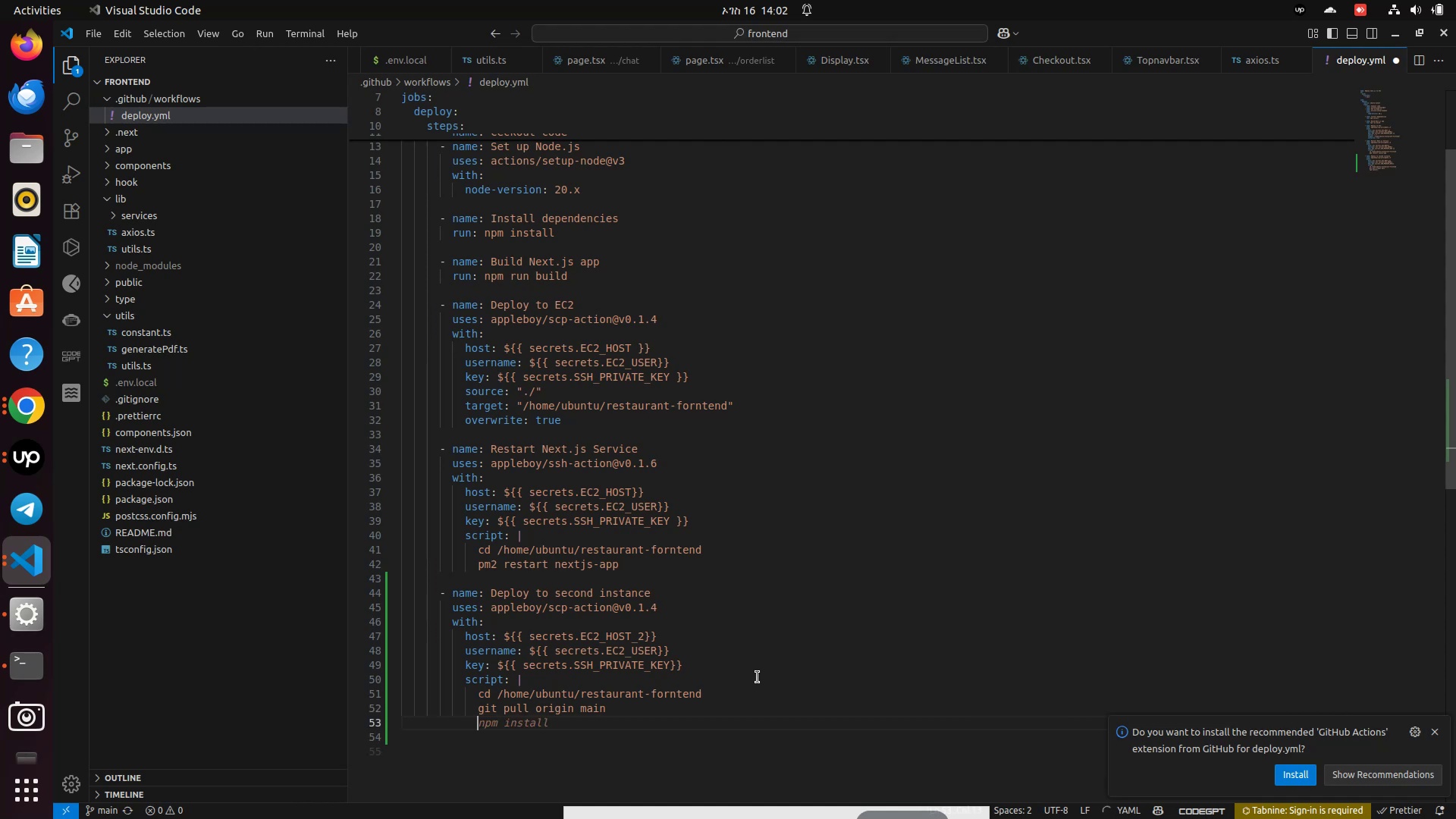 
type(npm install)
 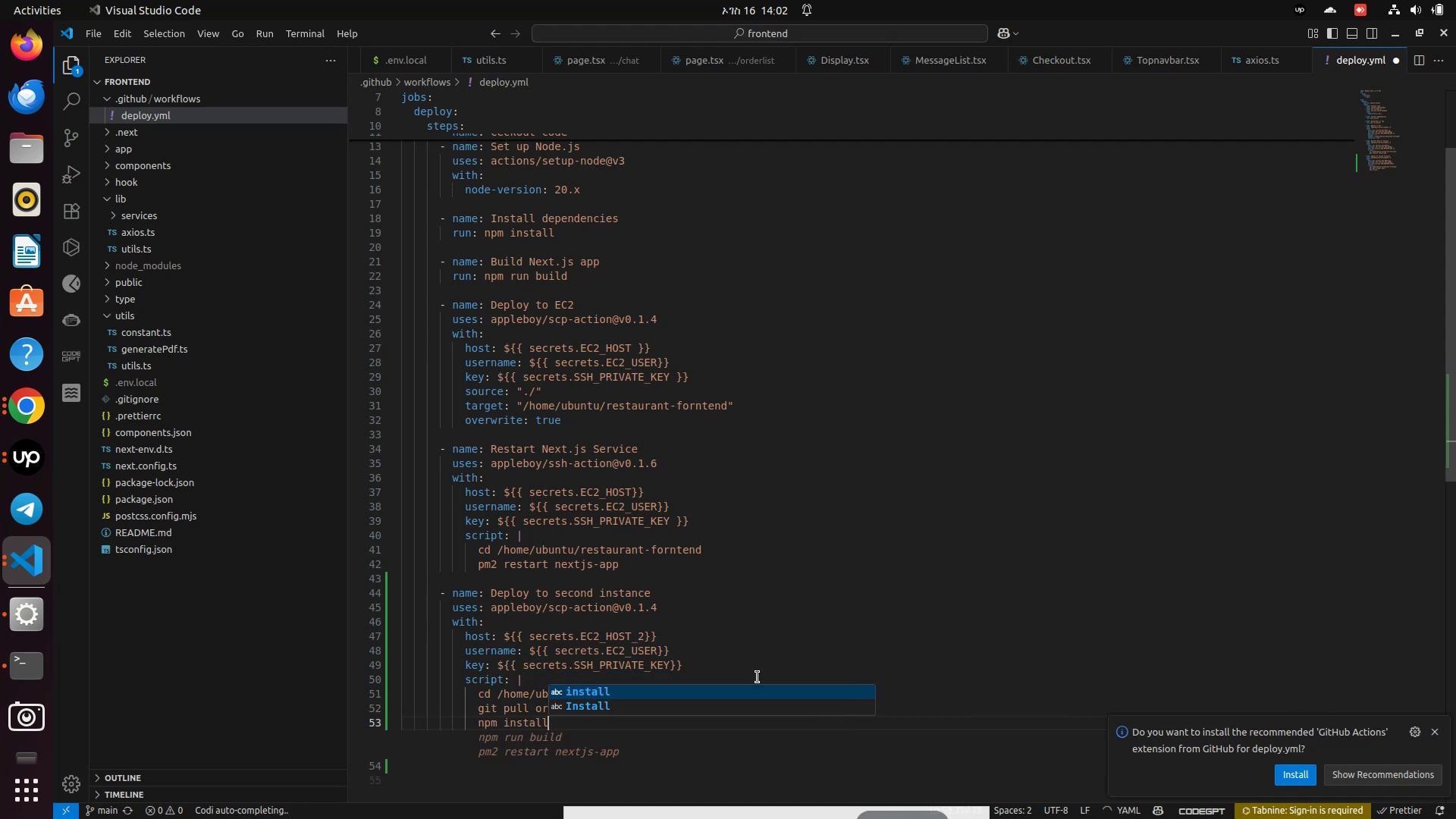 
key(Enter)
 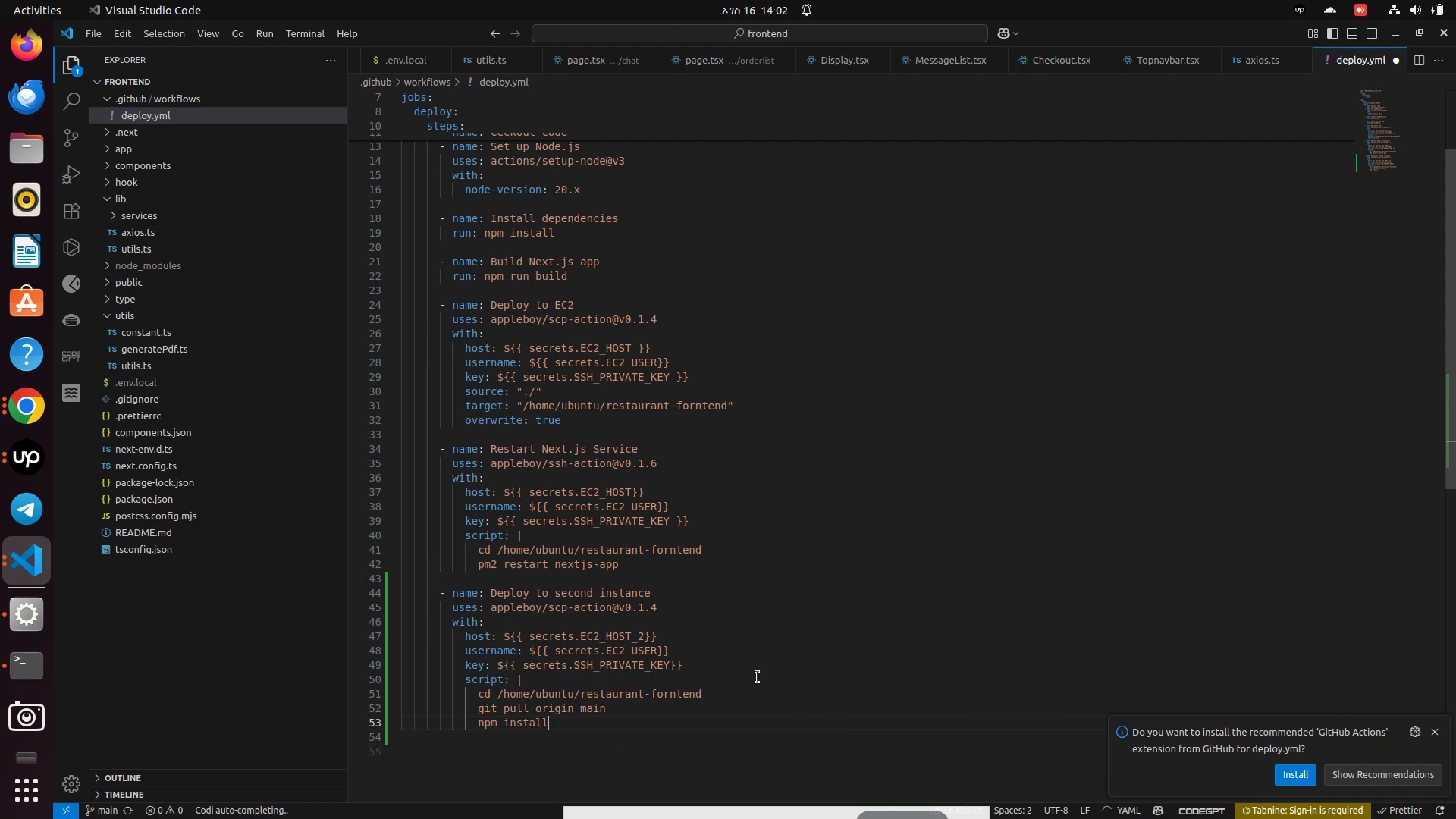 
key(Enter)
 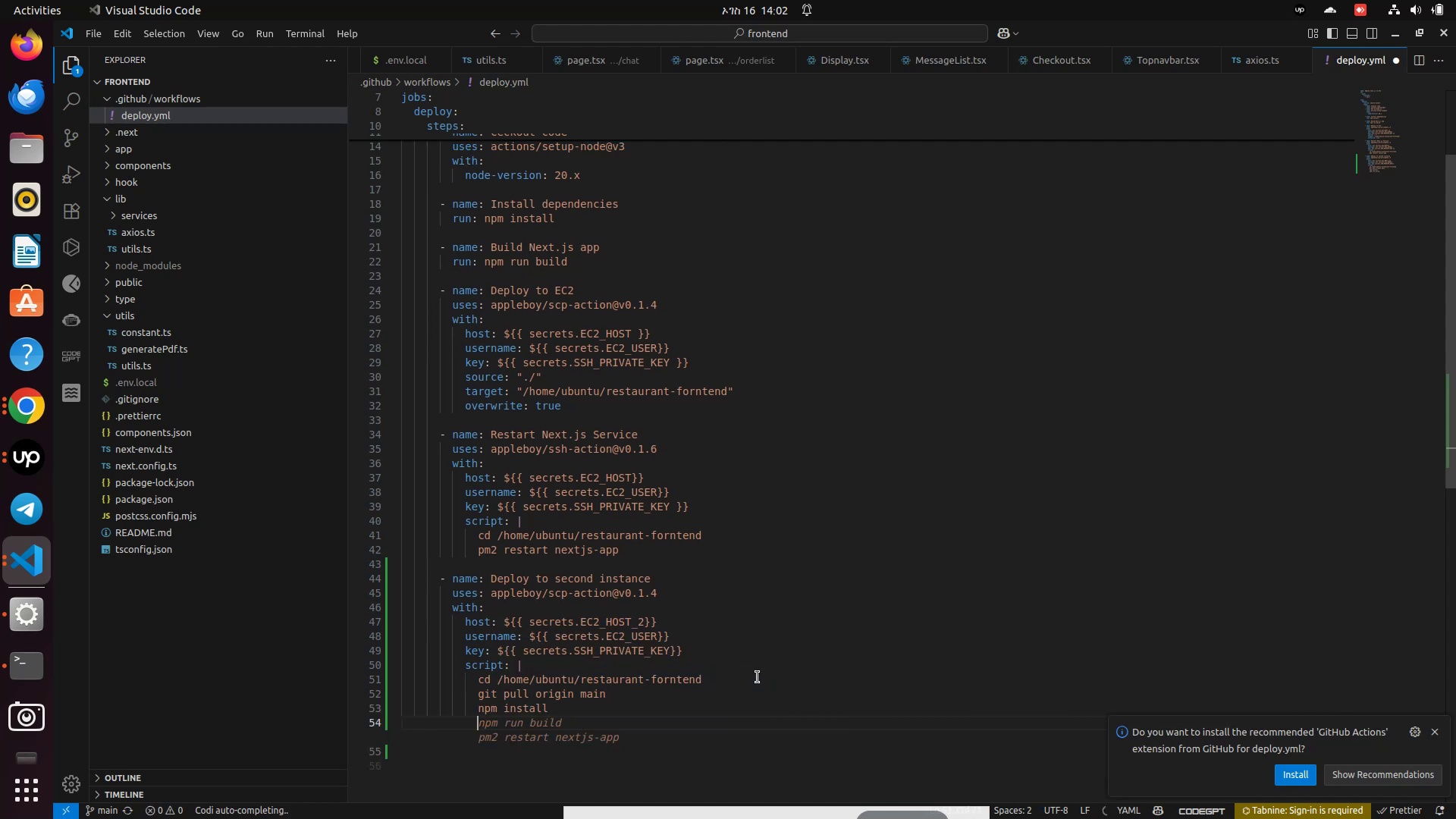 
type(np run build)
 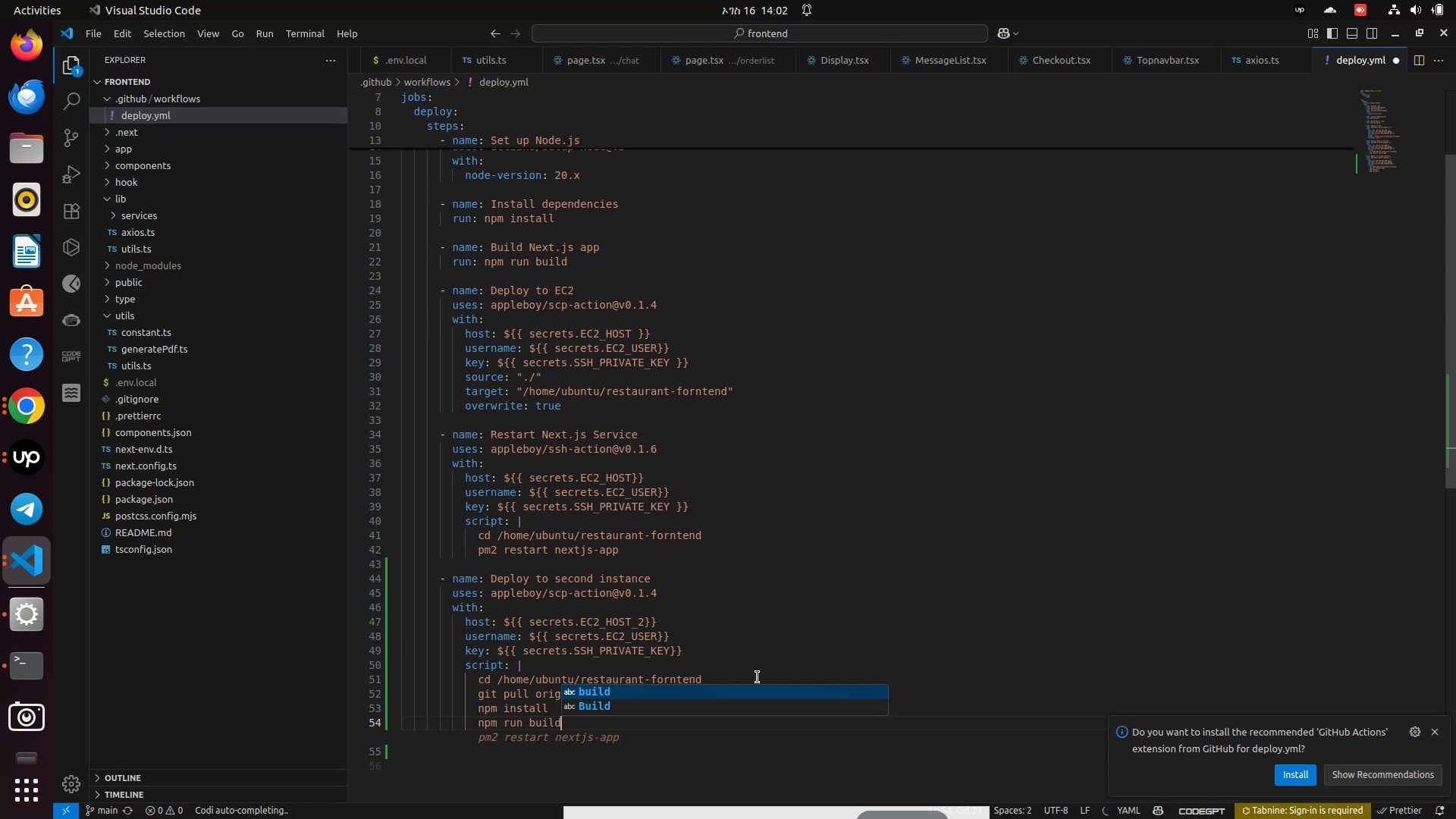 
hold_key(key=M, duration=0.35)
 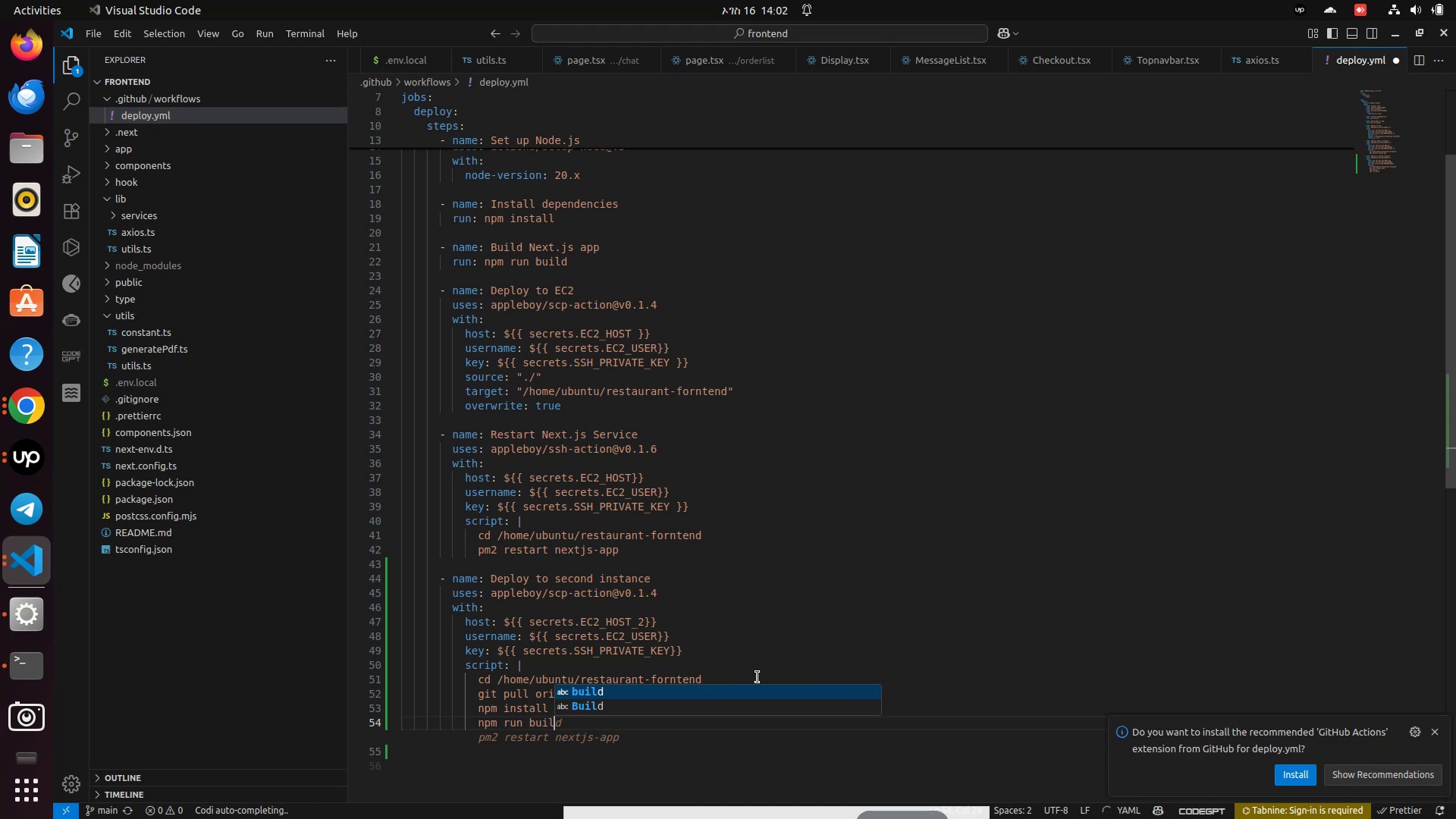 
key(Enter)
 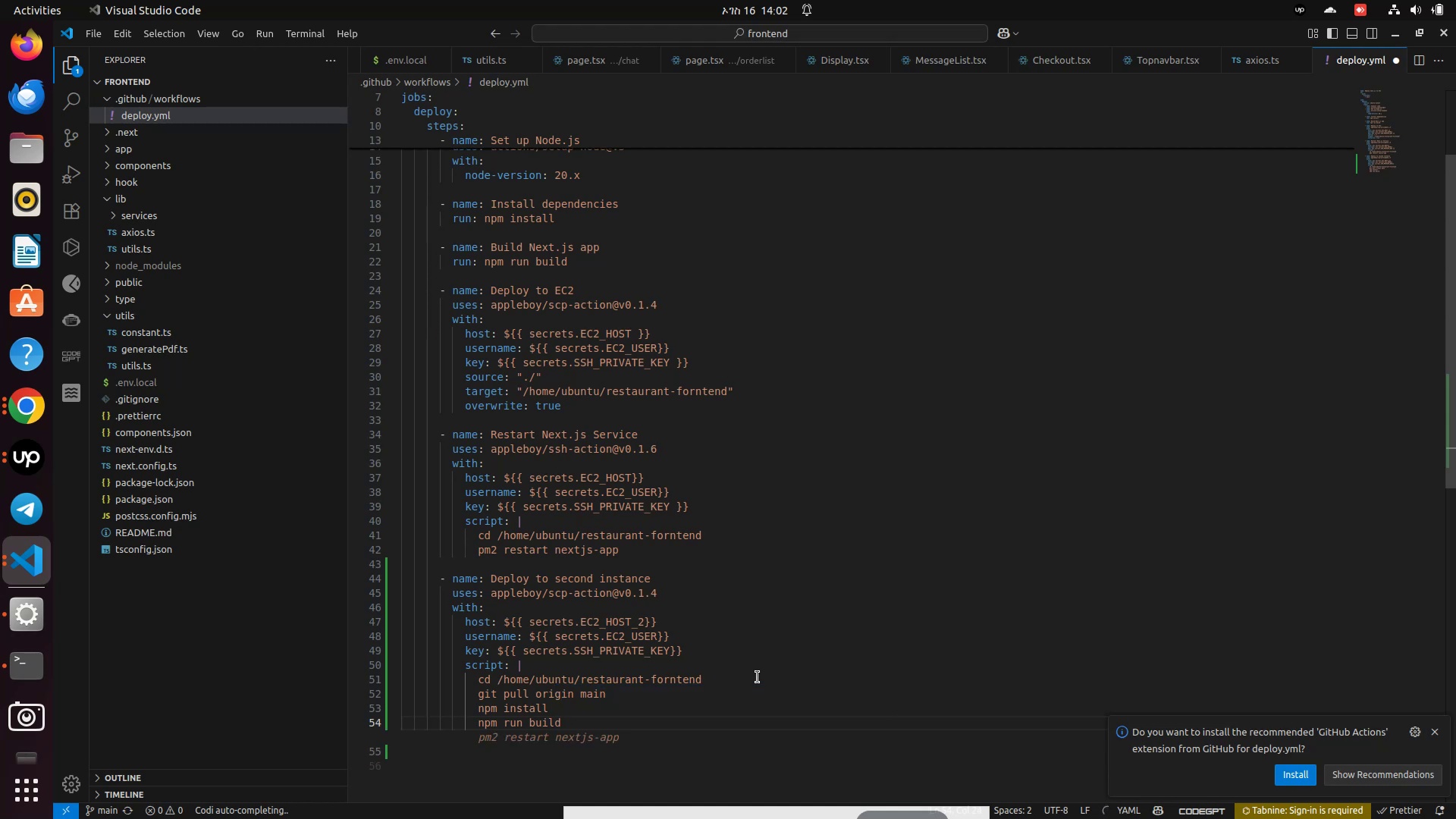 
key(Enter)
 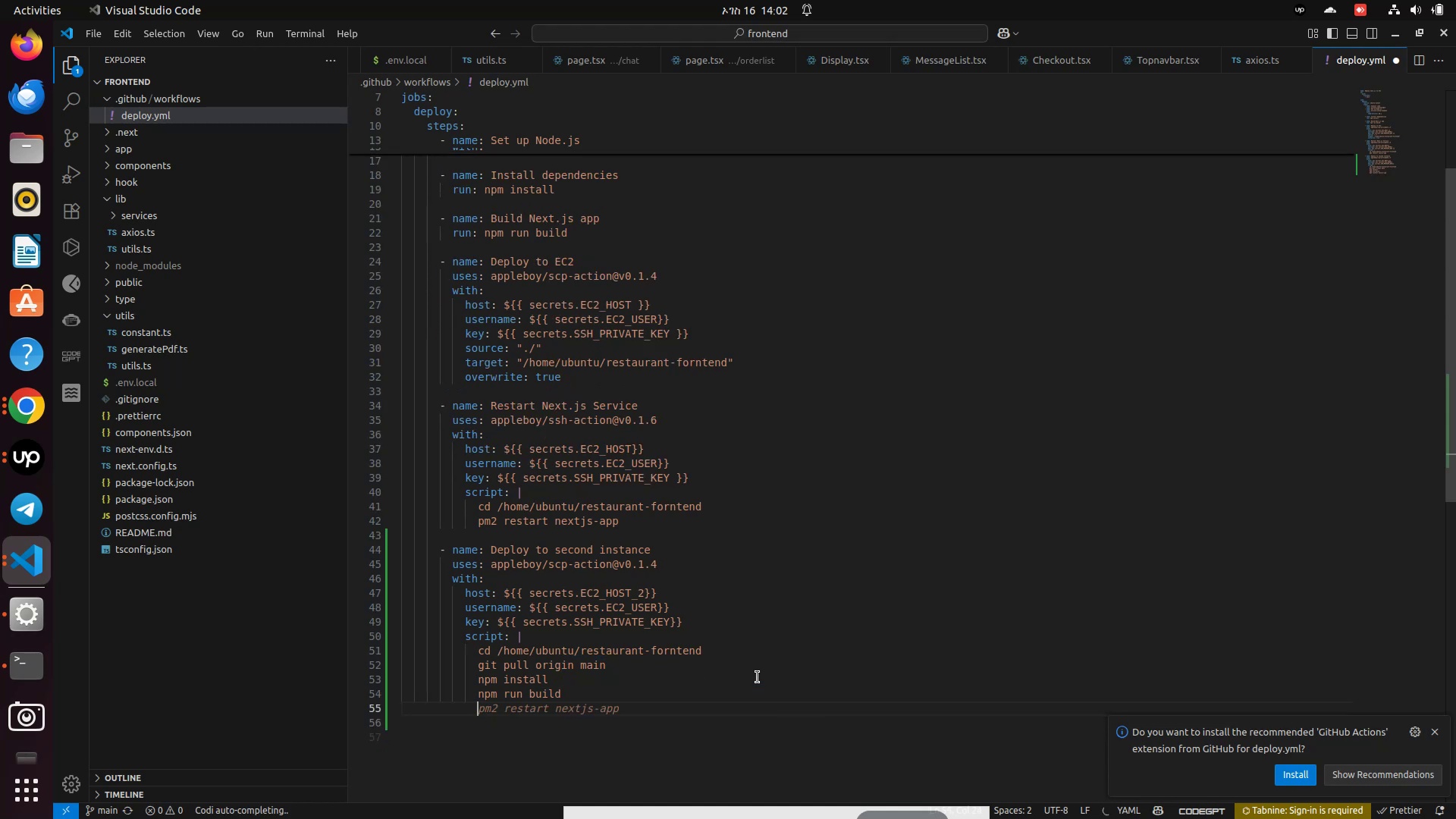 
type(pm2 restart nextjs-app)
 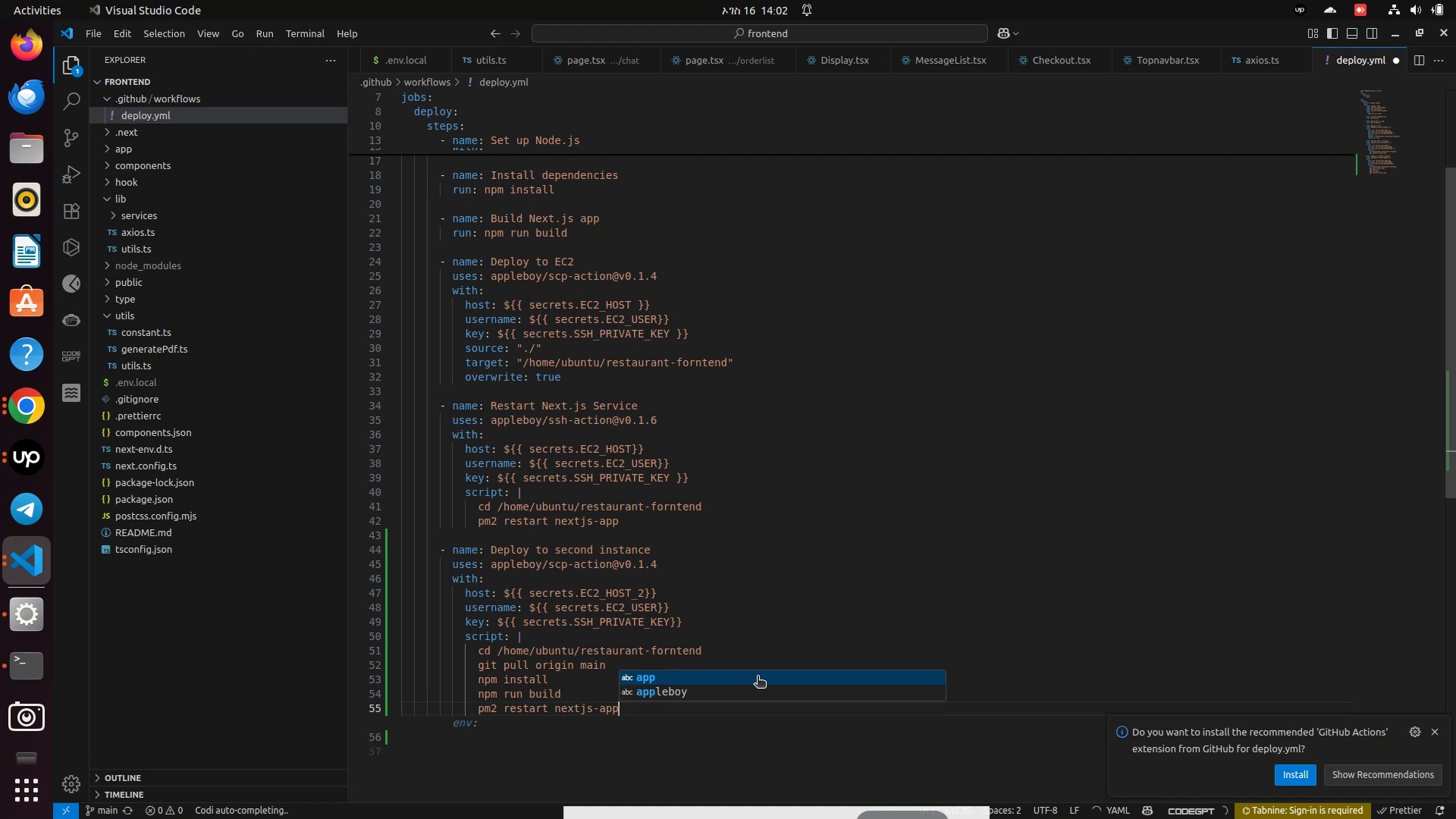 
key(Enter)
 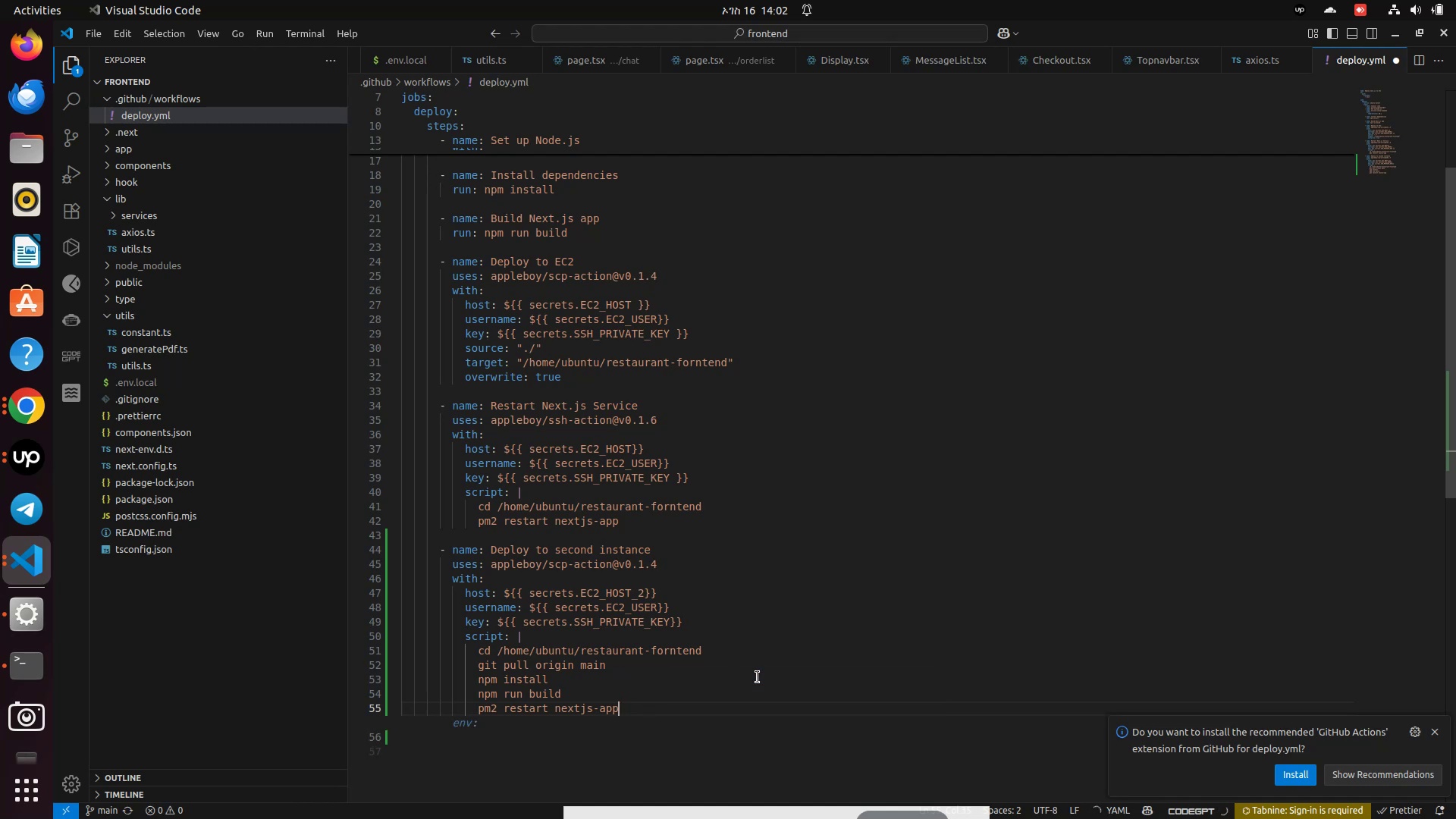 
left_click([758, 597])
 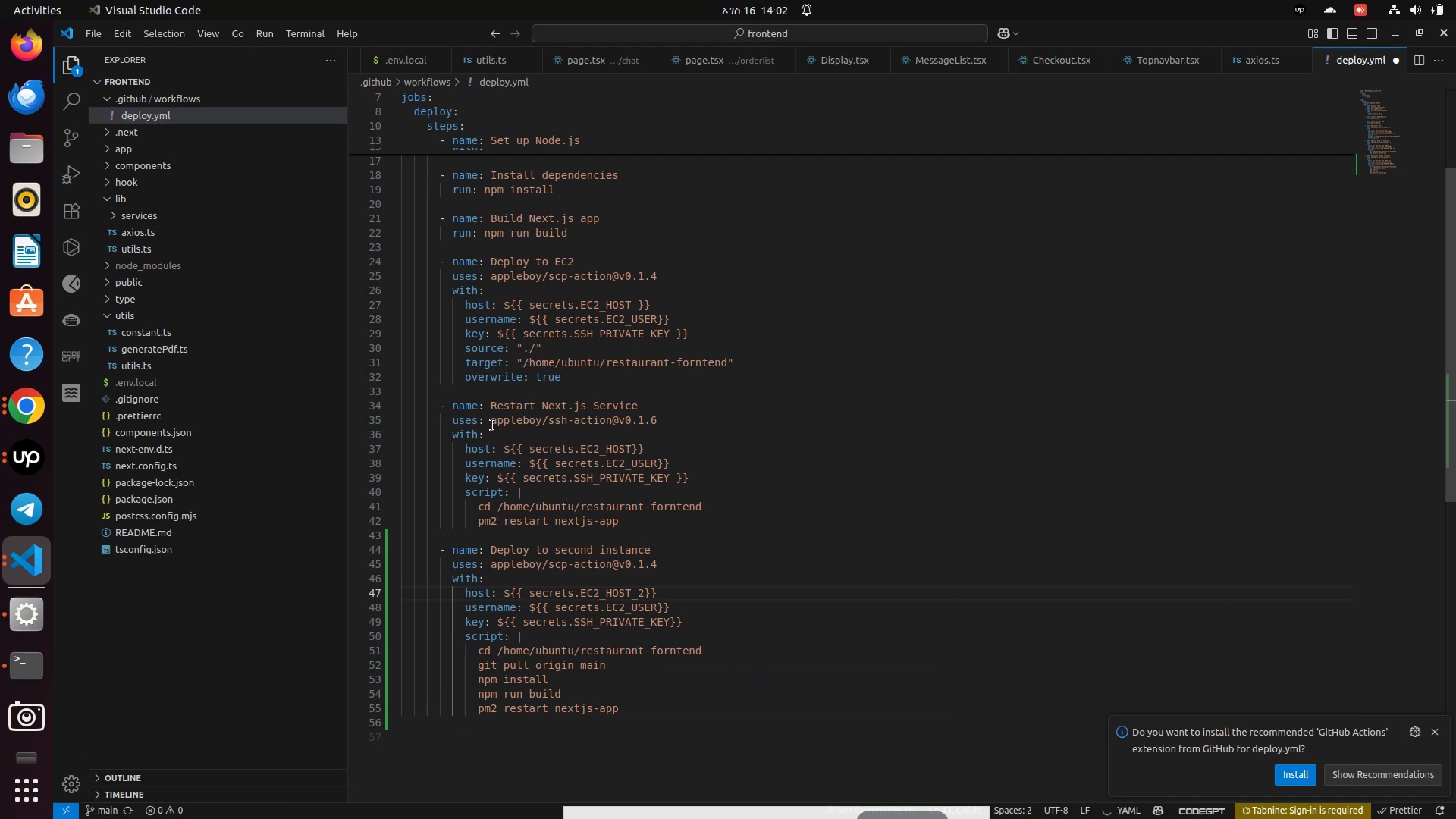 
wait(7.5)
 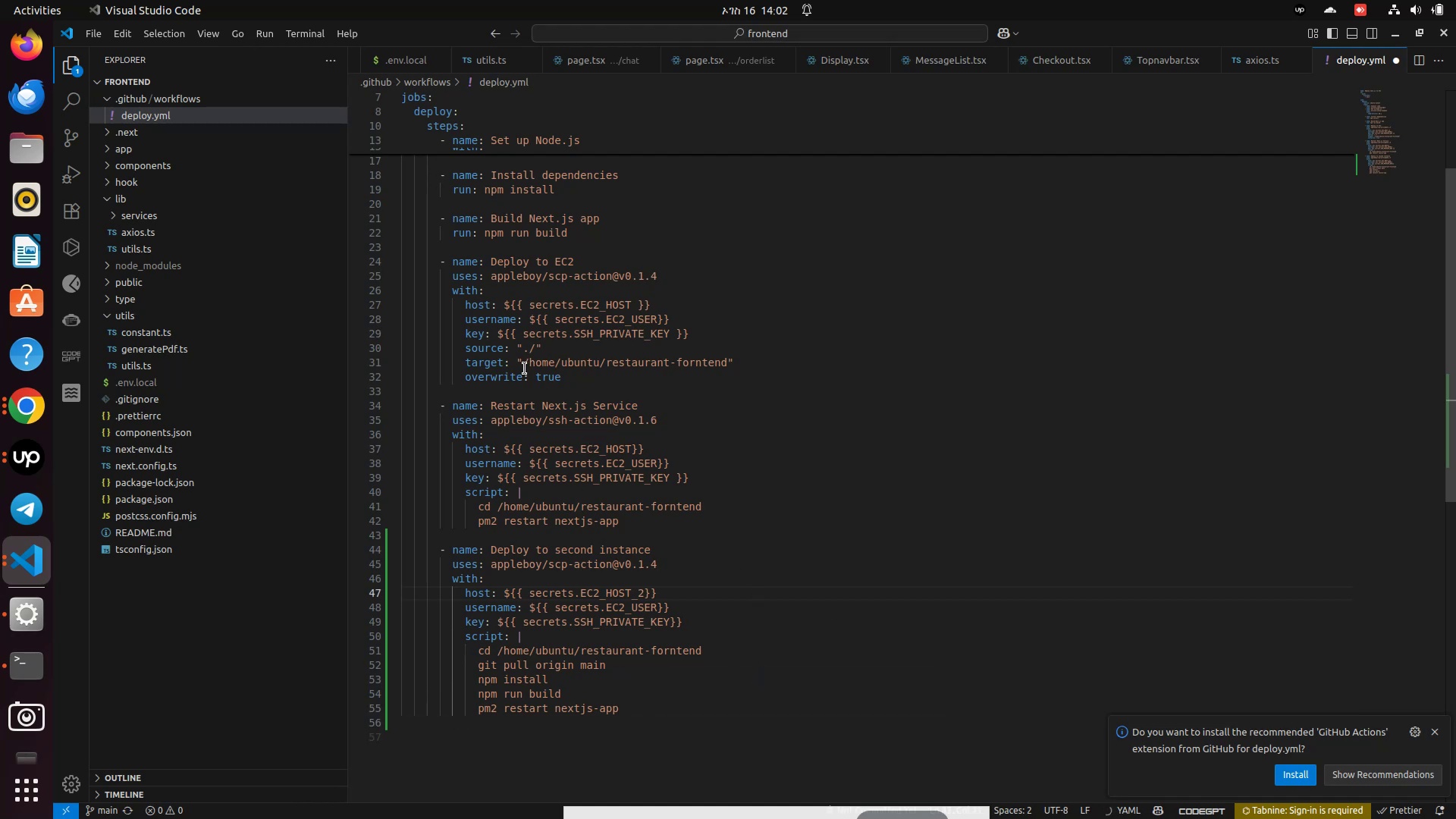 
scroll: coordinate [492, 425], scroll_direction: up, amount: 4.0
 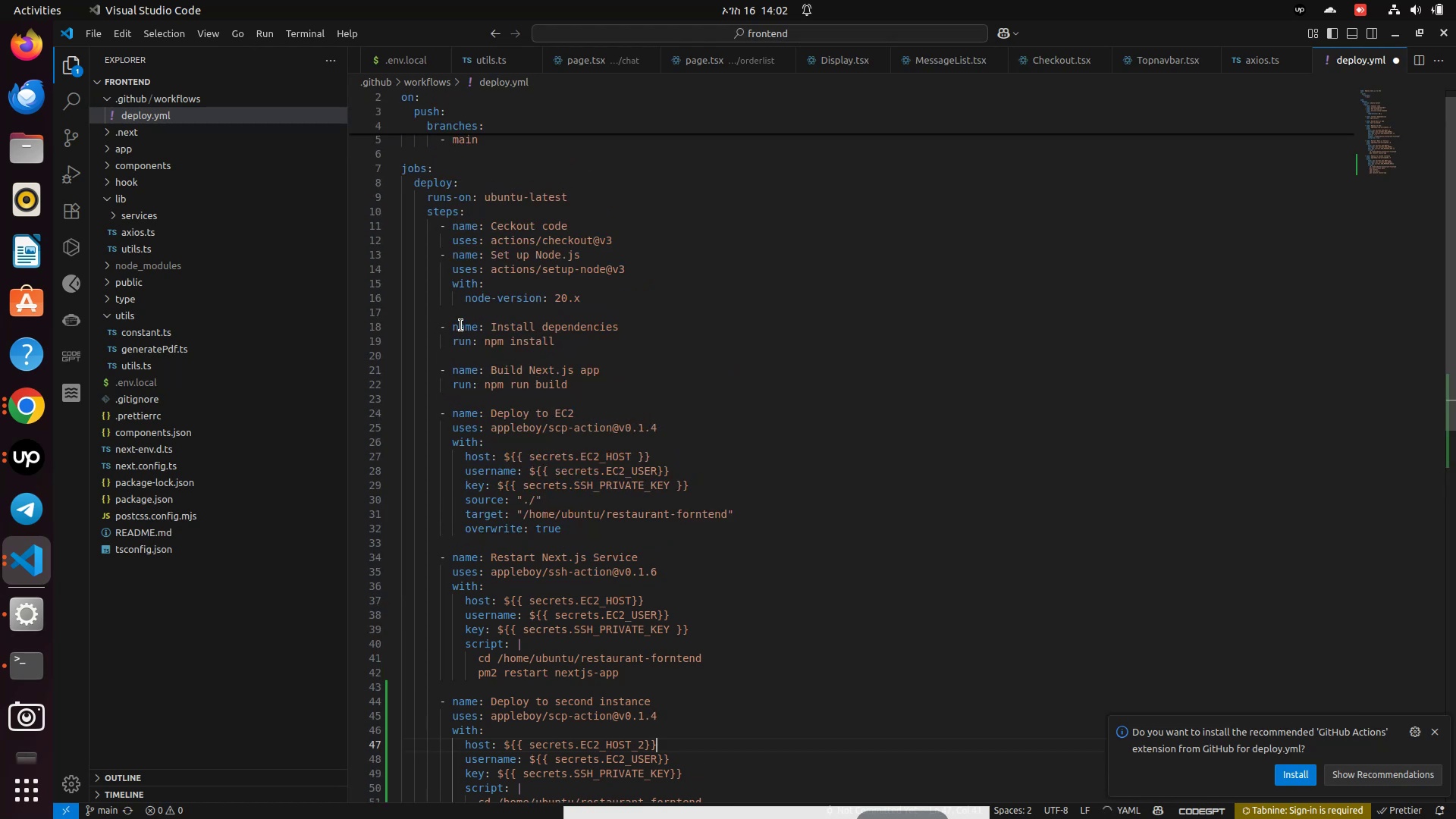 
left_click([461, 315])
 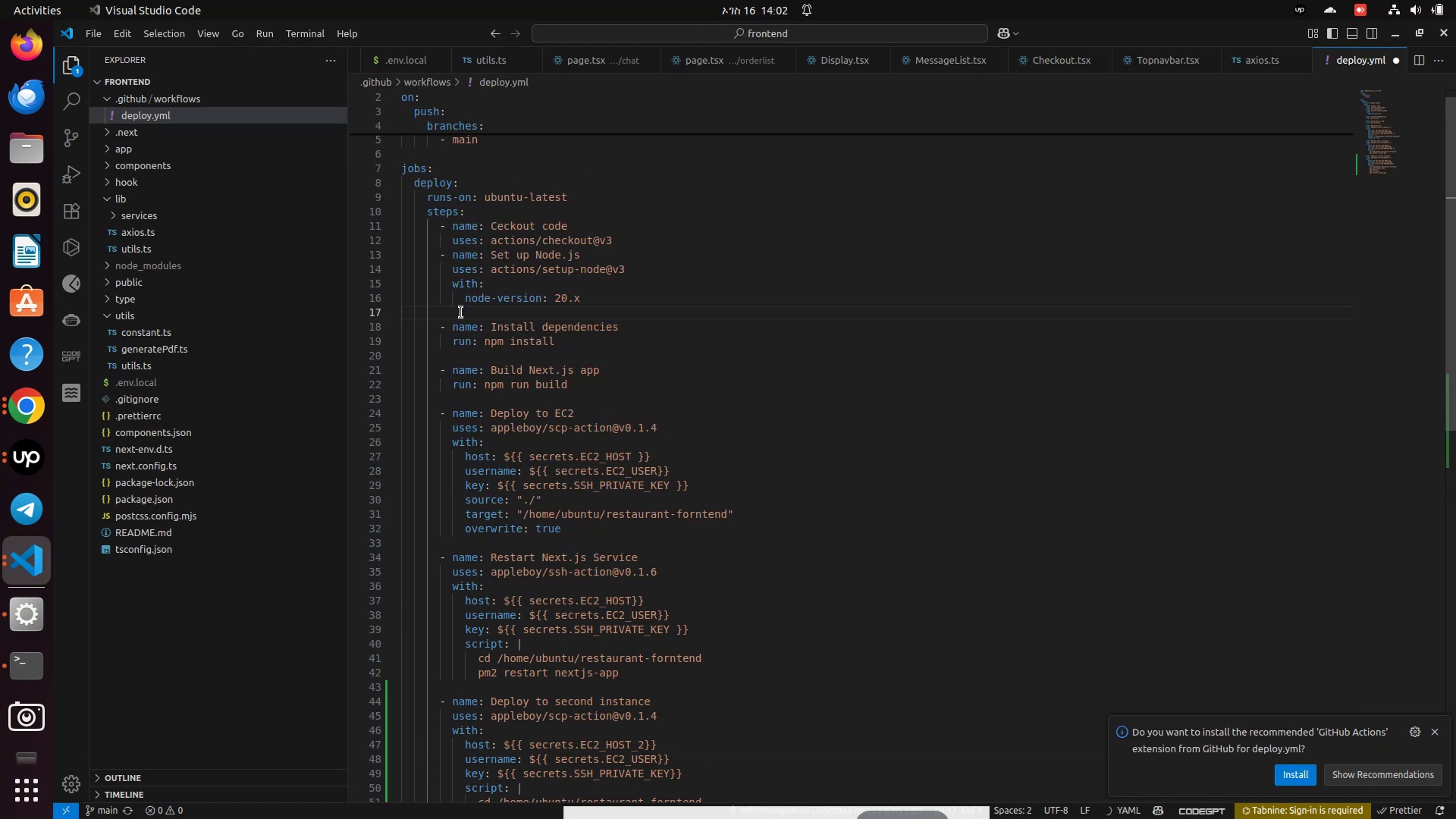 
scroll: coordinate [461, 312], scroll_direction: down, amount: 3.0
 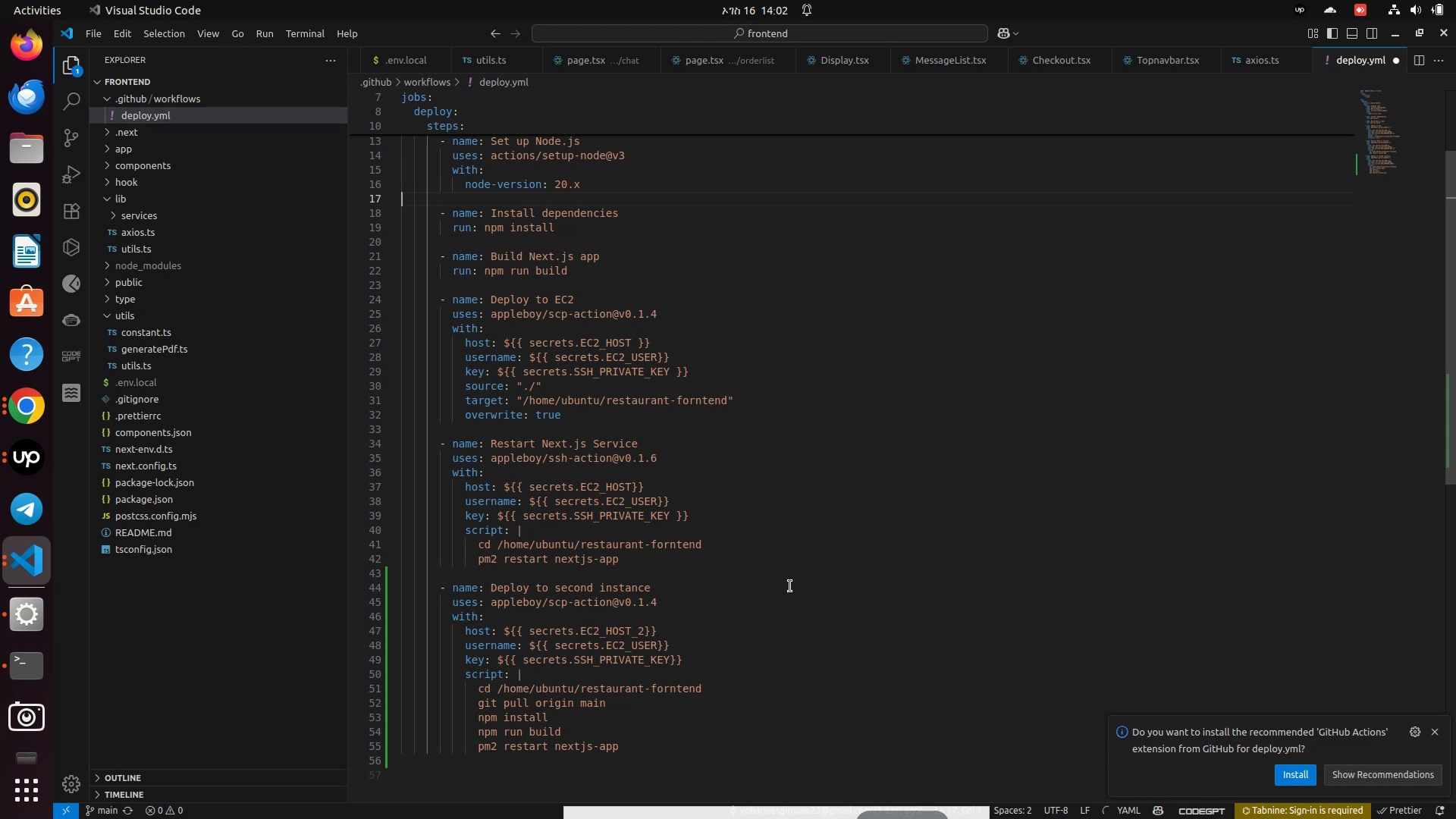 
wait(7.09)
 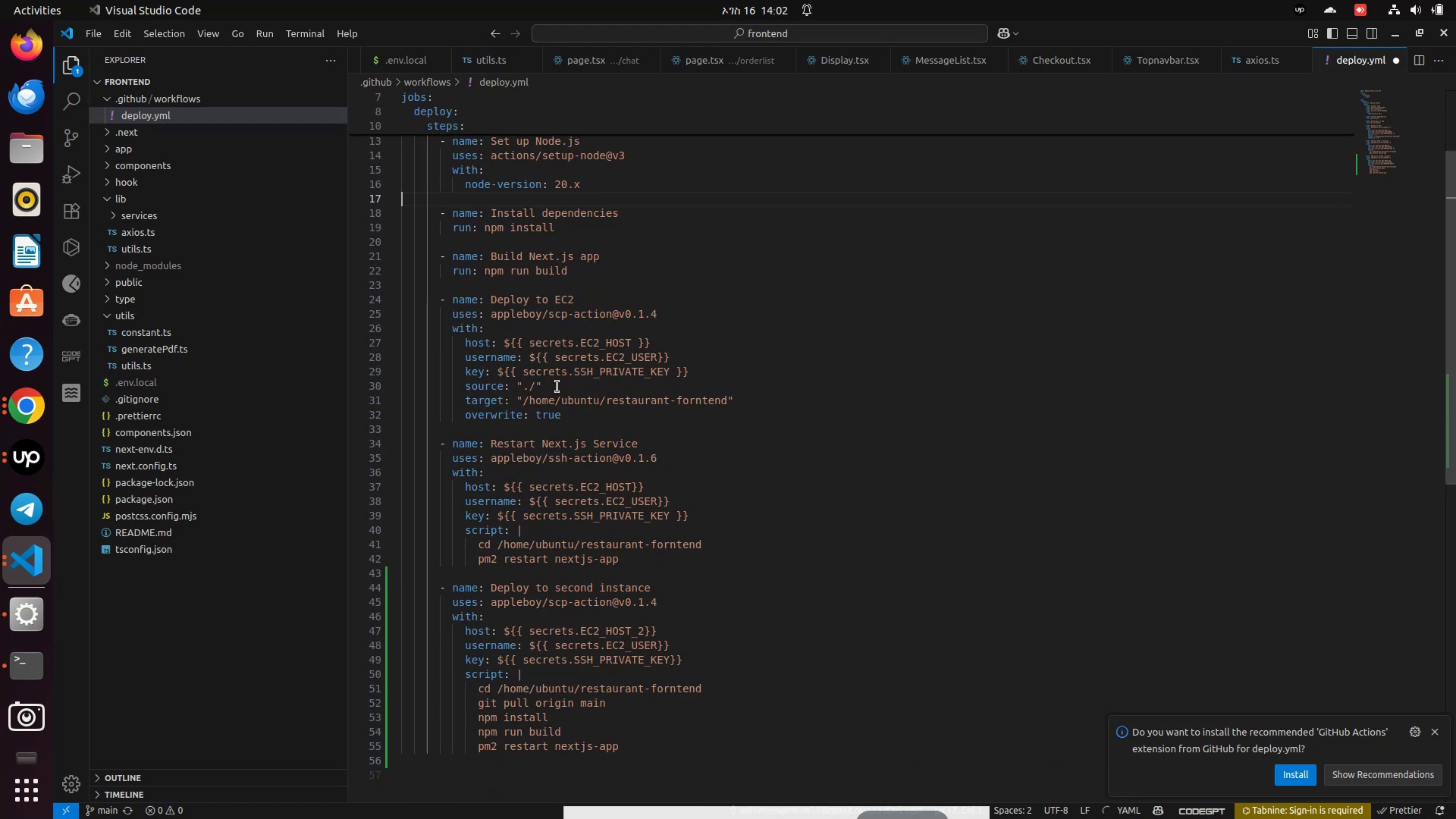 
key(Control+S)
 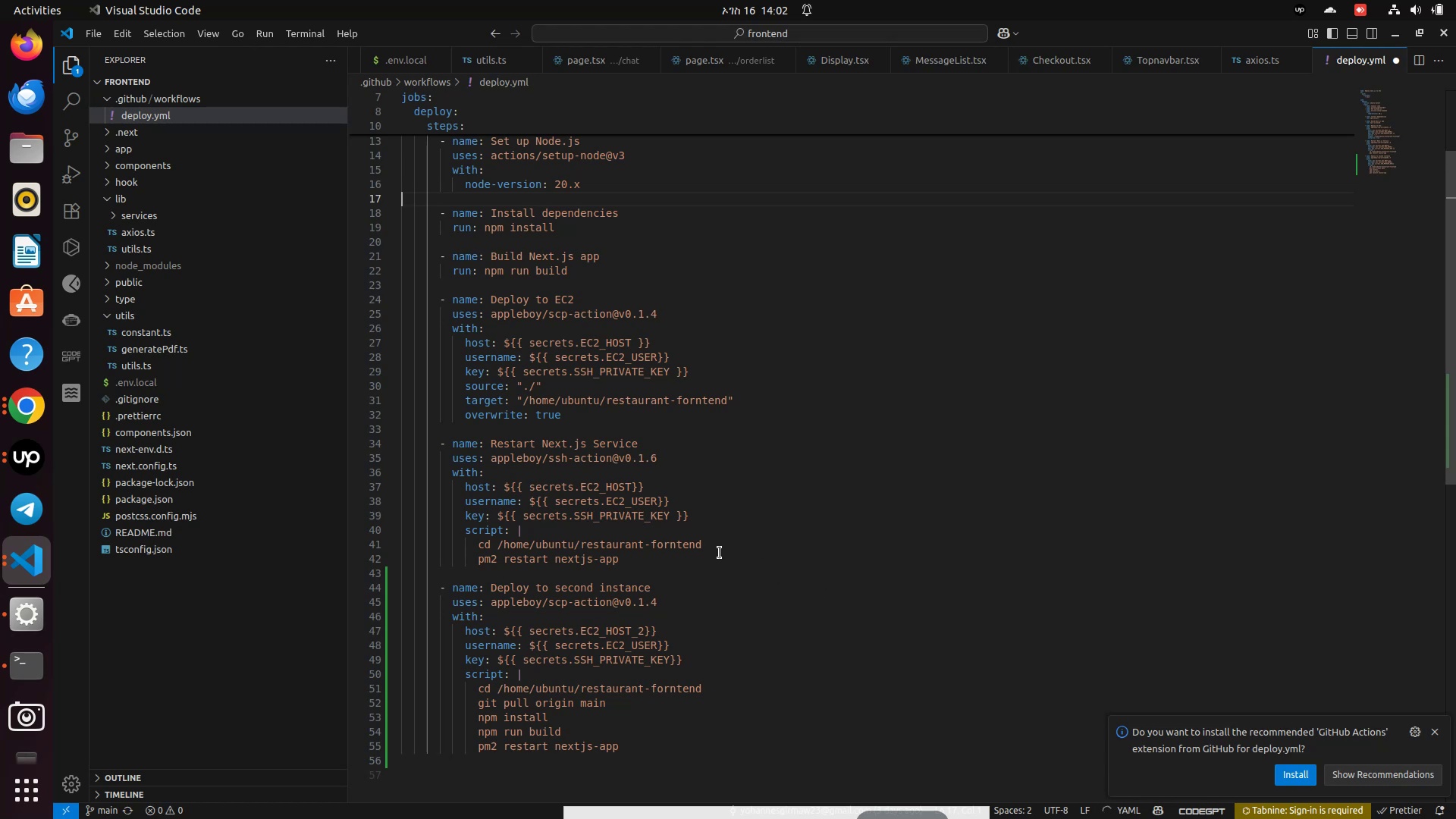 
key(Control+S)
 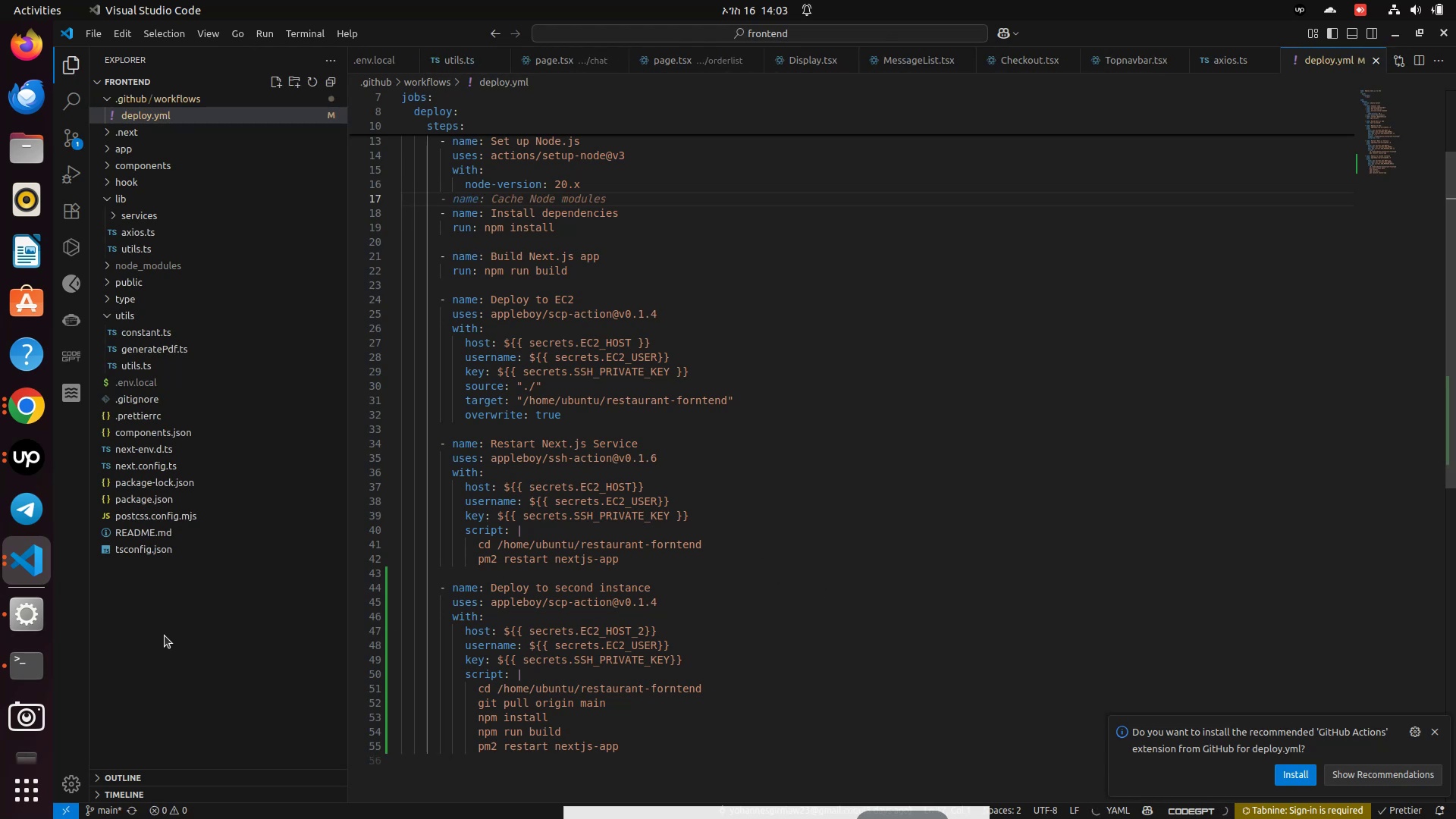 
left_click([30, 416])
 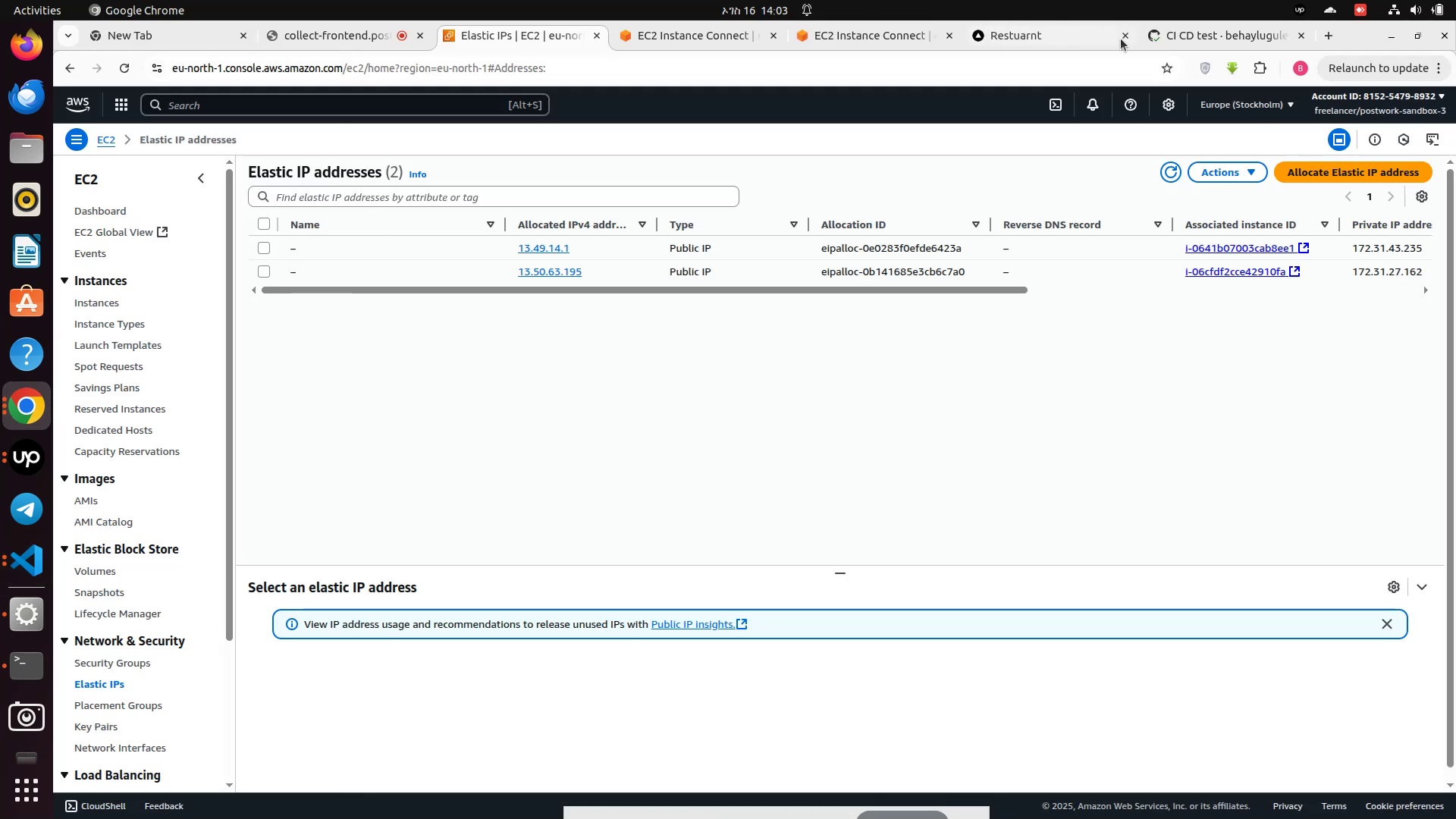 
left_click([1183, 39])
 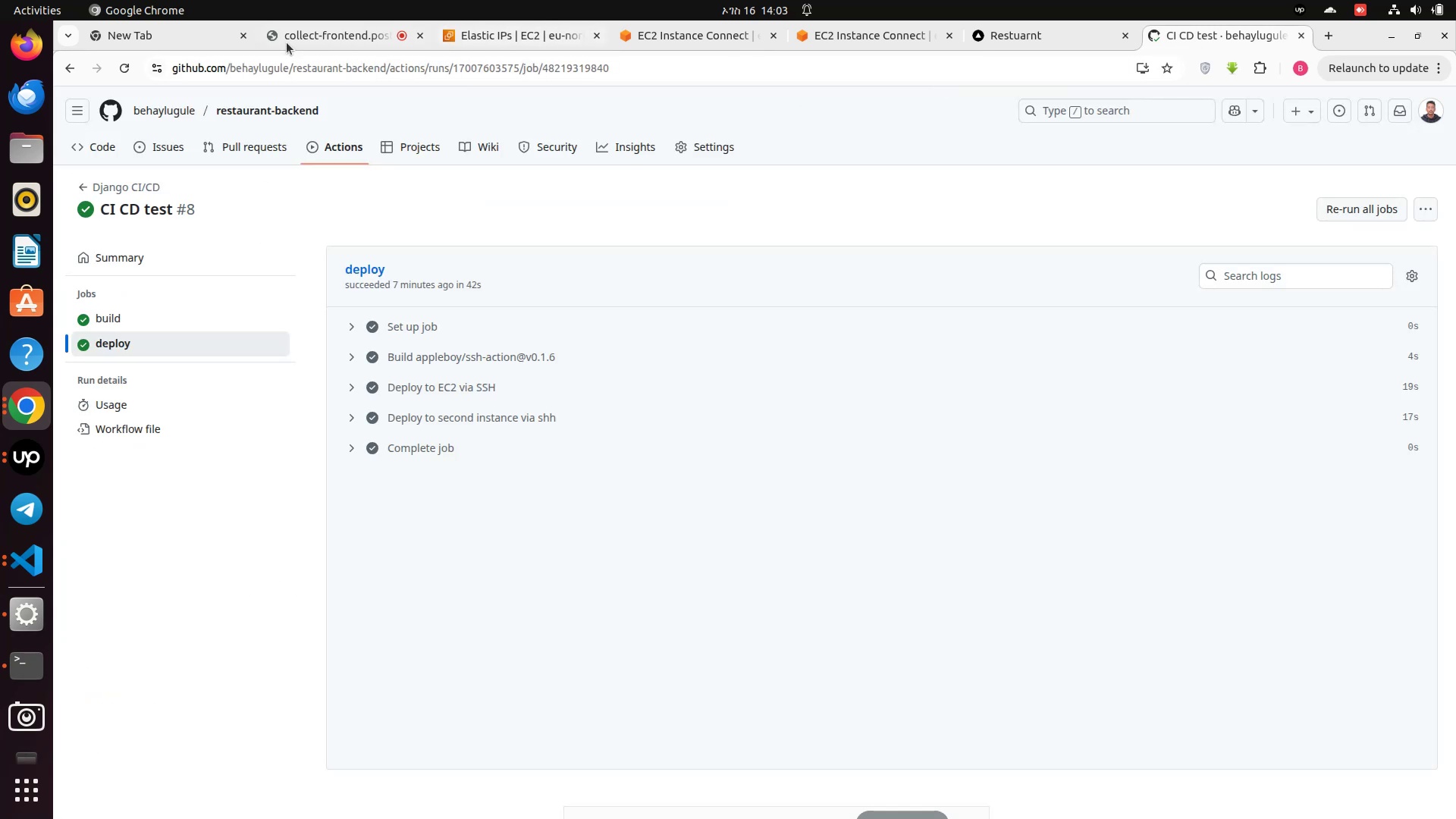 
left_click([290, 41])
 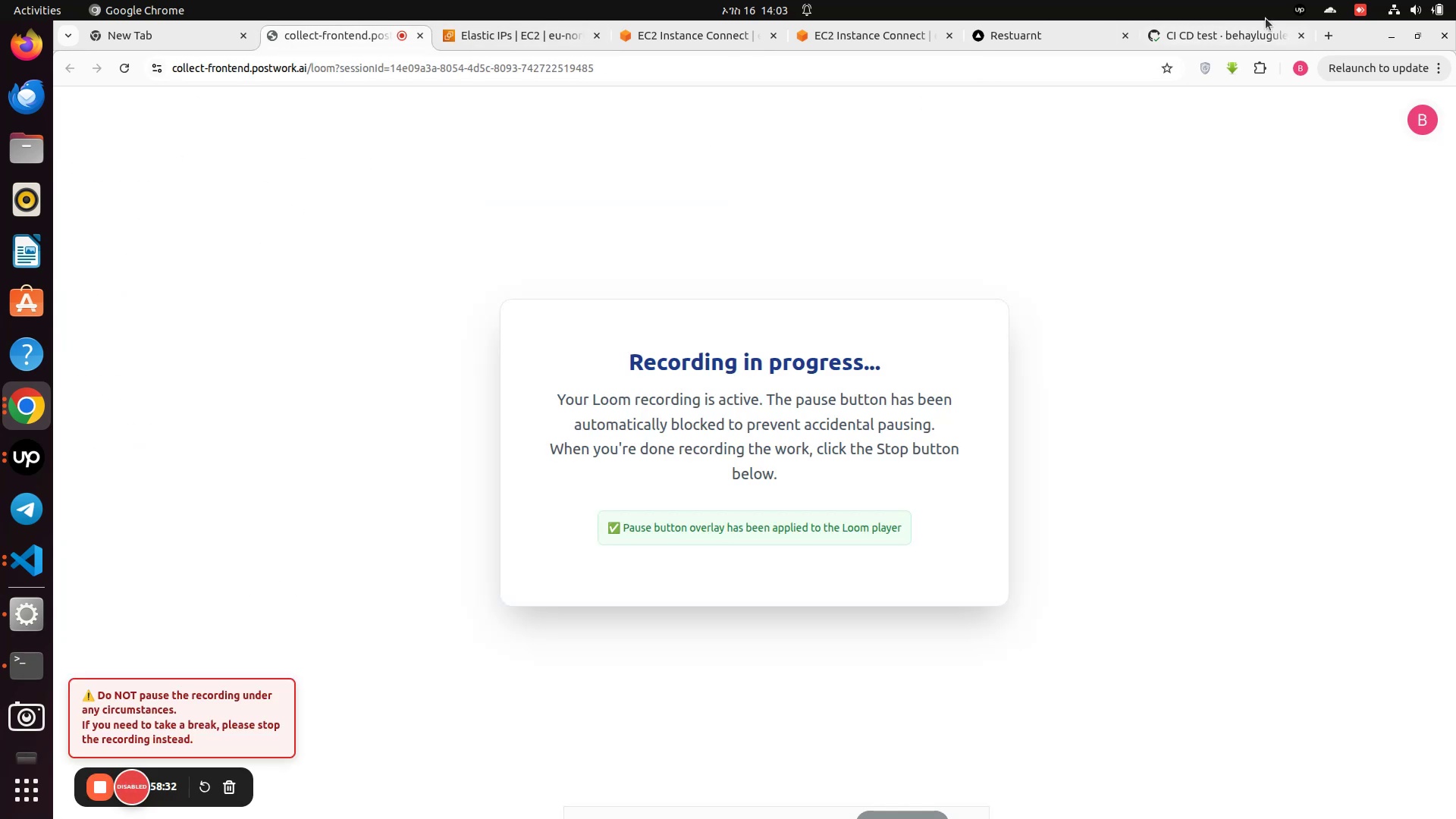 
left_click([1231, 37])
 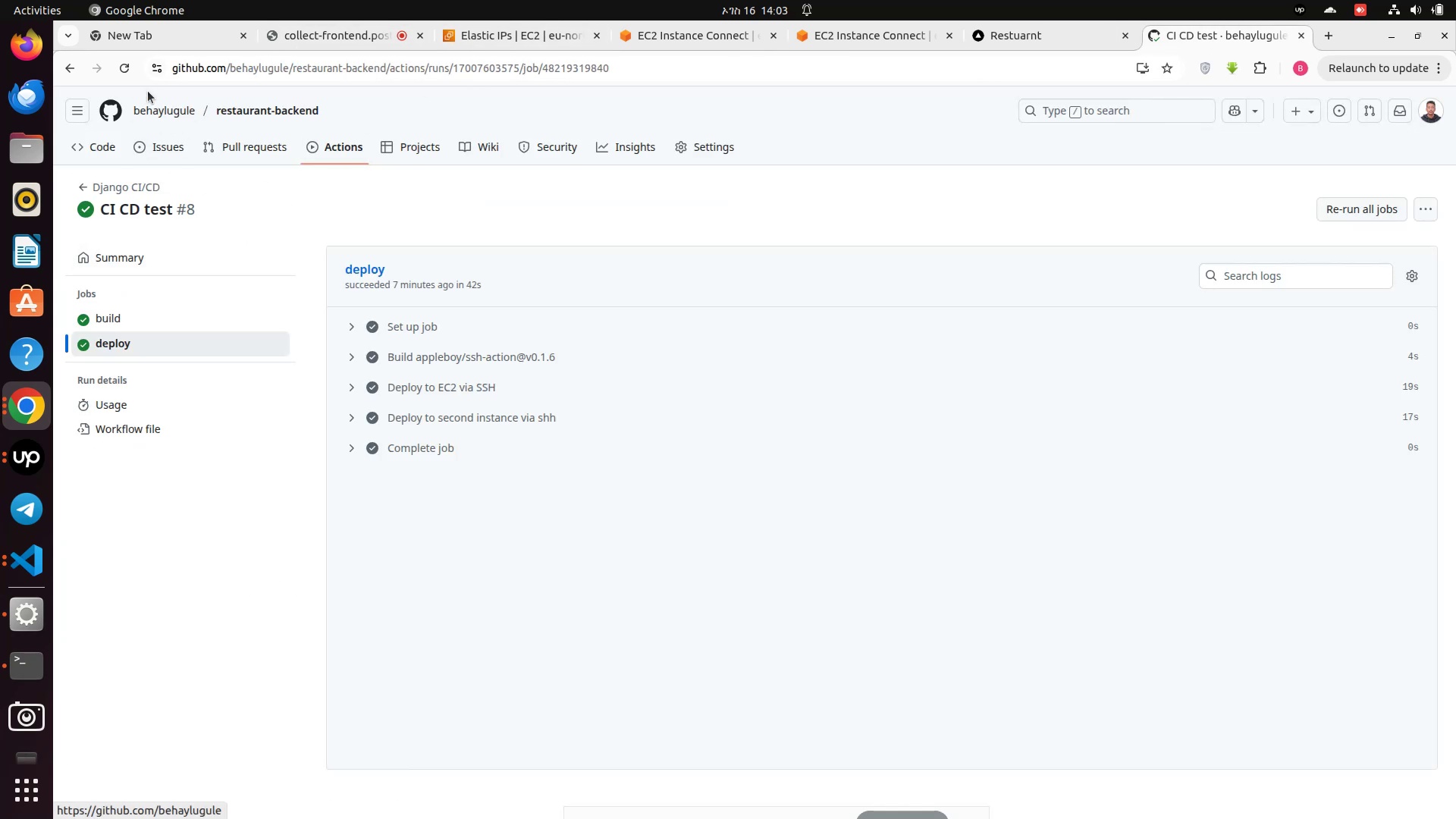 
left_click([187, 107])
 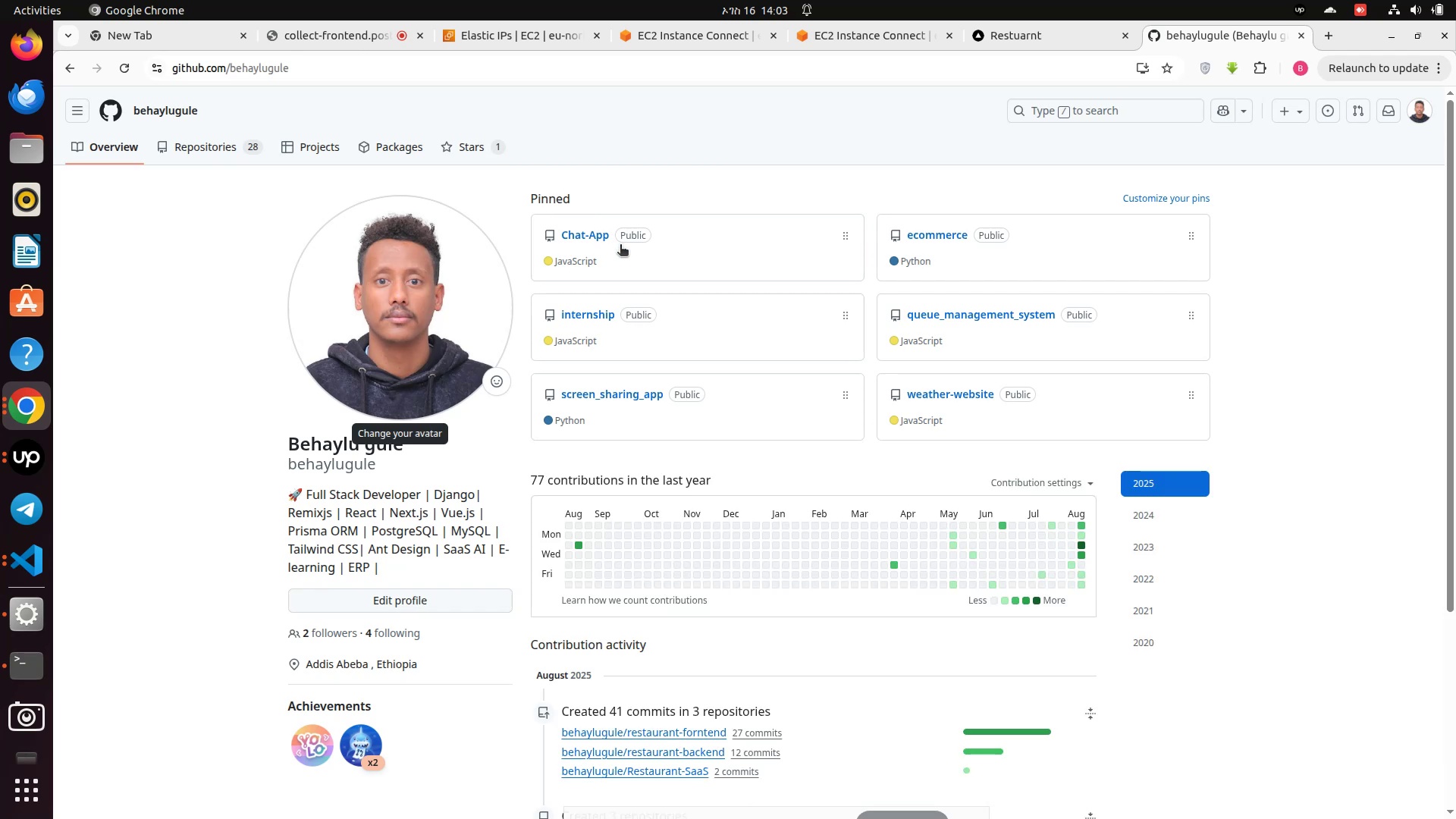 
wait(7.04)
 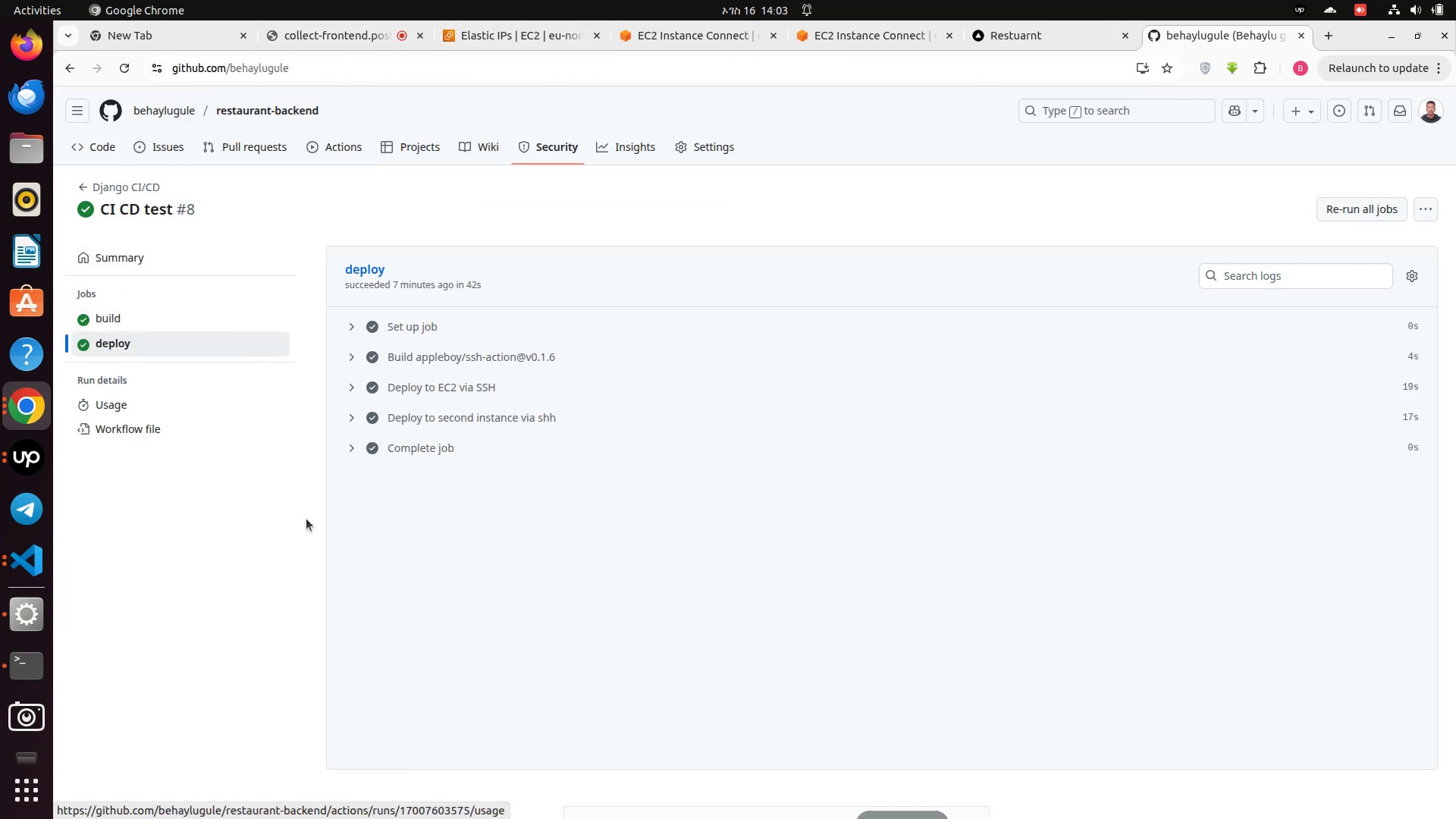 
scroll: coordinate [641, 444], scroll_direction: down, amount: 1.0
 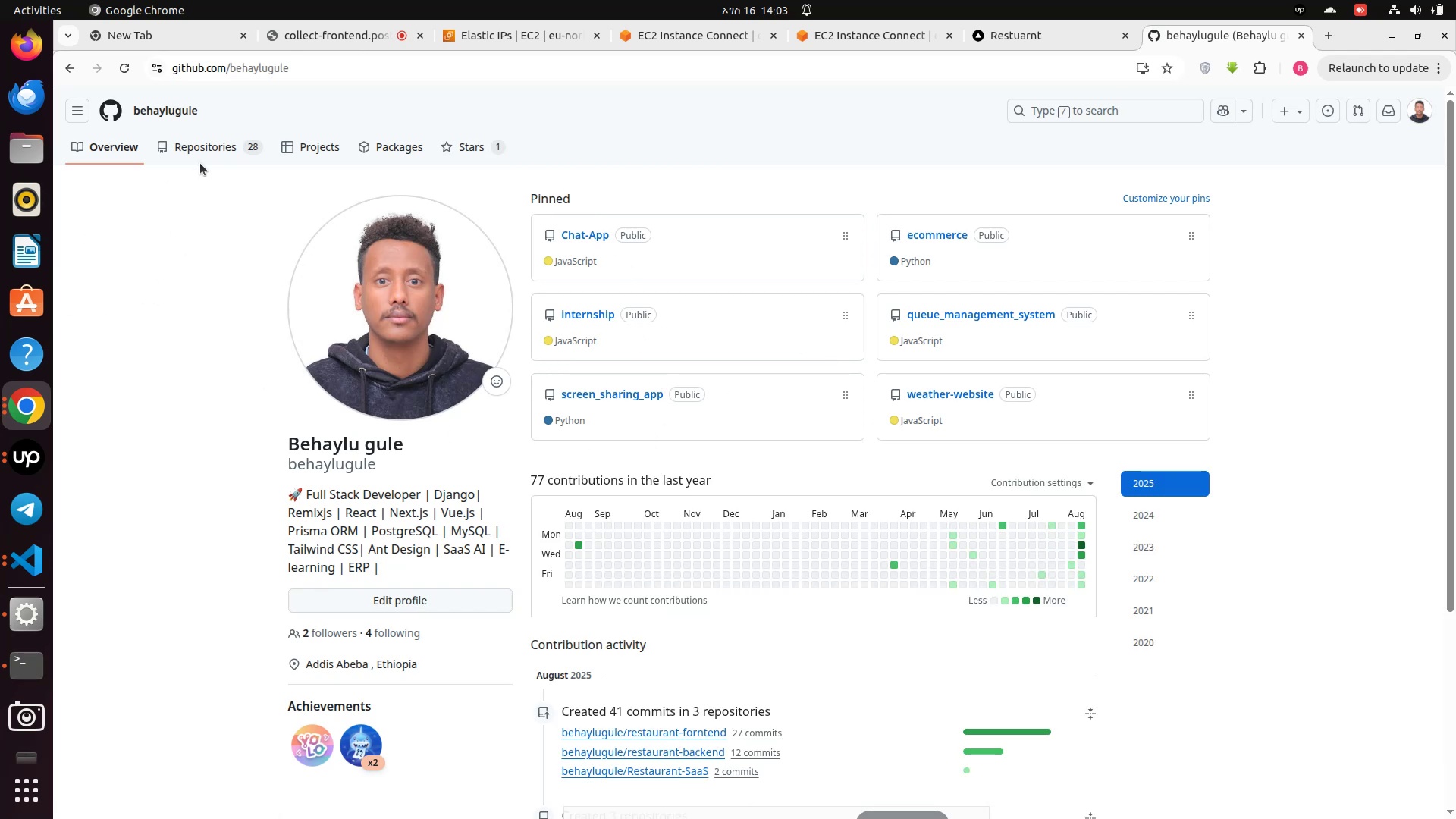 
left_click([209, 143])
 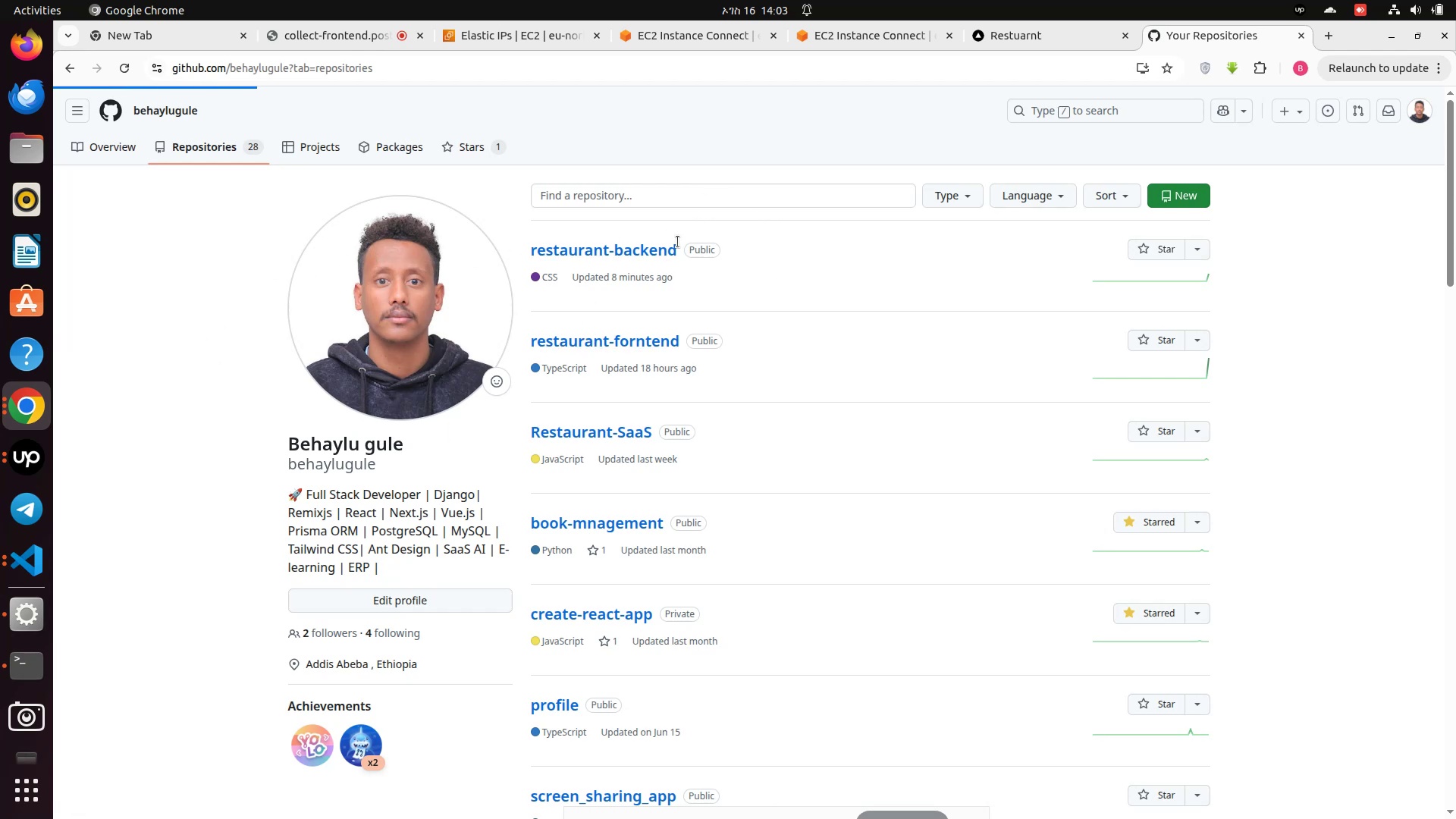 
wait(16.84)
 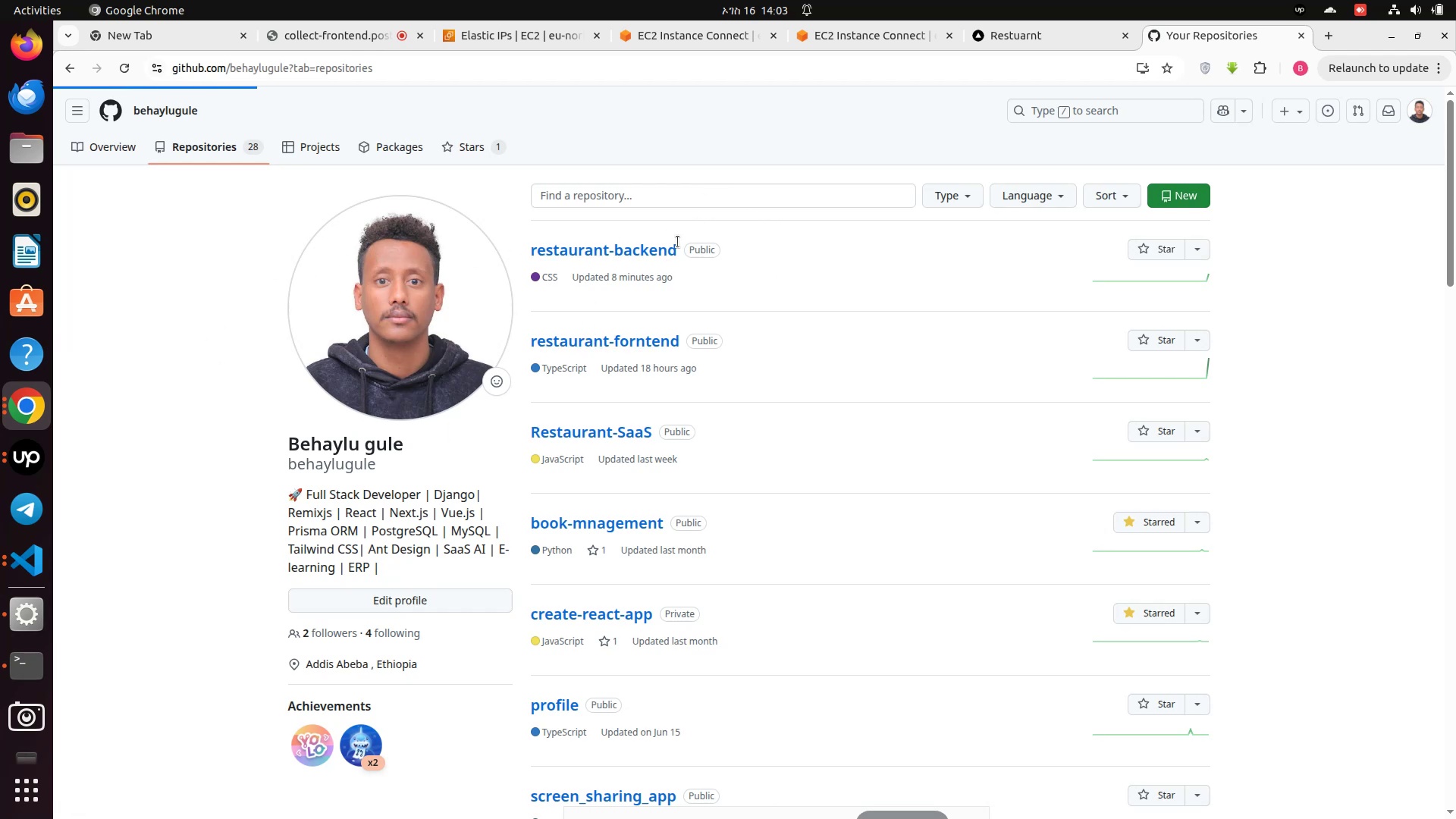 
mouse_move([340, 312])
 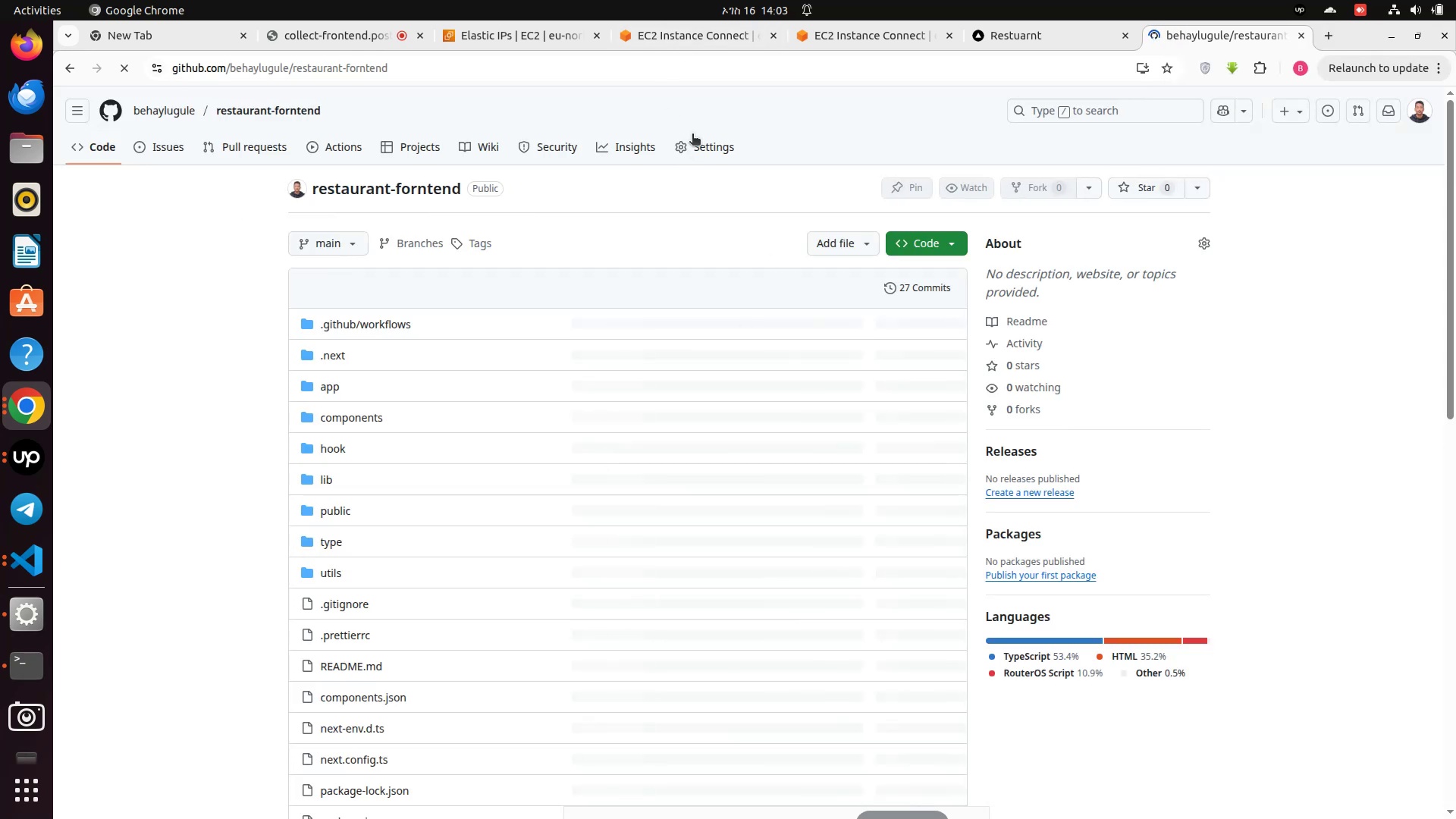 
left_click([692, 140])
 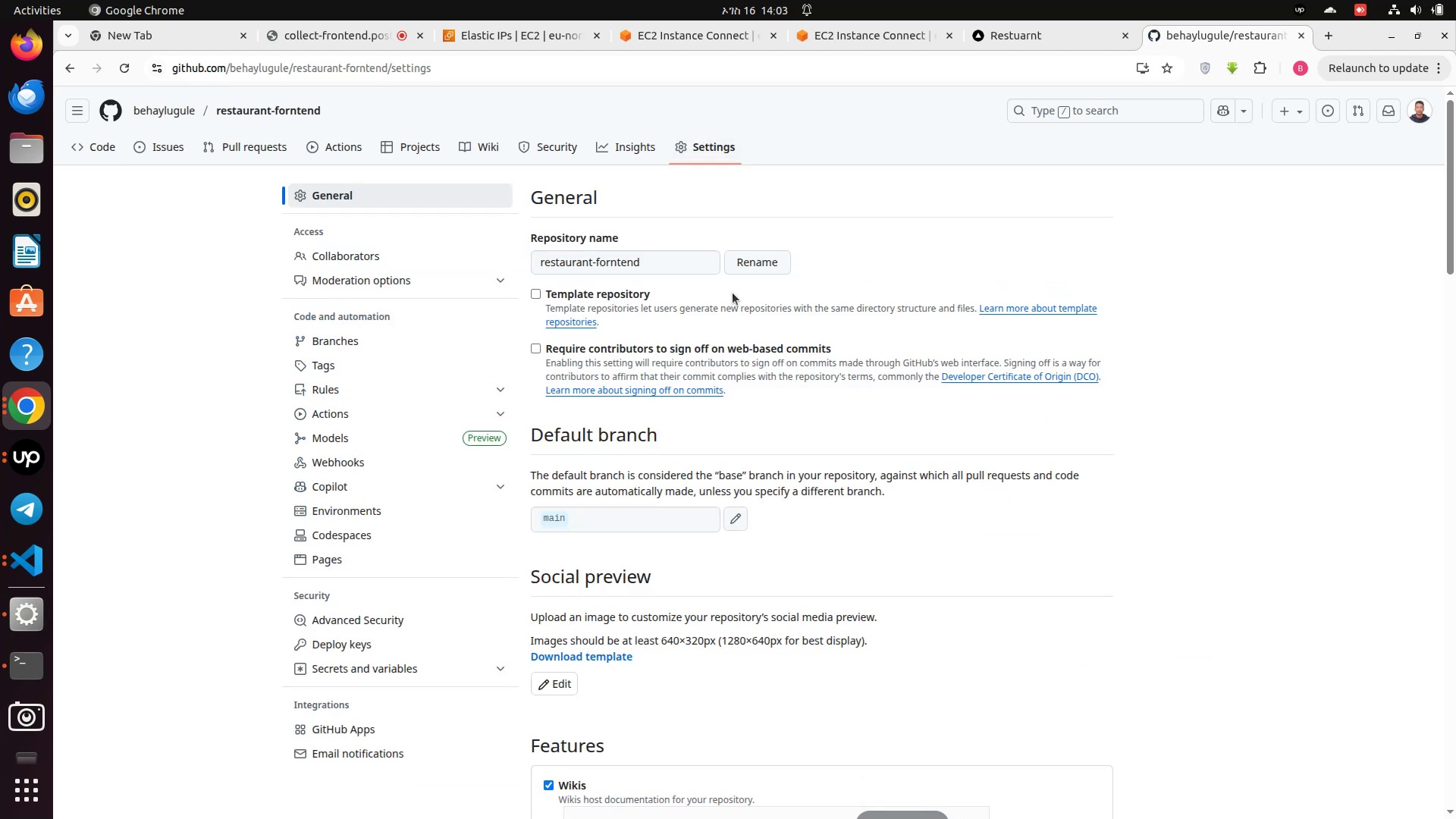 
scroll: coordinate [639, 333], scroll_direction: down, amount: 4.0
 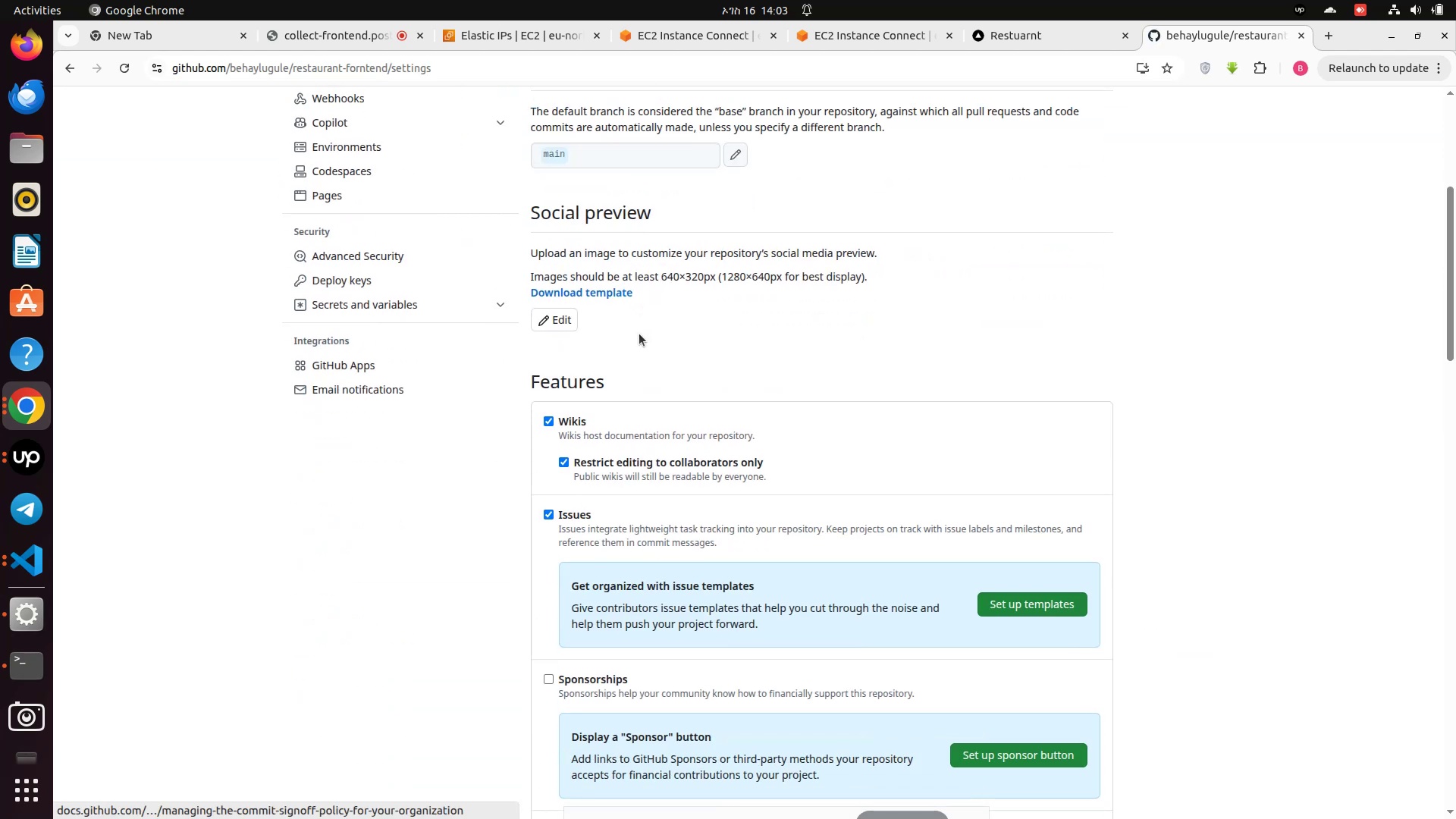 
scroll: coordinate [626, 300], scroll_direction: up, amount: 5.0
 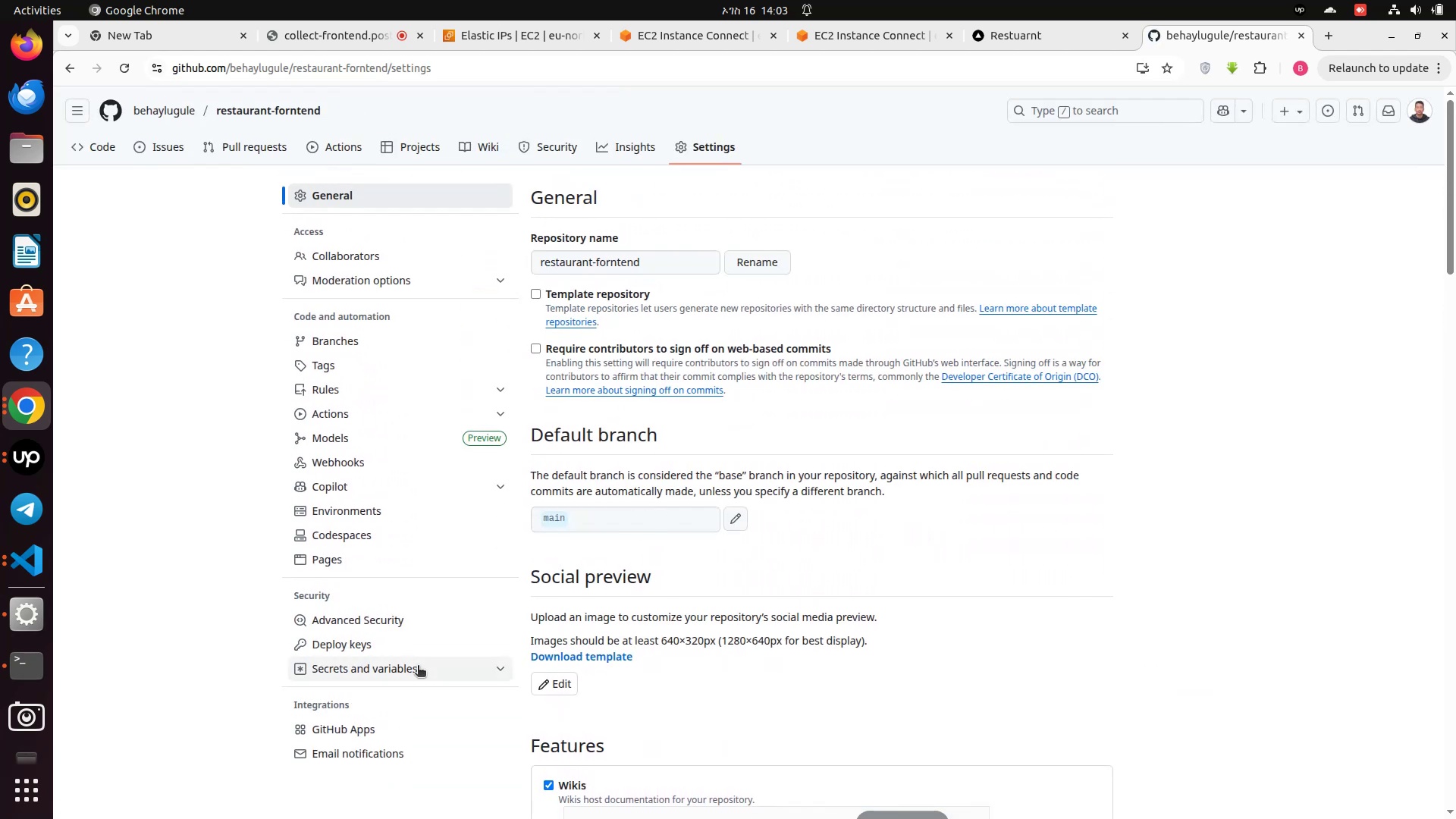 
left_click([418, 663])
 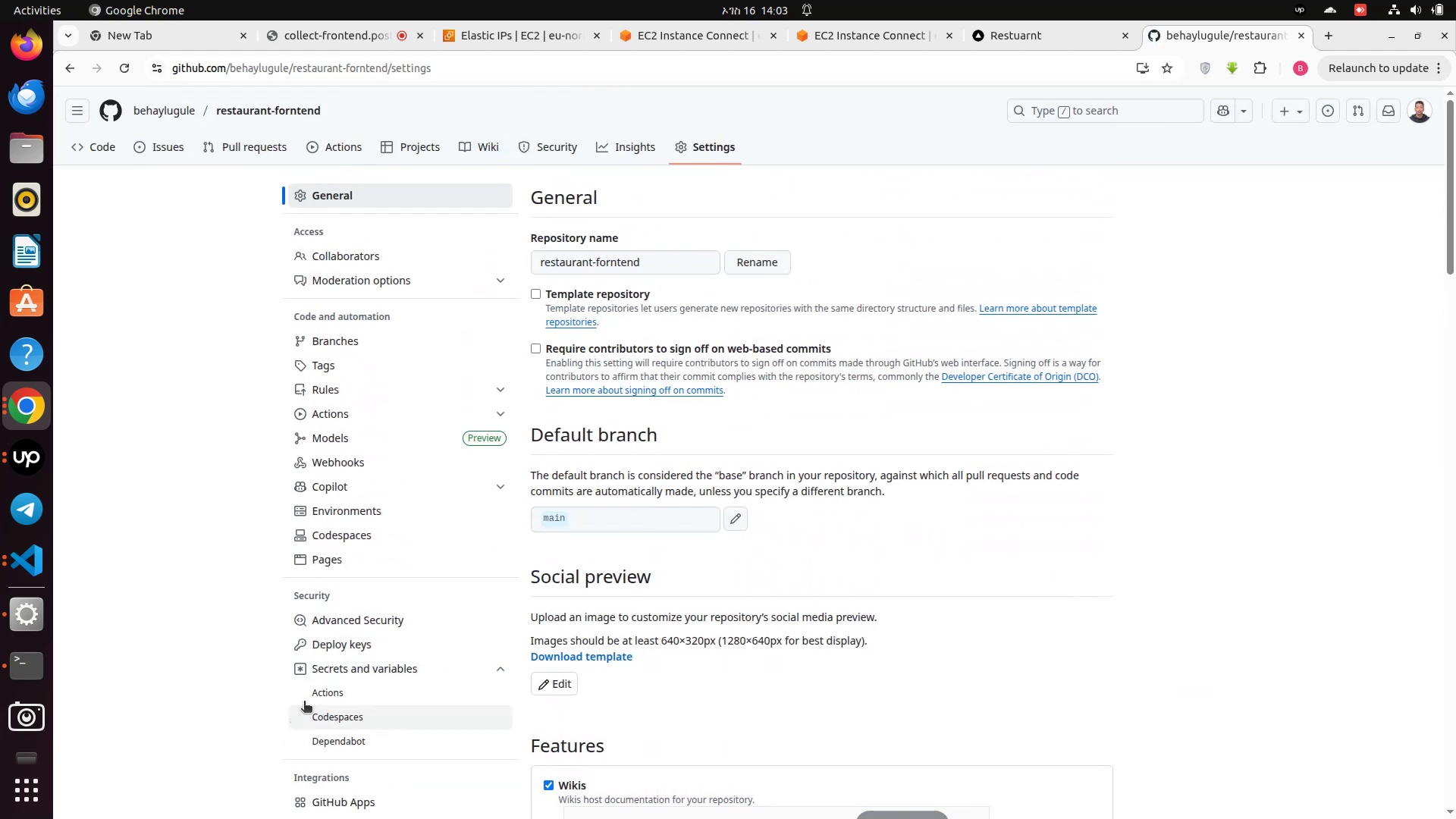 
left_click([314, 695])
 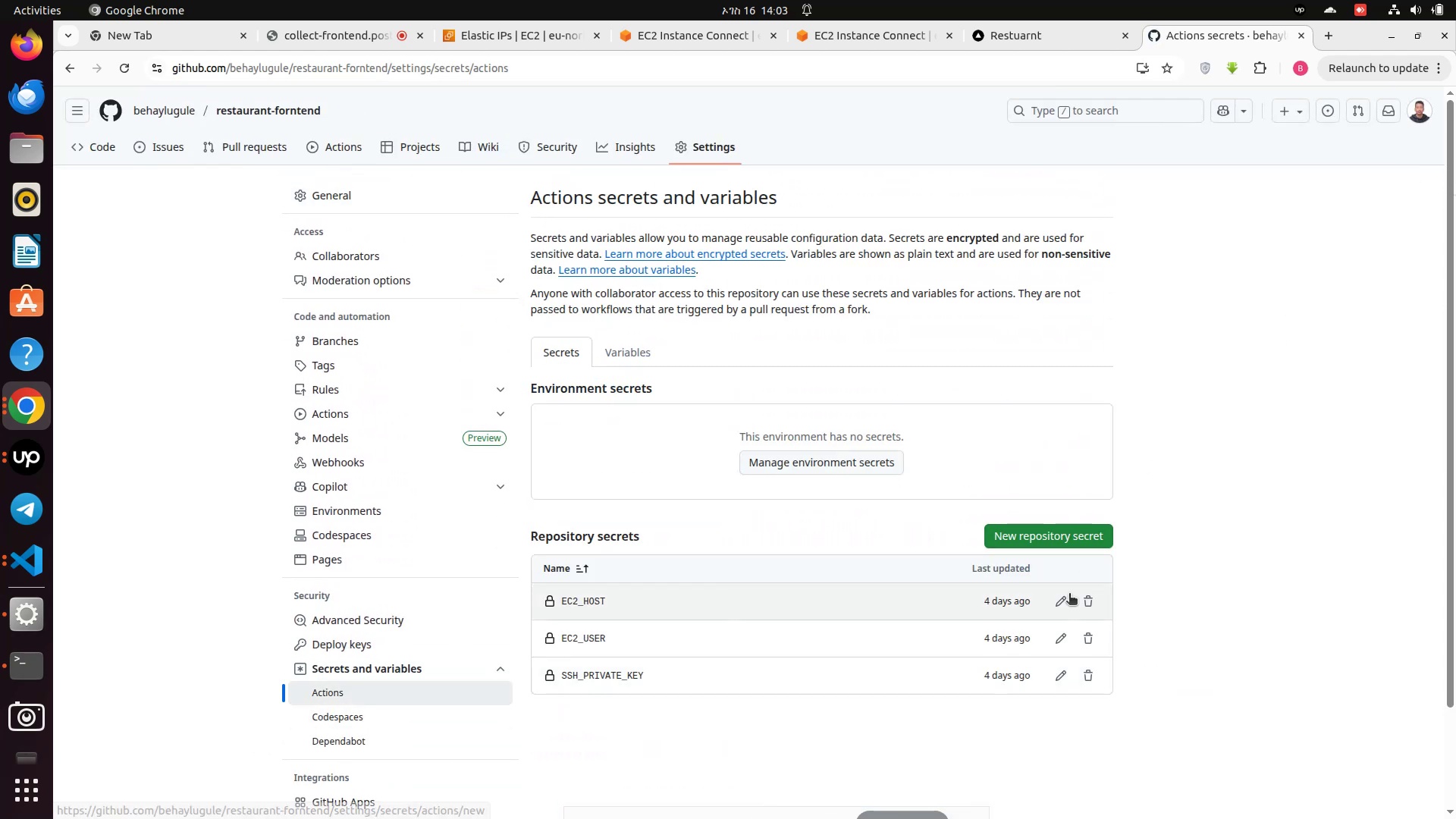 
scroll: coordinate [821, 415], scroll_direction: down, amount: 2.0
 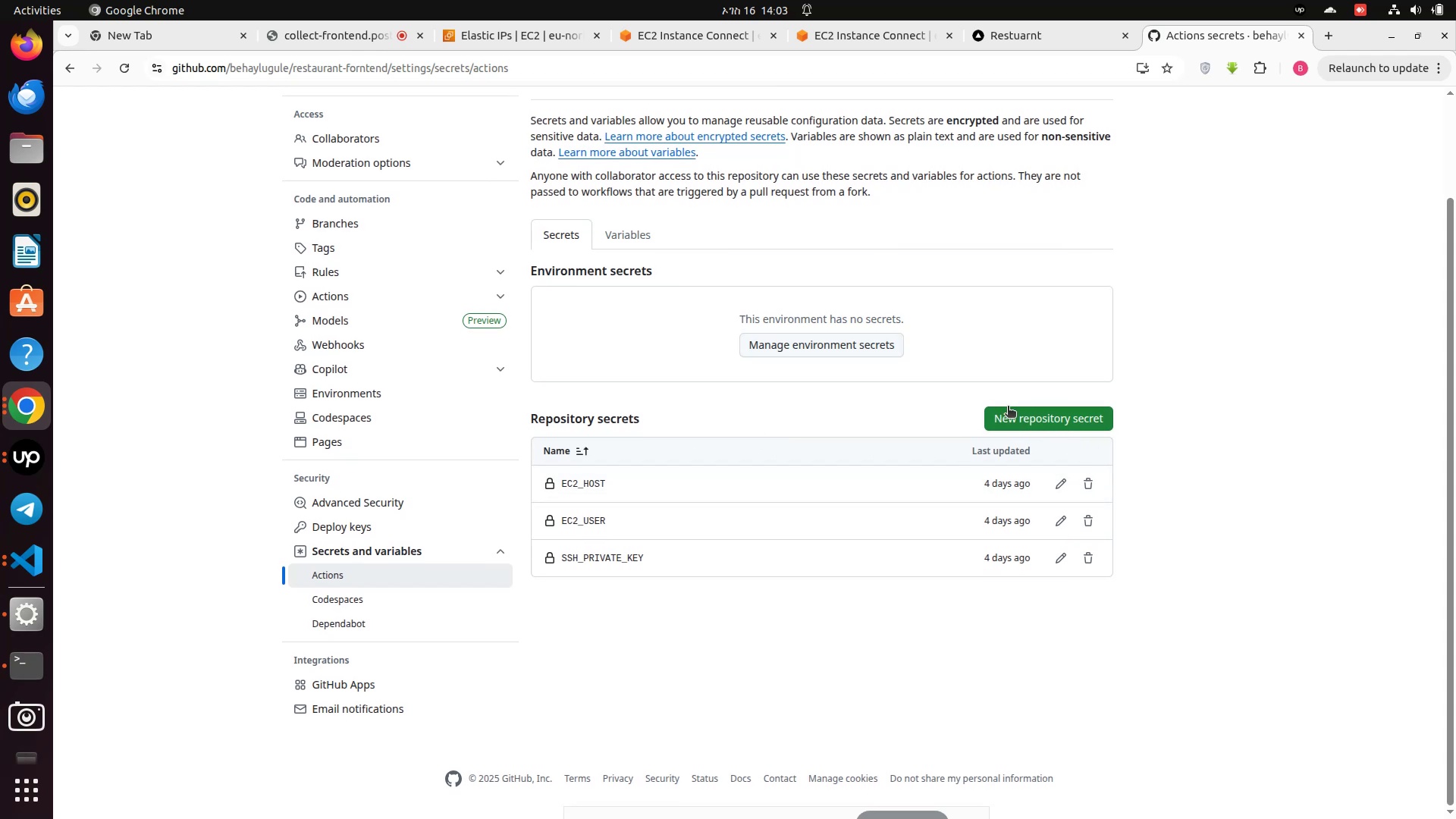 
left_click([1023, 412])
 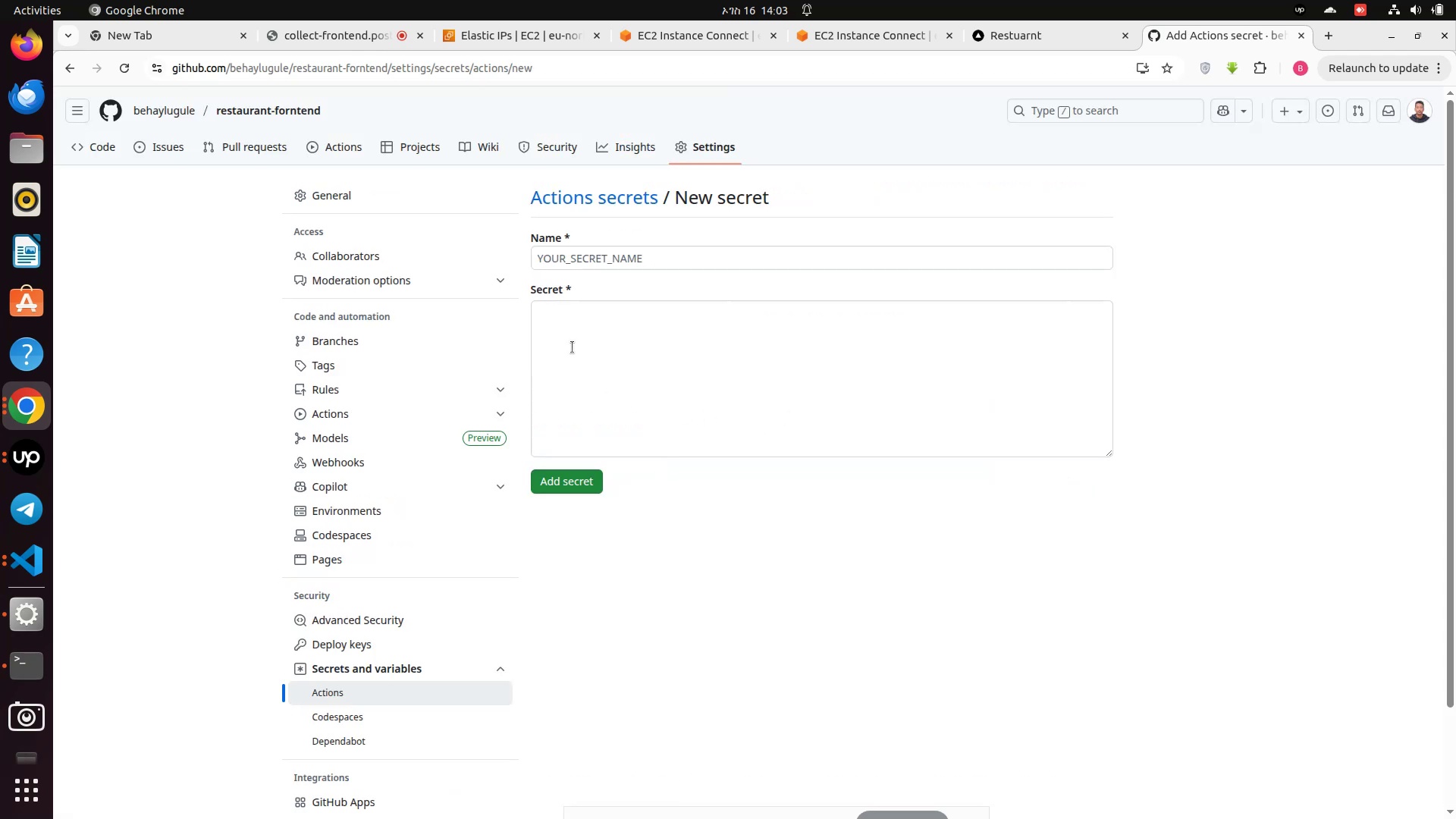 
left_click([587, 260])
 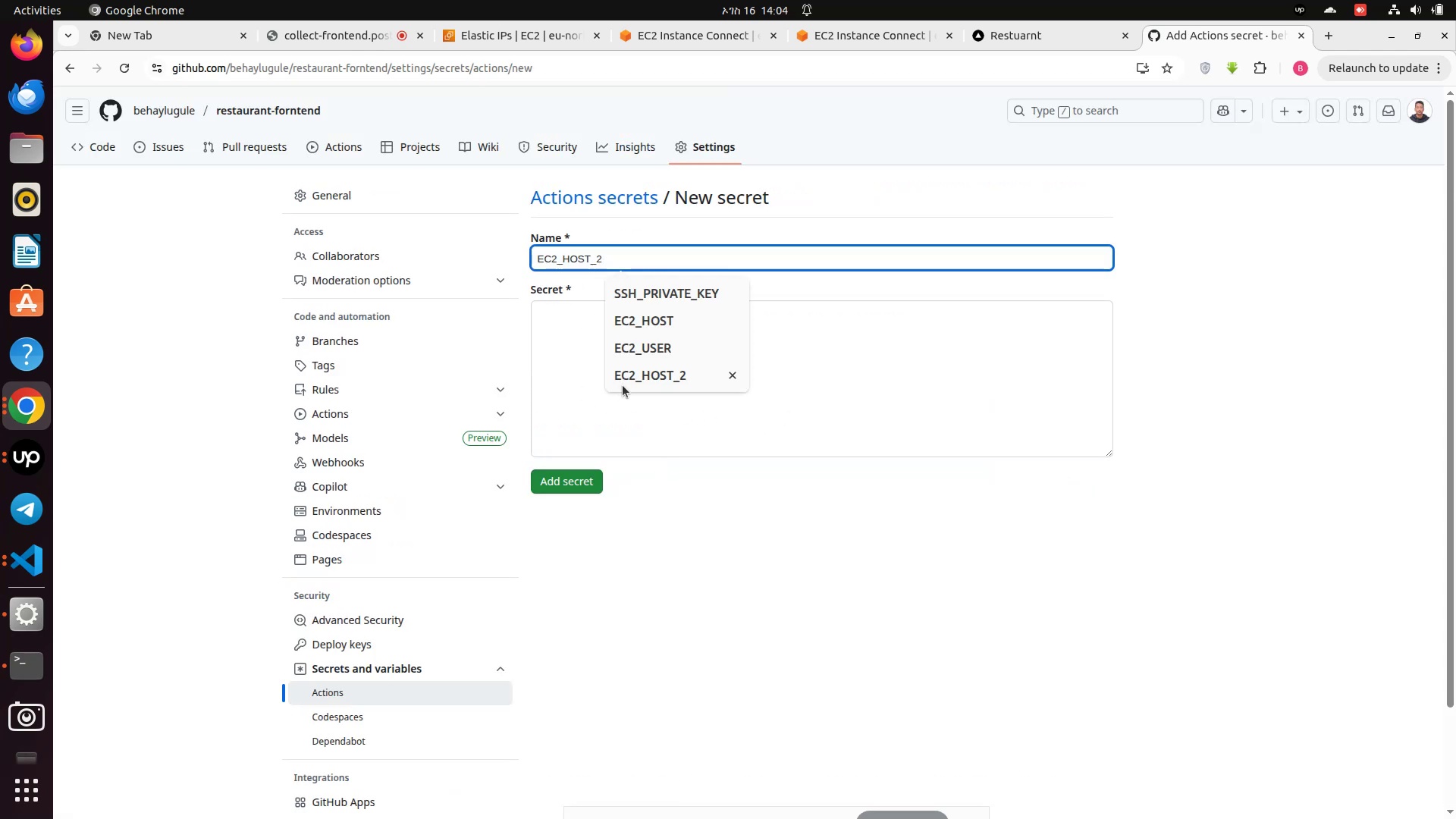 
left_click([628, 376])
 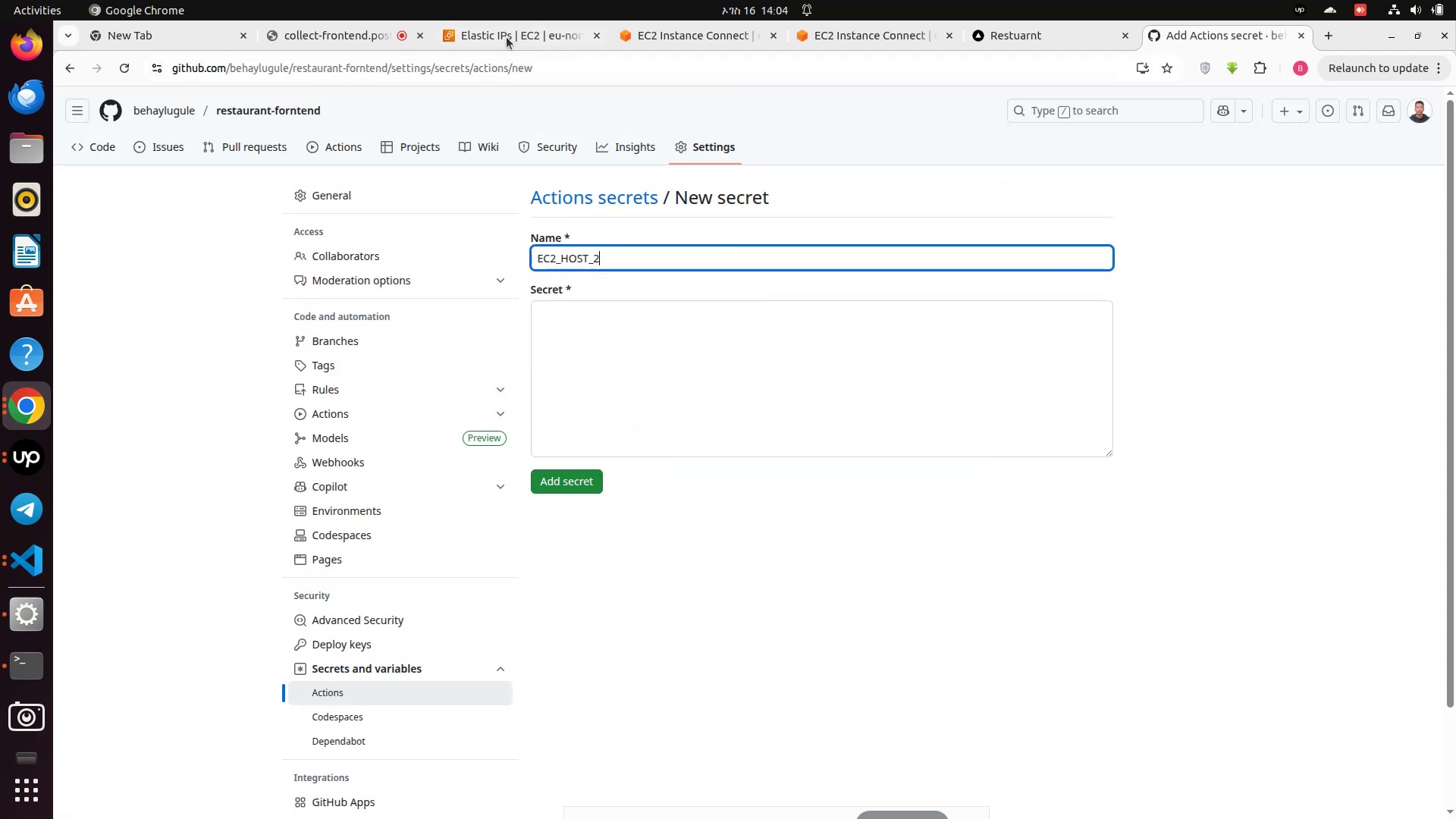 
left_click([500, 30])
 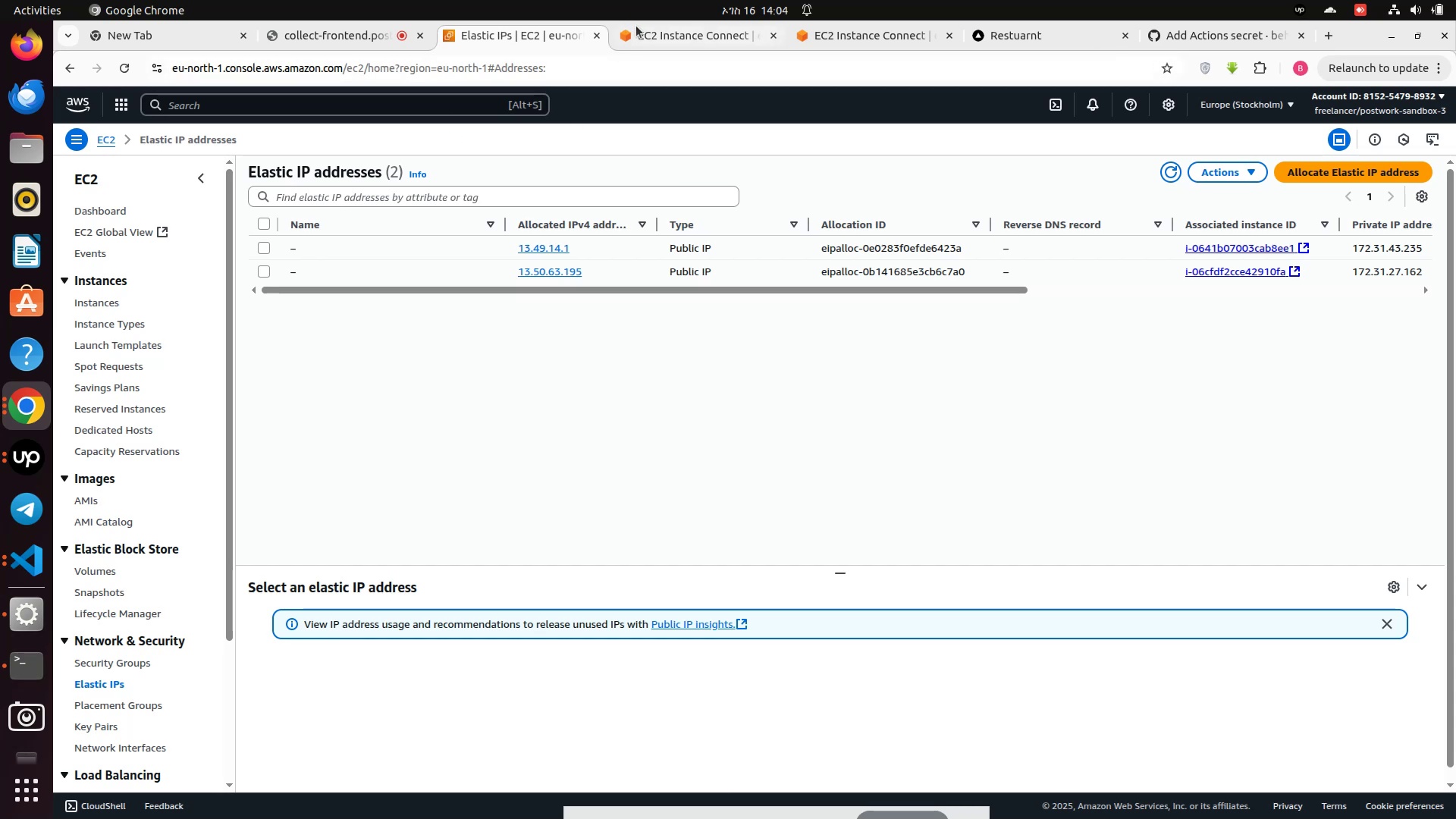 
left_click([645, 39])
 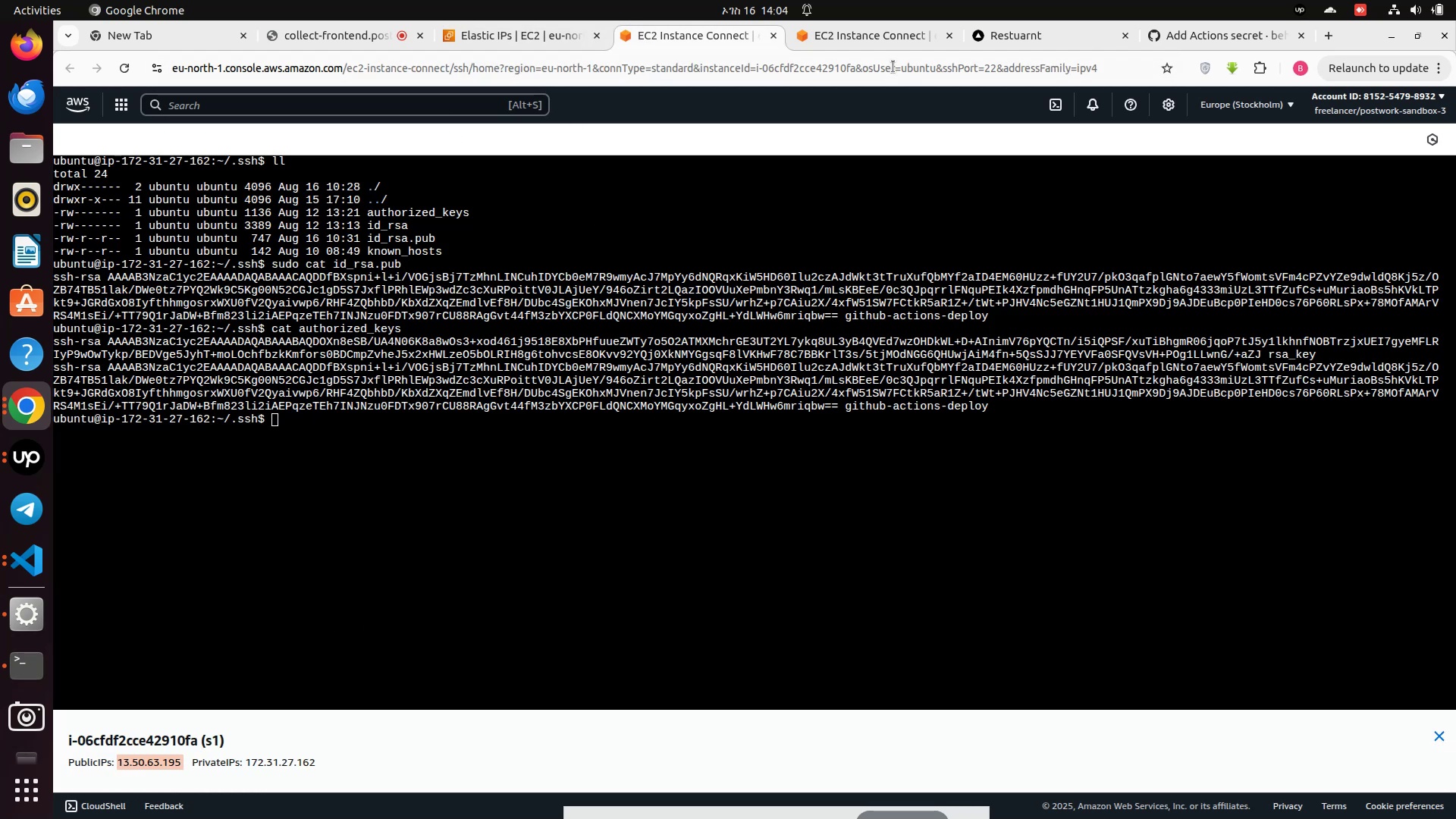 
left_click([826, 32])
 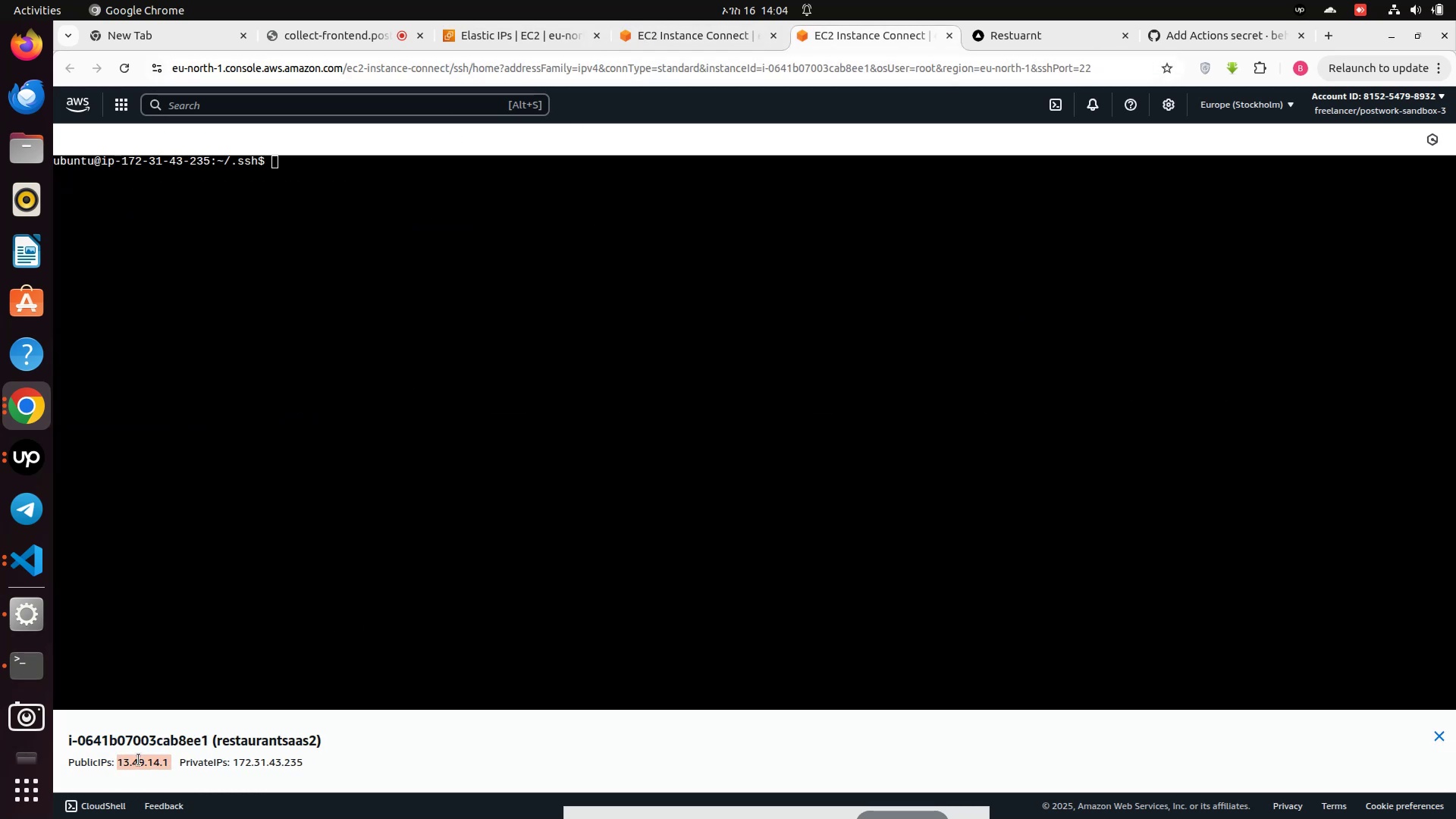 
right_click([143, 761])
 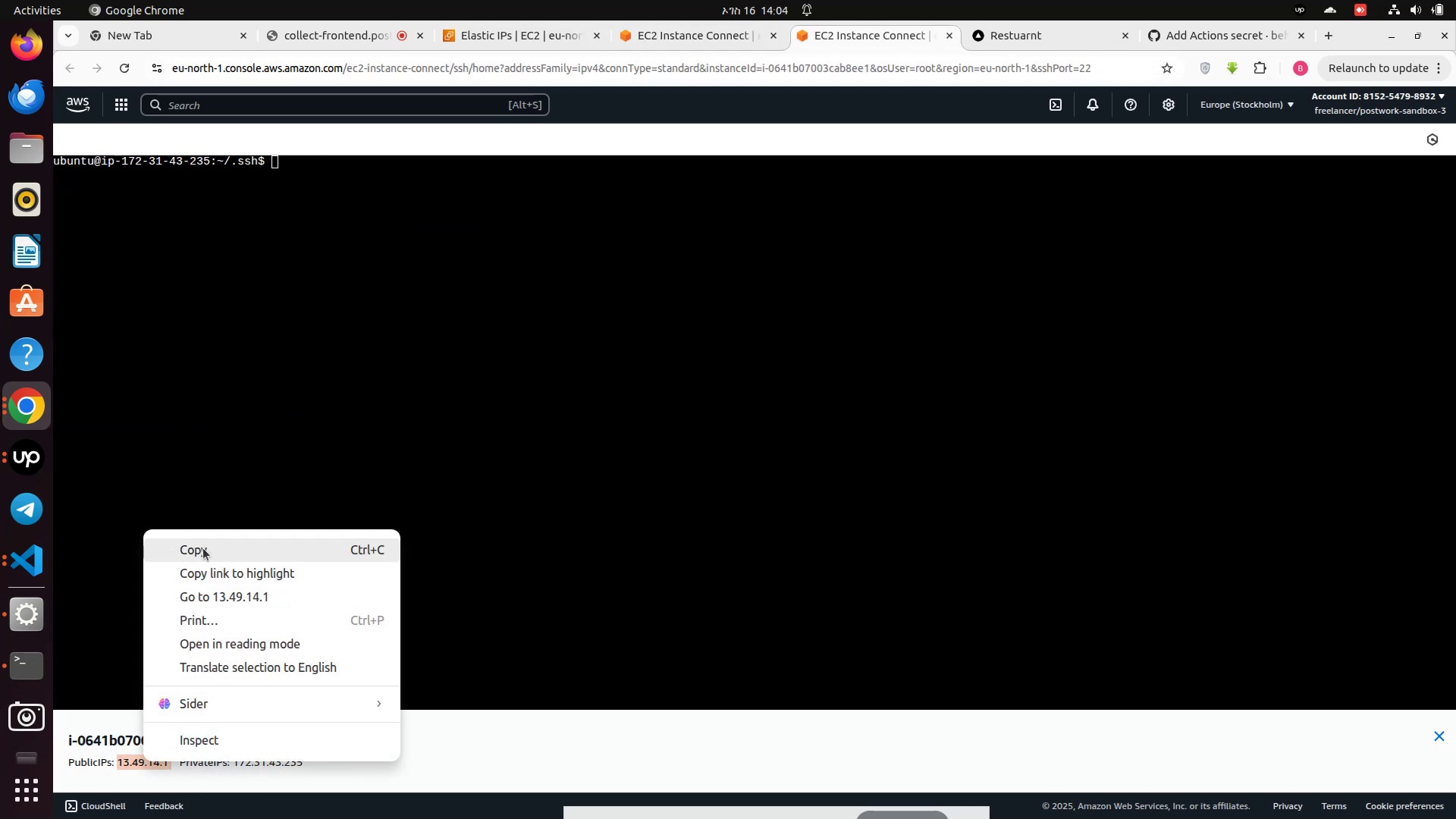 
left_click([203, 548])
 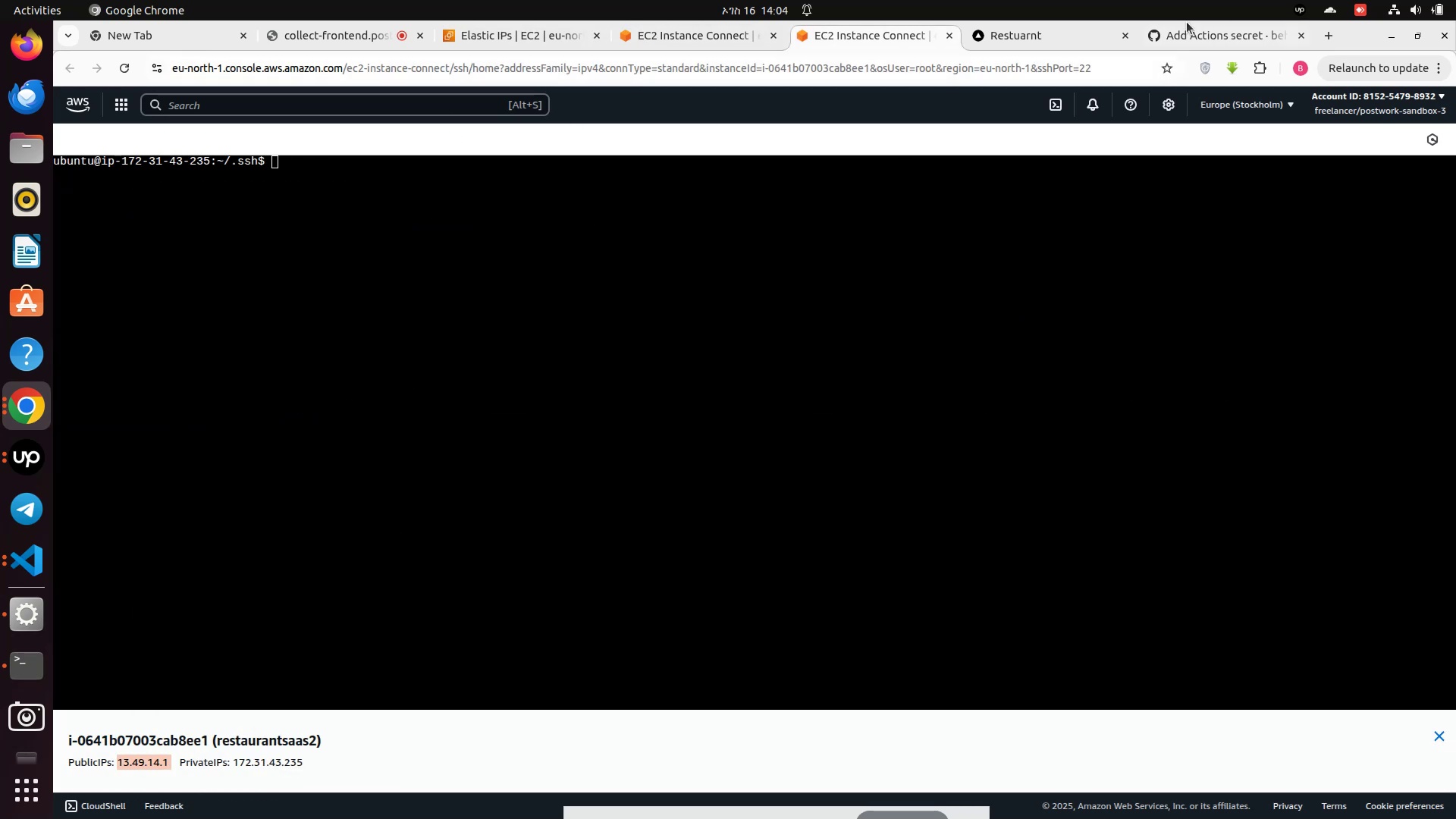 
left_click([1175, 36])
 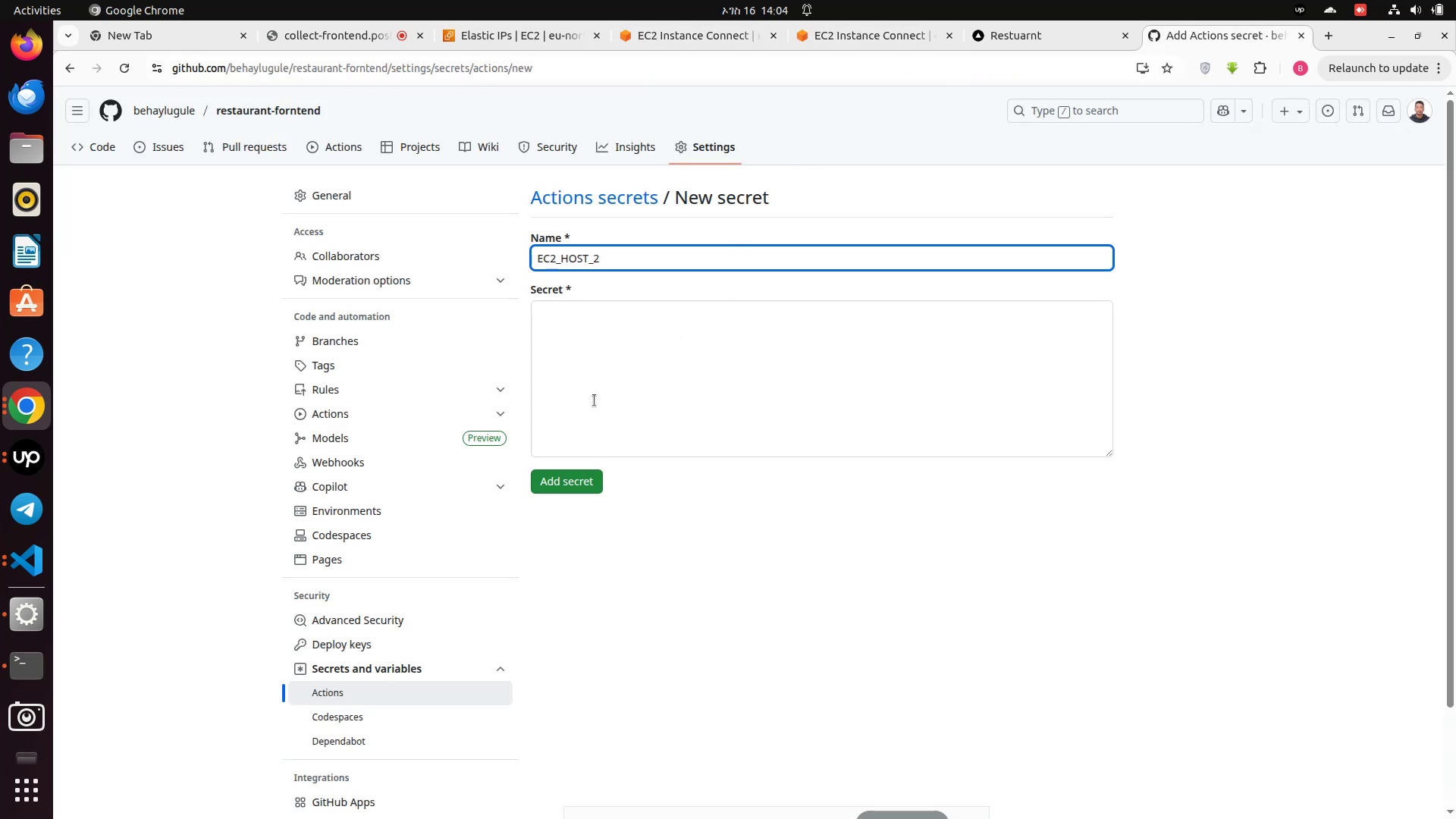 
left_click([615, 381])
 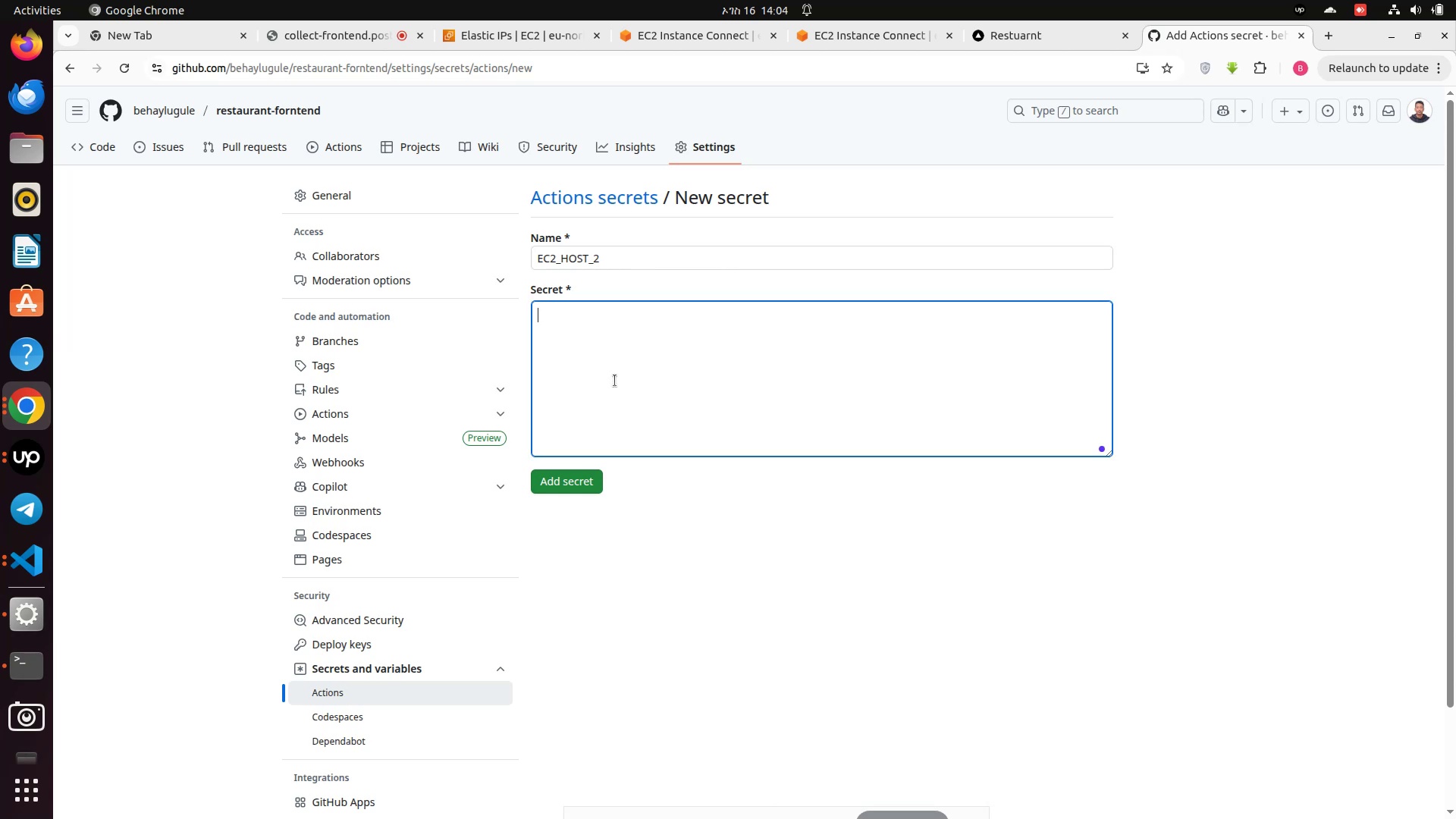 
key(Control+V)
 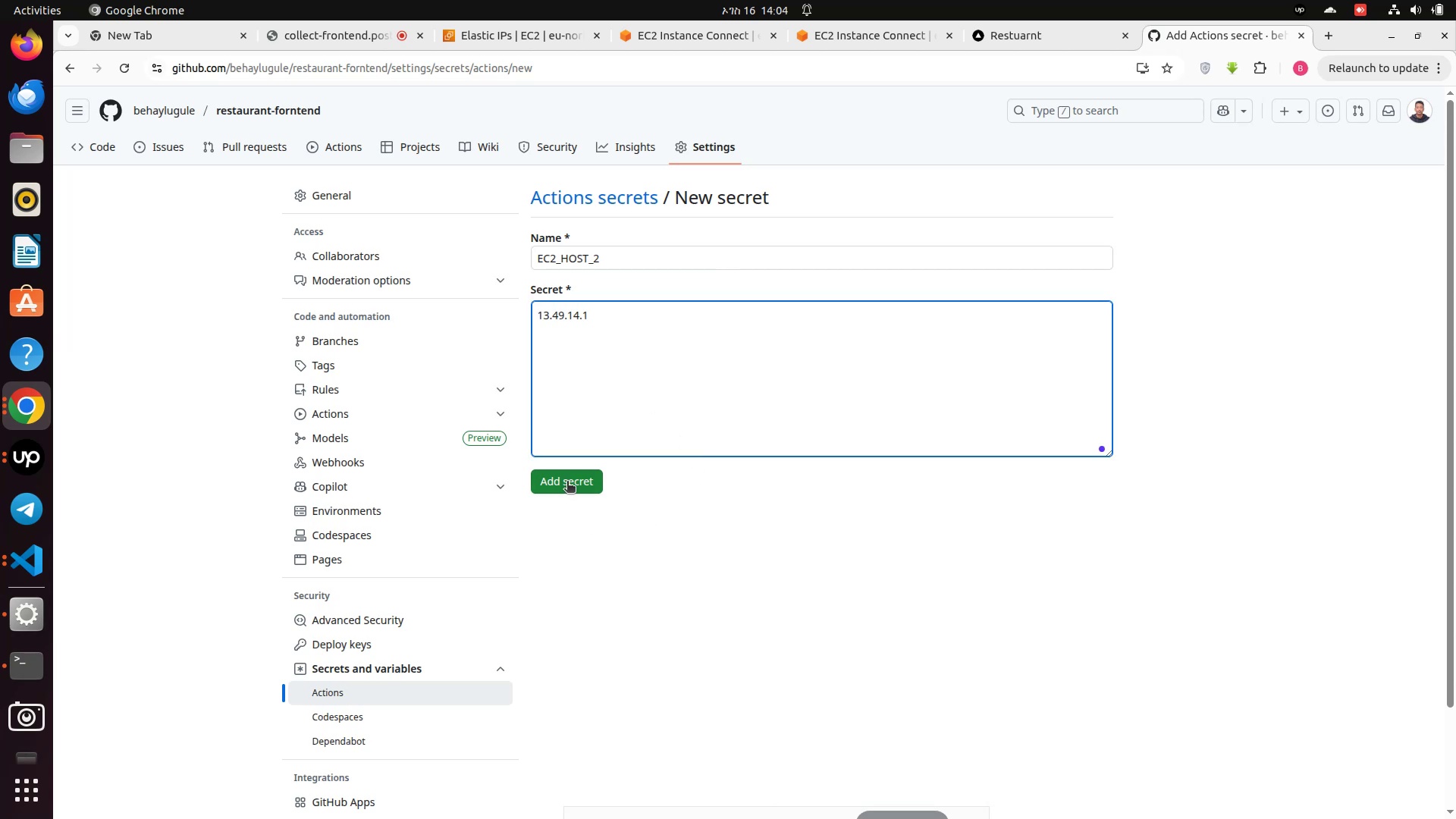 
left_click([567, 482])
 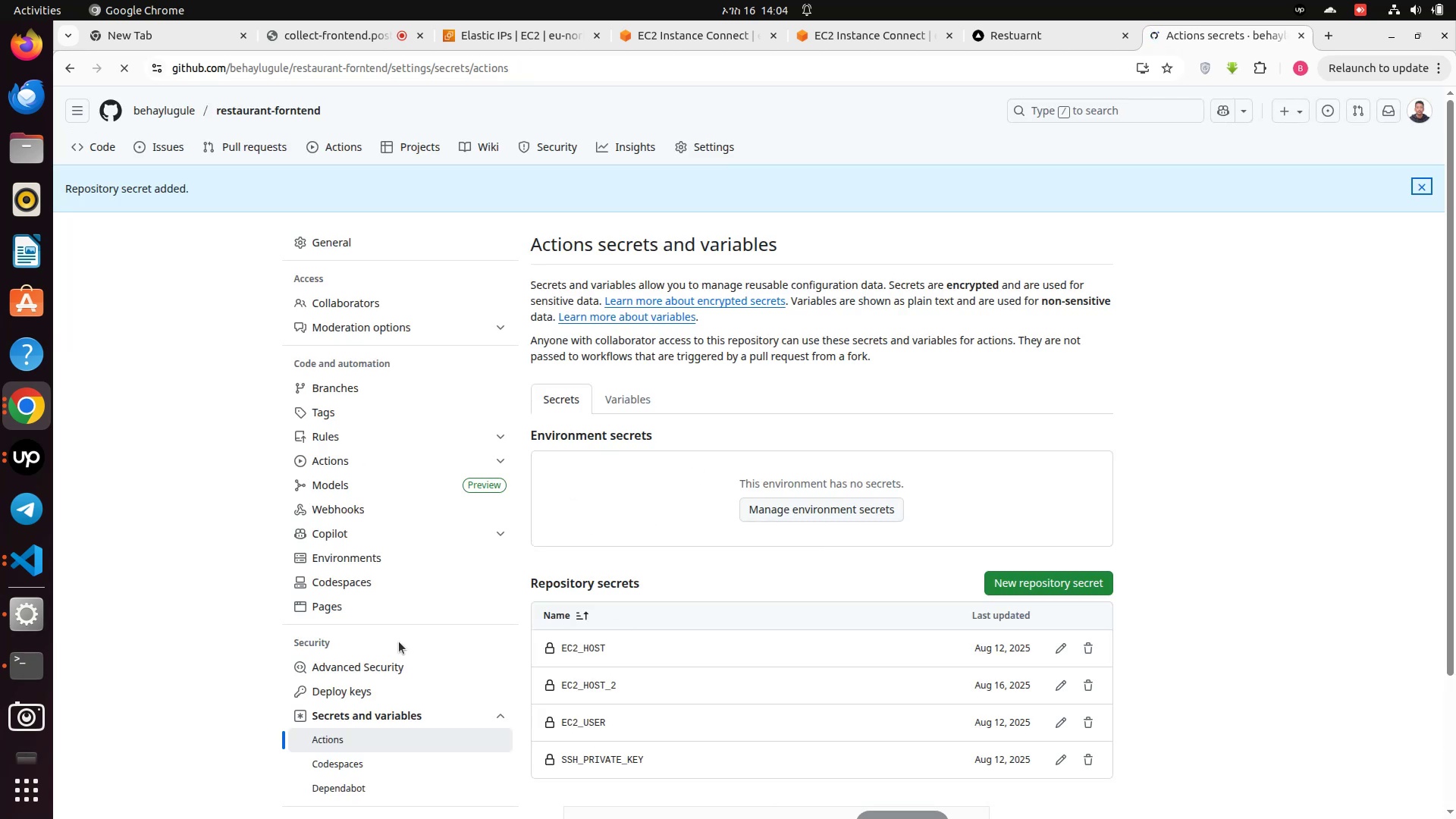 
scroll: coordinate [671, 604], scroll_direction: down, amount: 3.0
 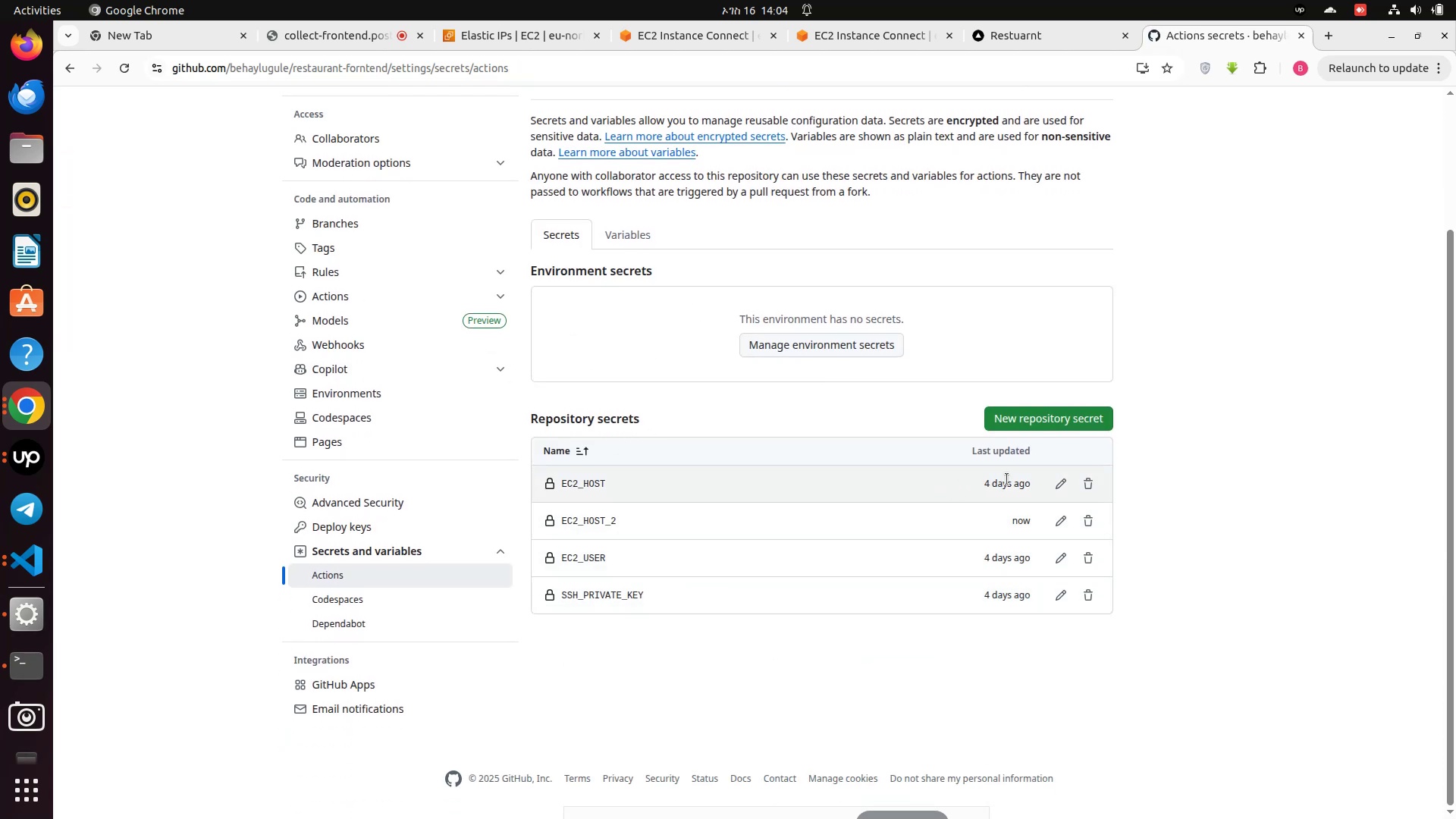 
left_click([1060, 492])
 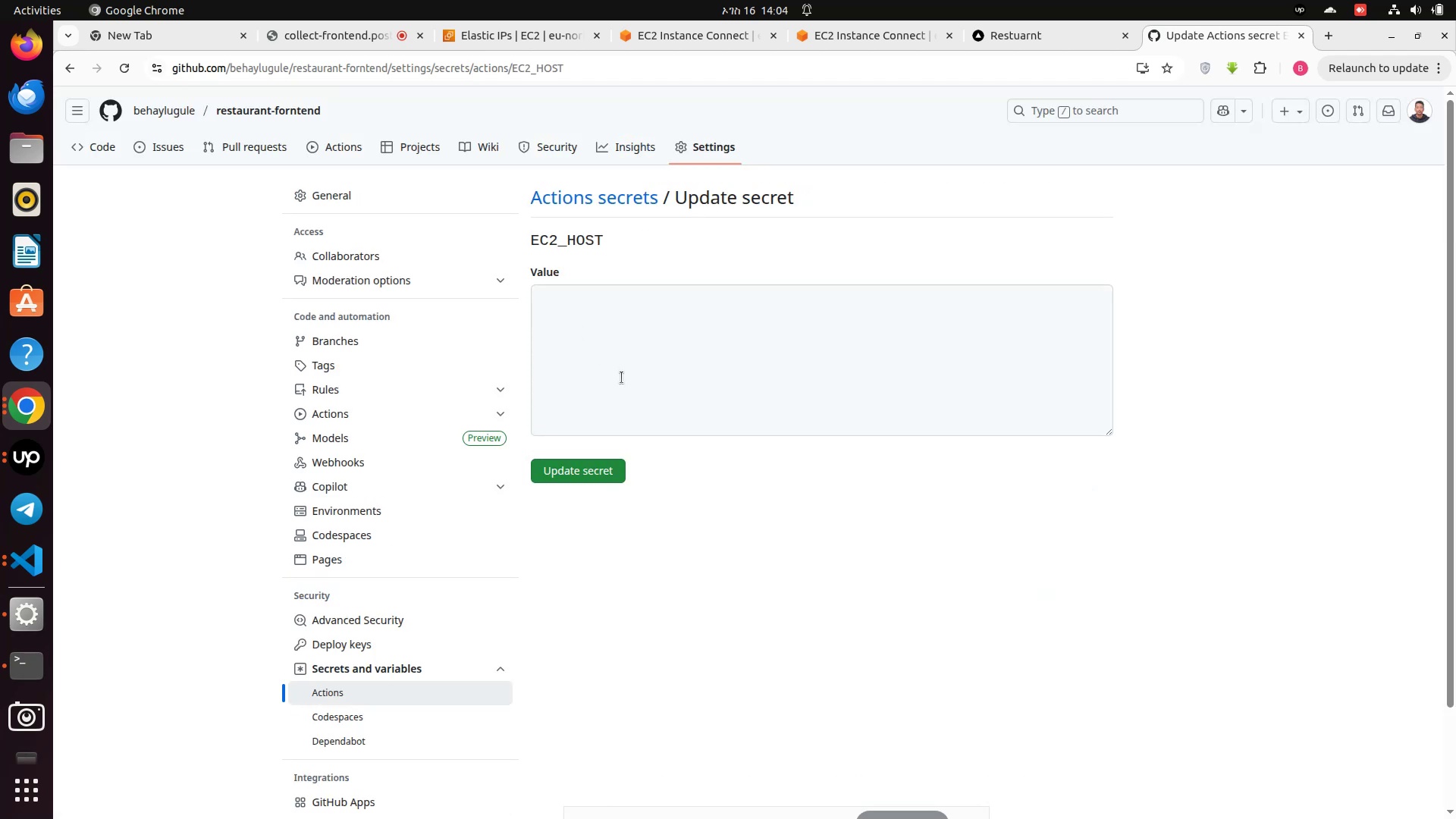 
left_click([584, 344])
 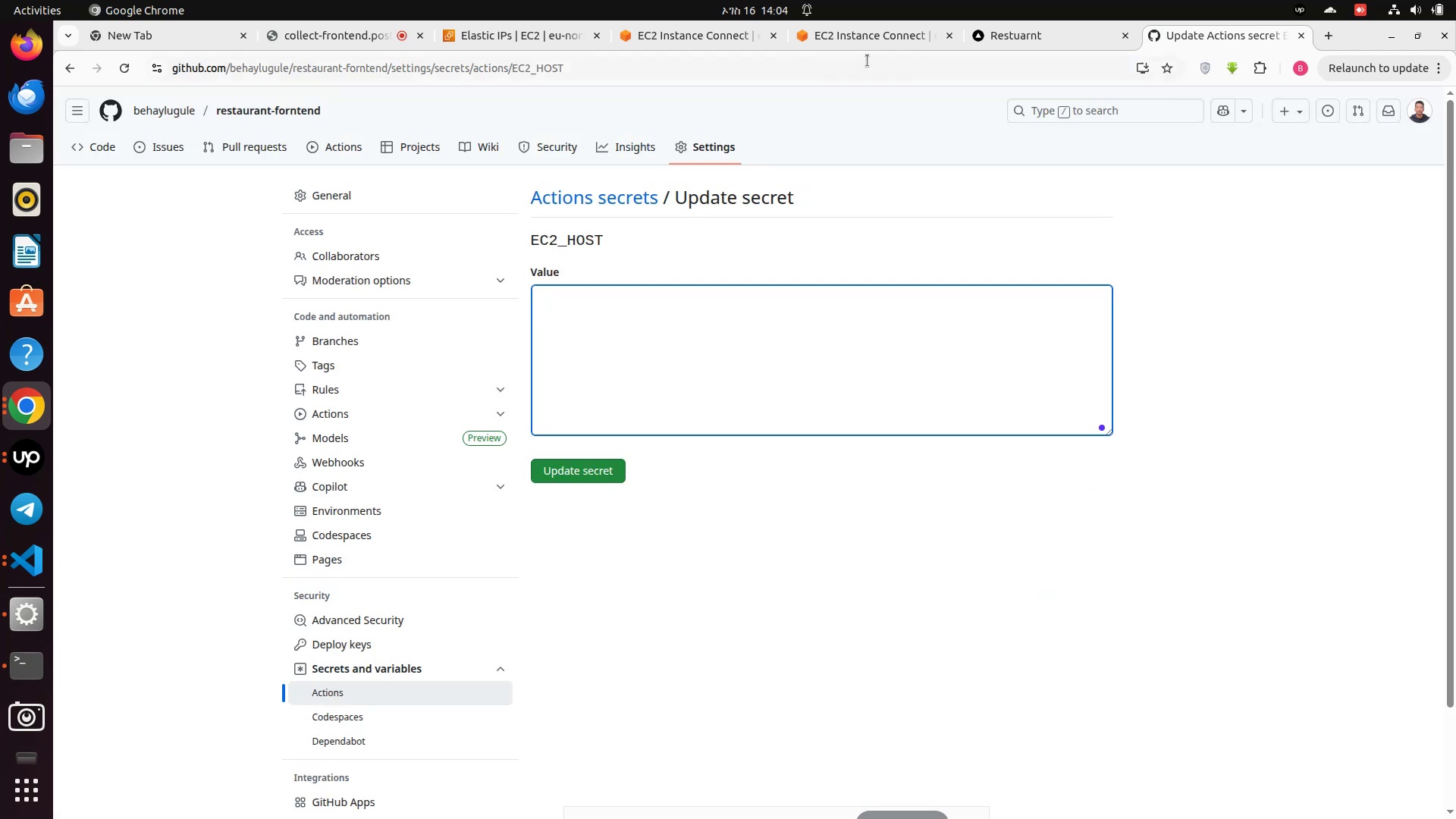 
left_click([846, 32])
 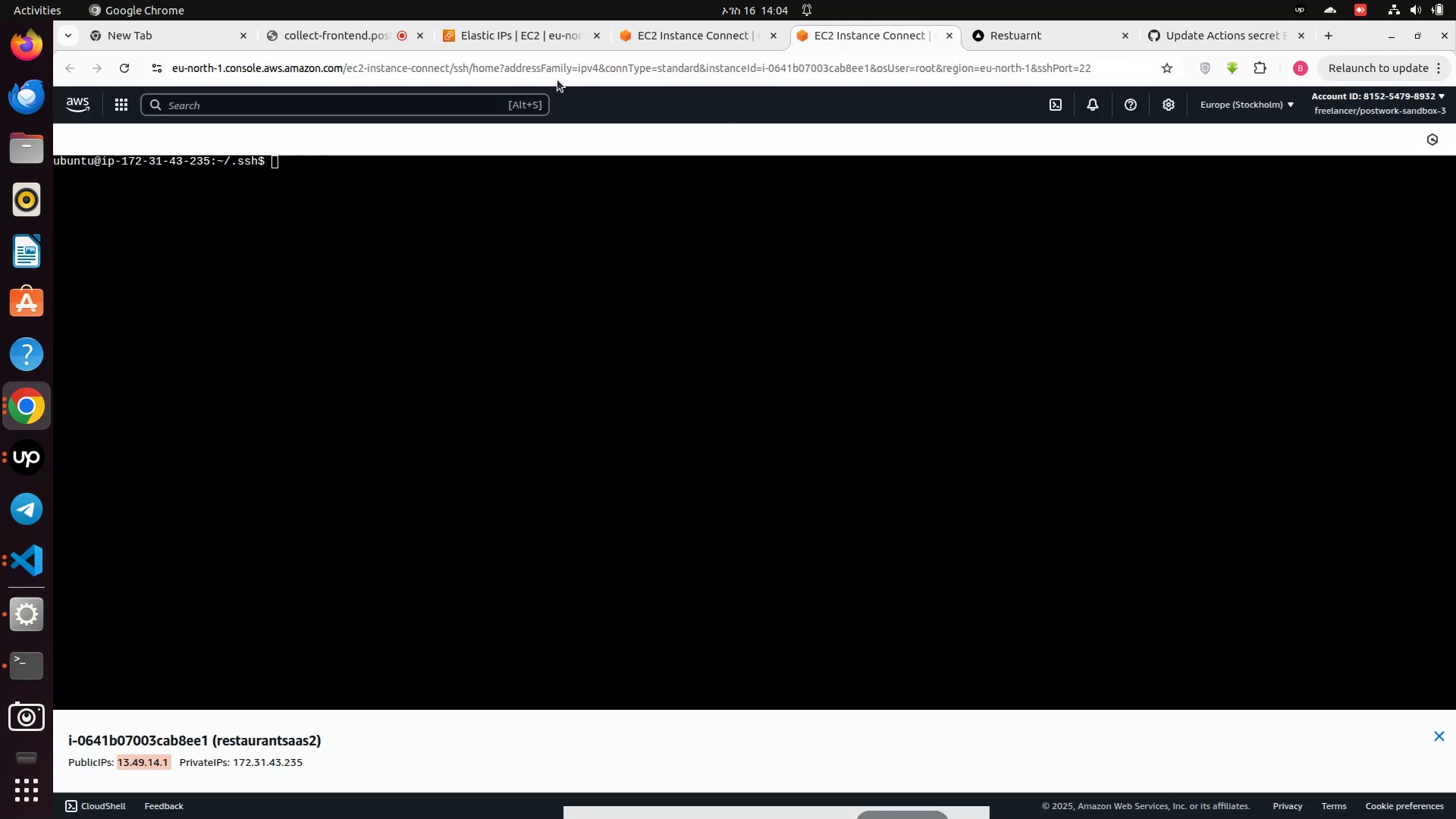 
left_click([676, 39])
 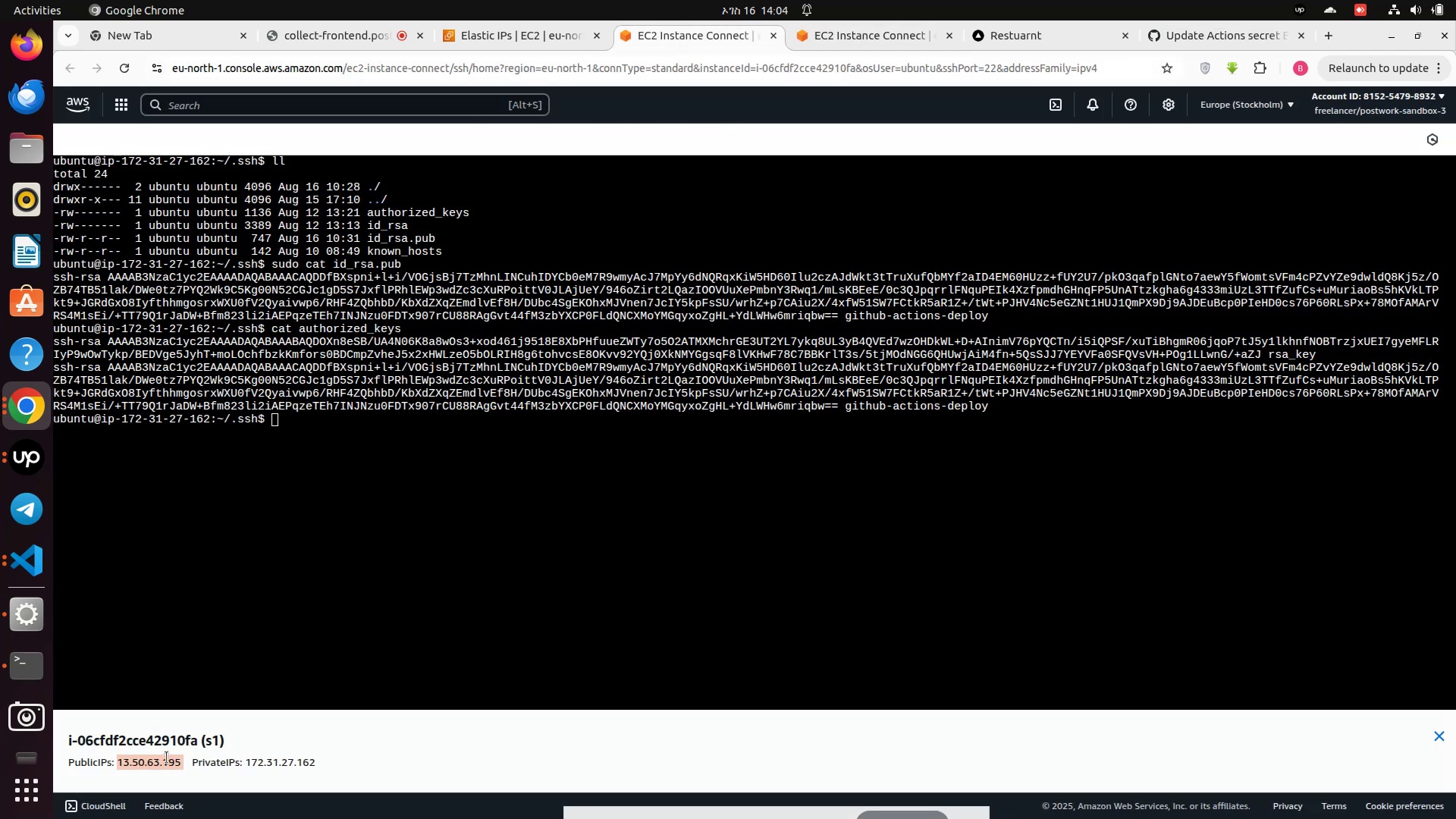 
right_click([167, 758])
 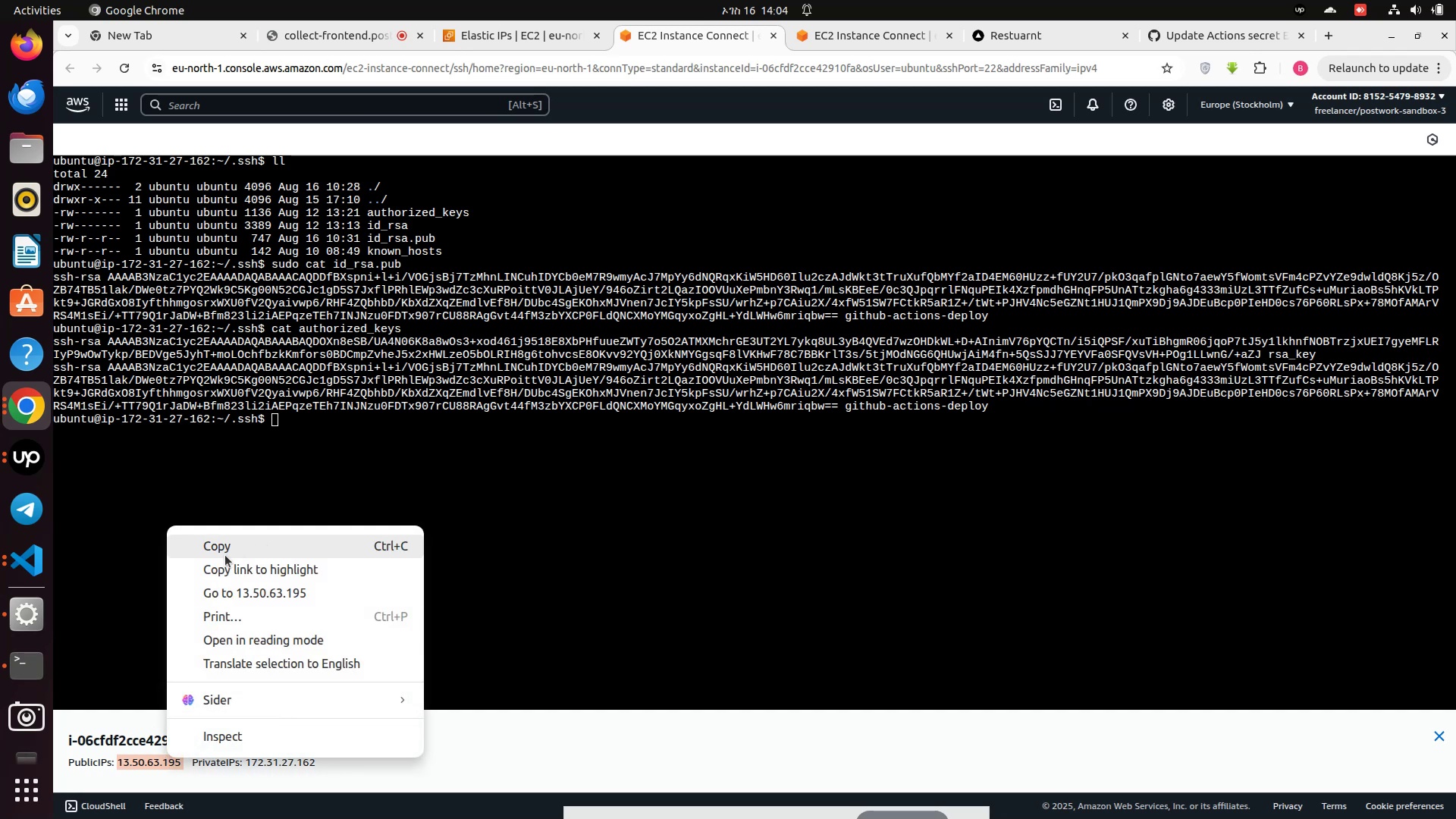 
left_click([224, 548])
 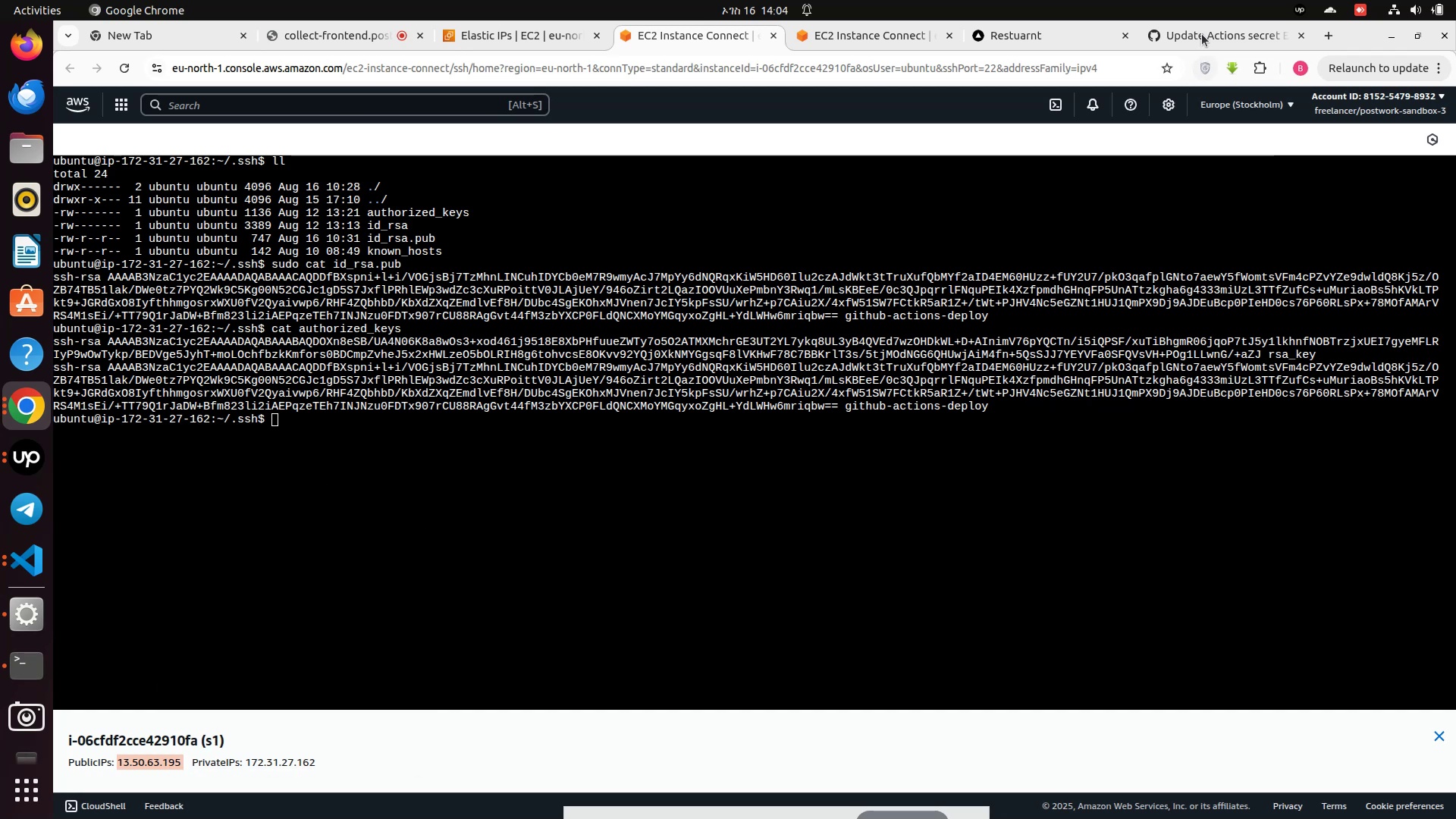 
left_click([1201, 30])
 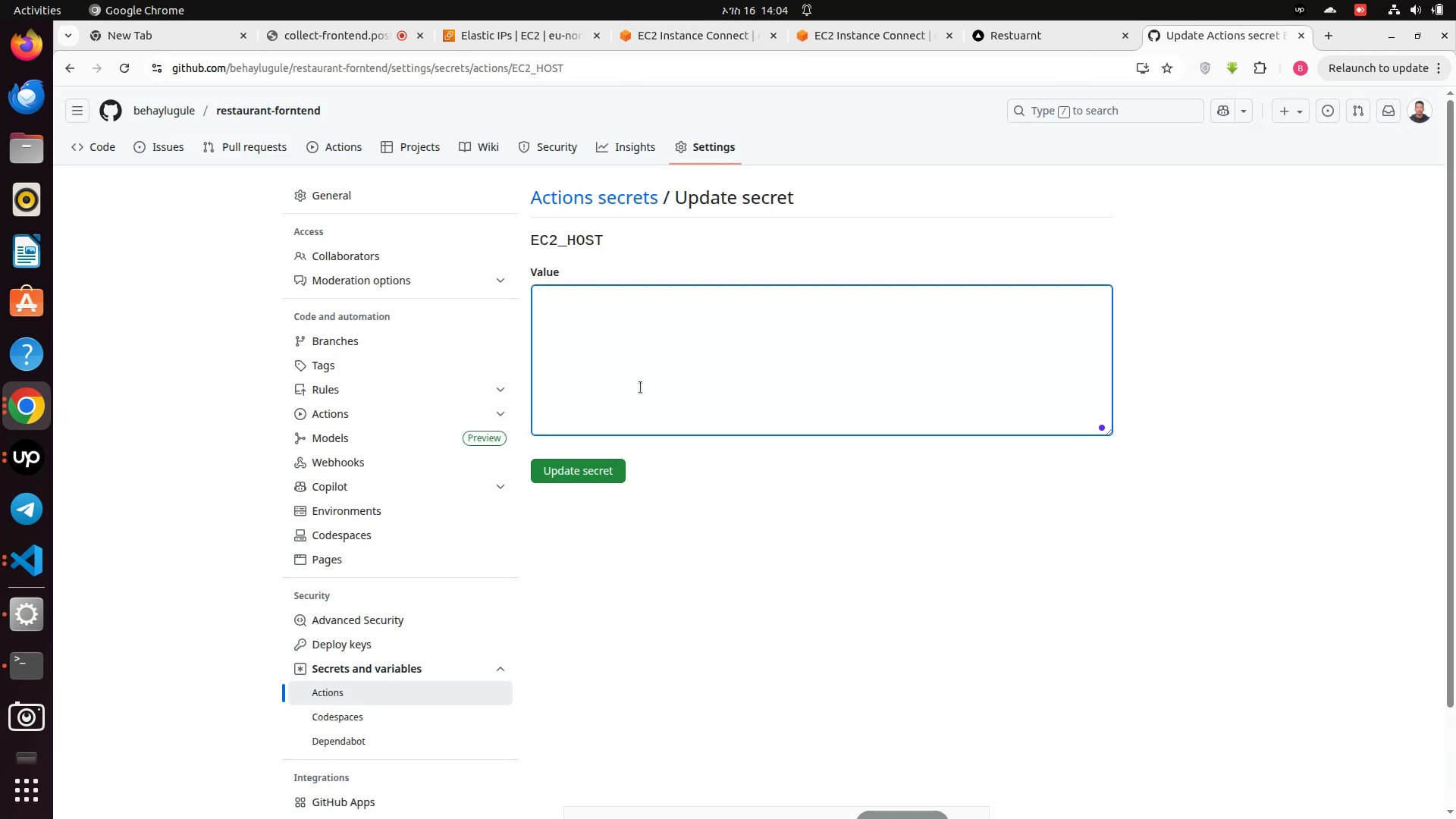 
left_click([639, 384])
 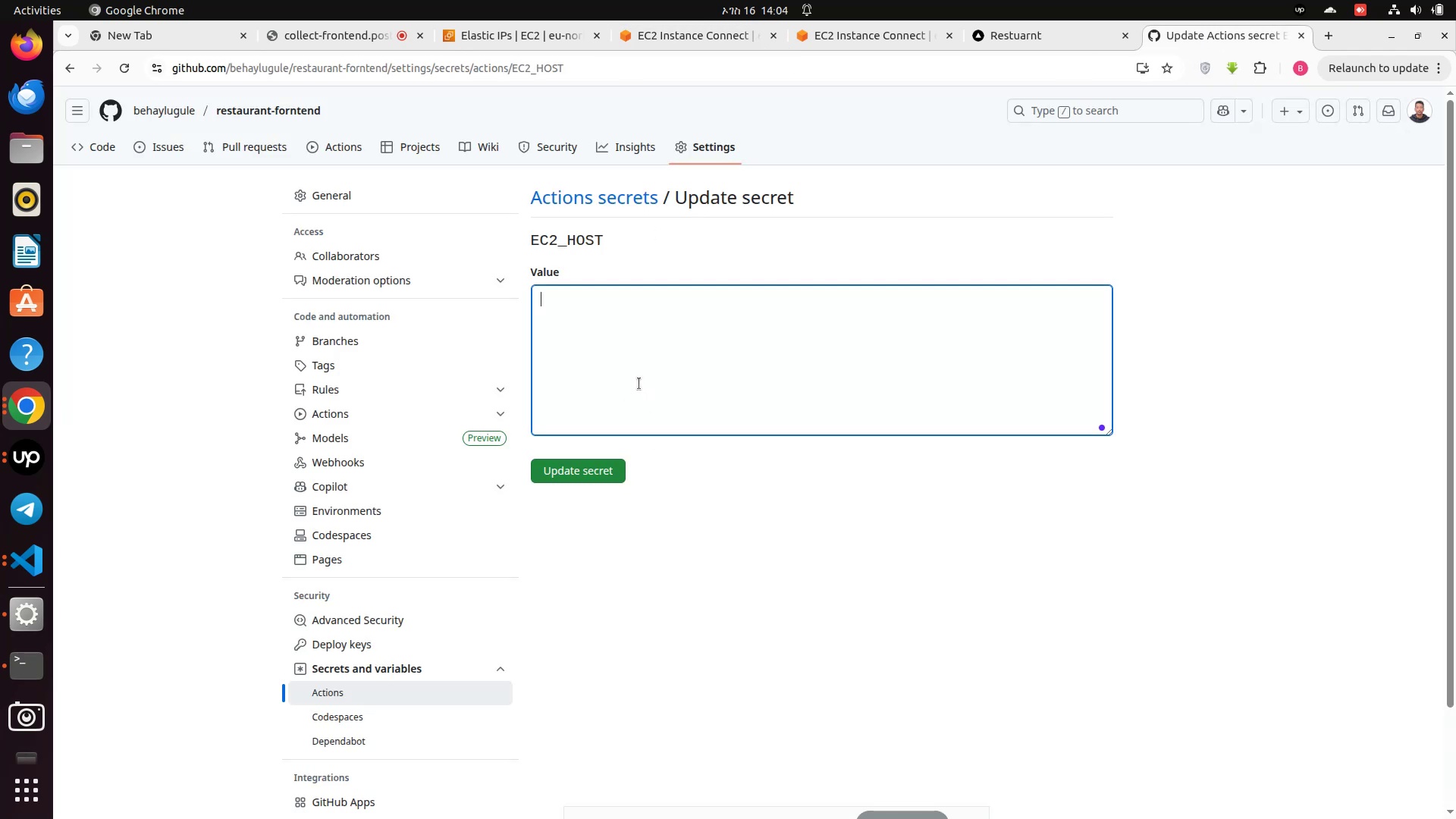 
key(Control+V)
 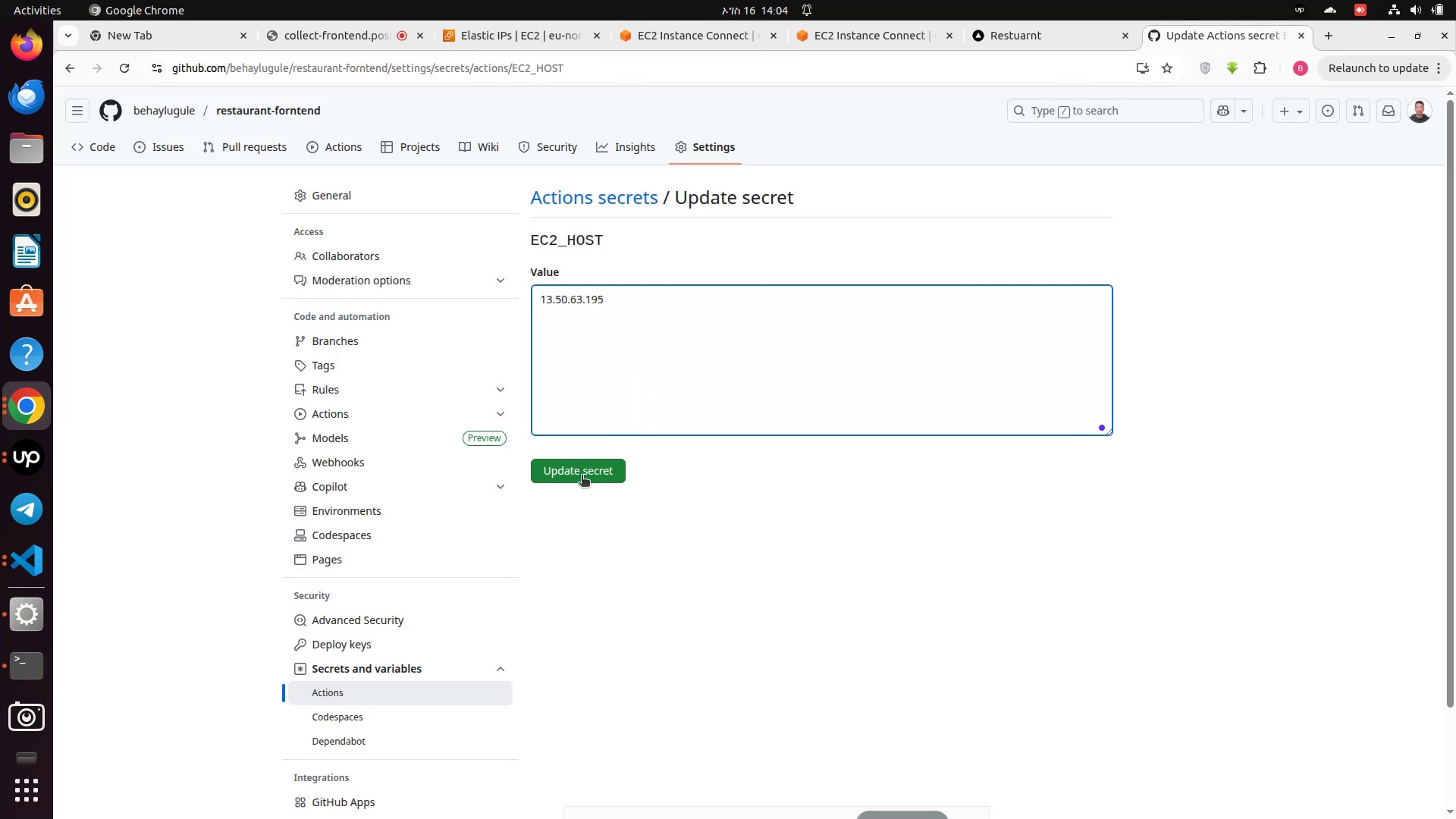 
left_click([580, 478])
 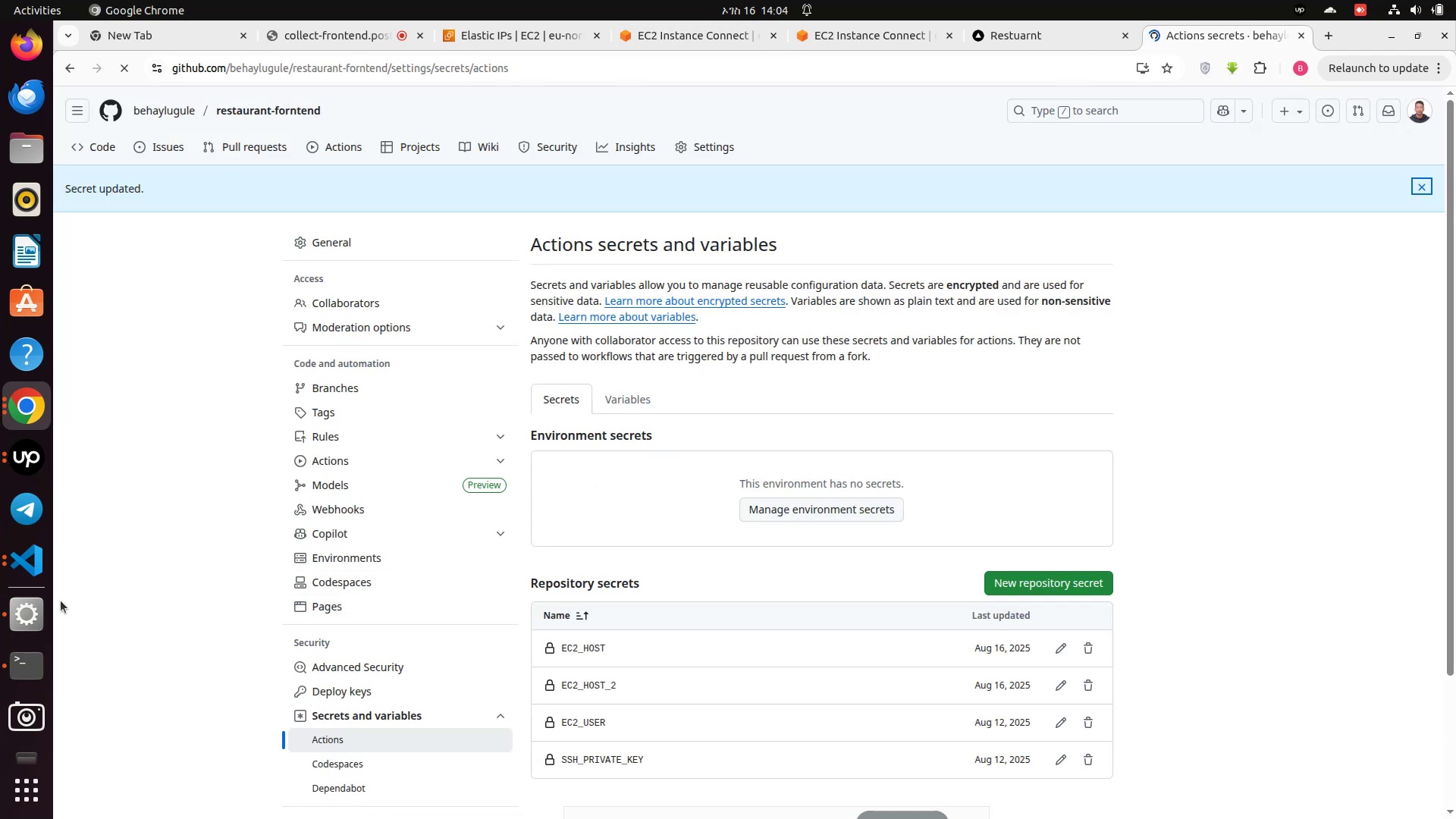 
wait(5.38)
 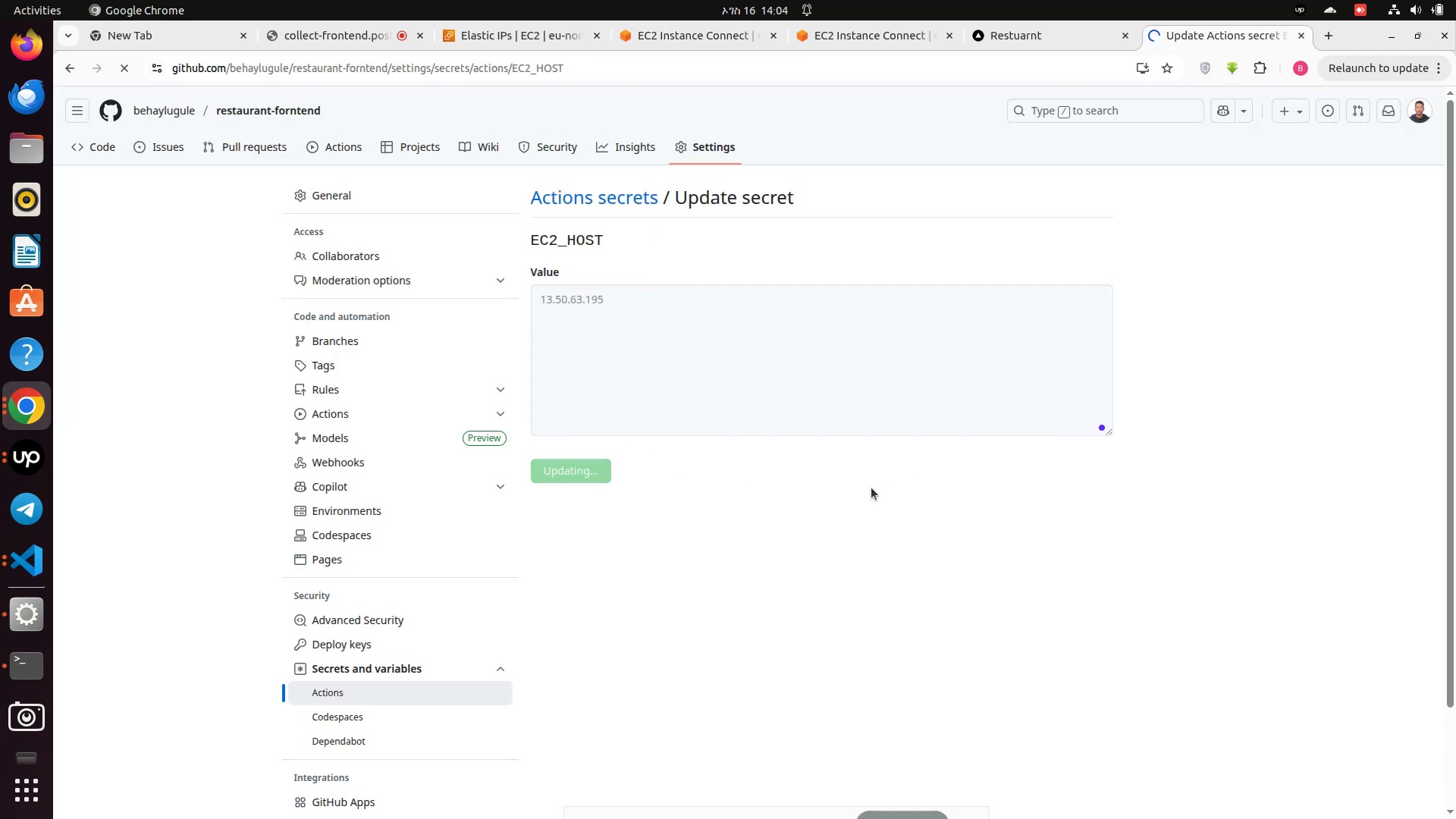 
left_click([22, 674])
 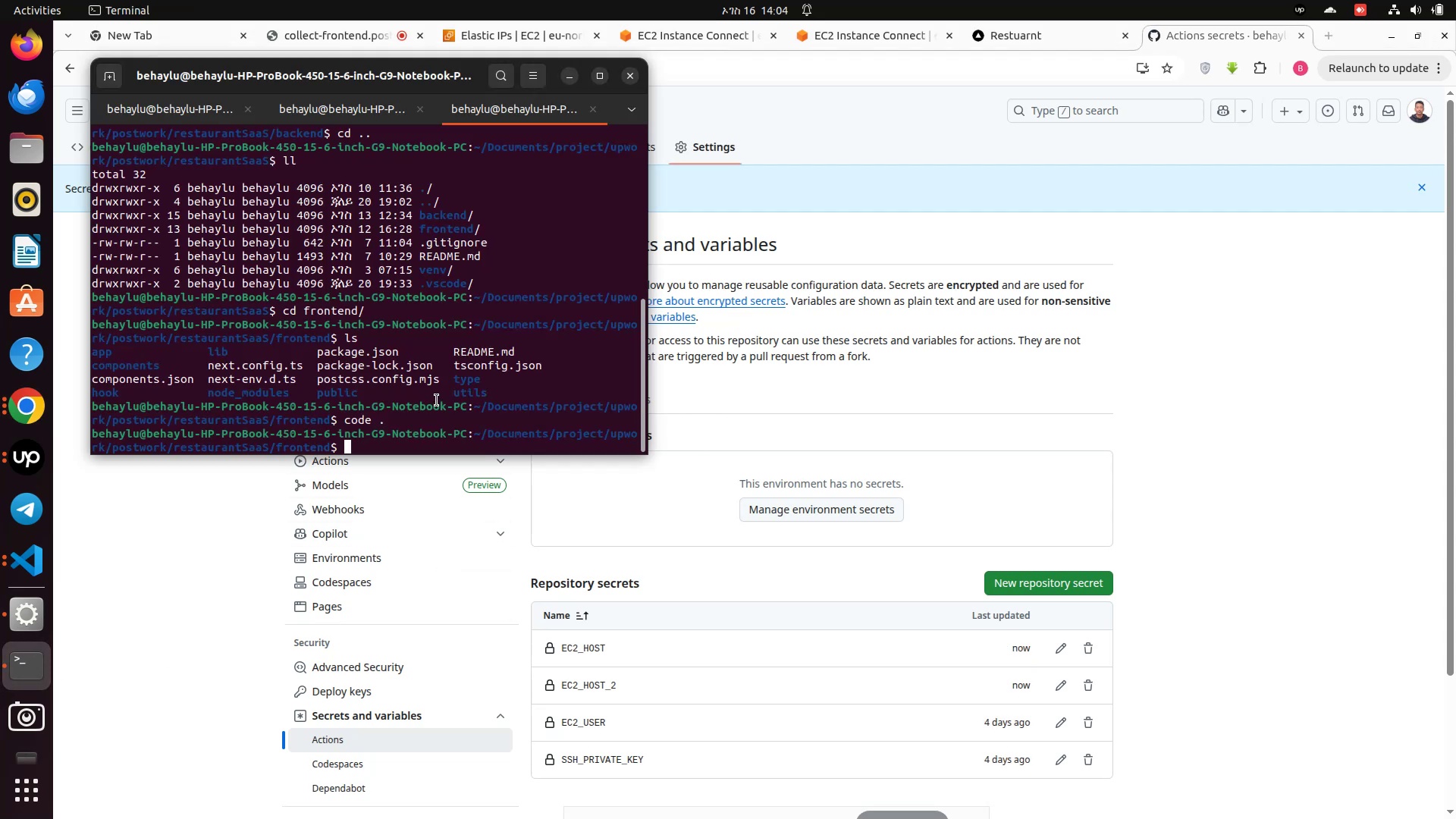 
type(clear)
 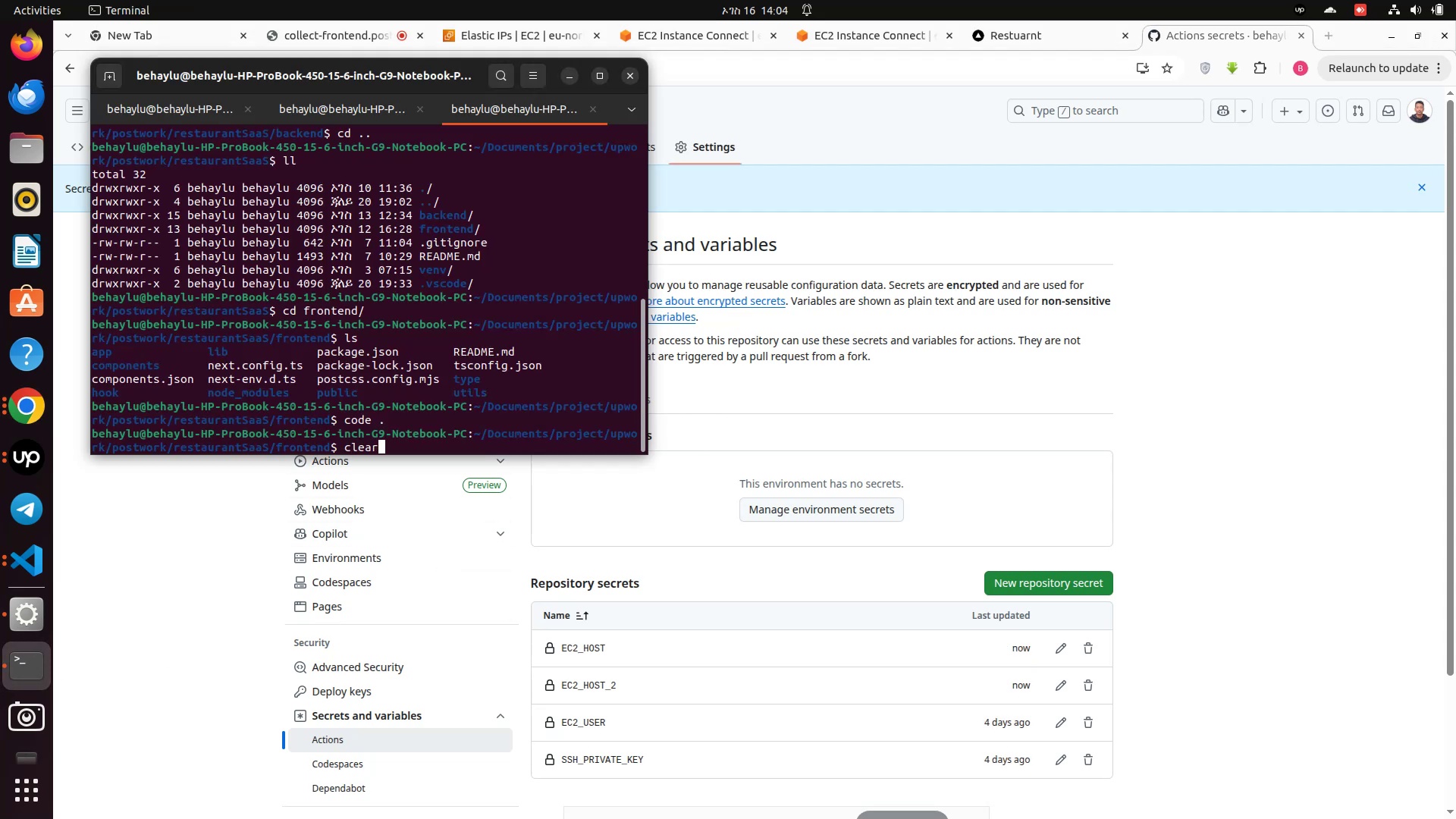 
key(Enter)
 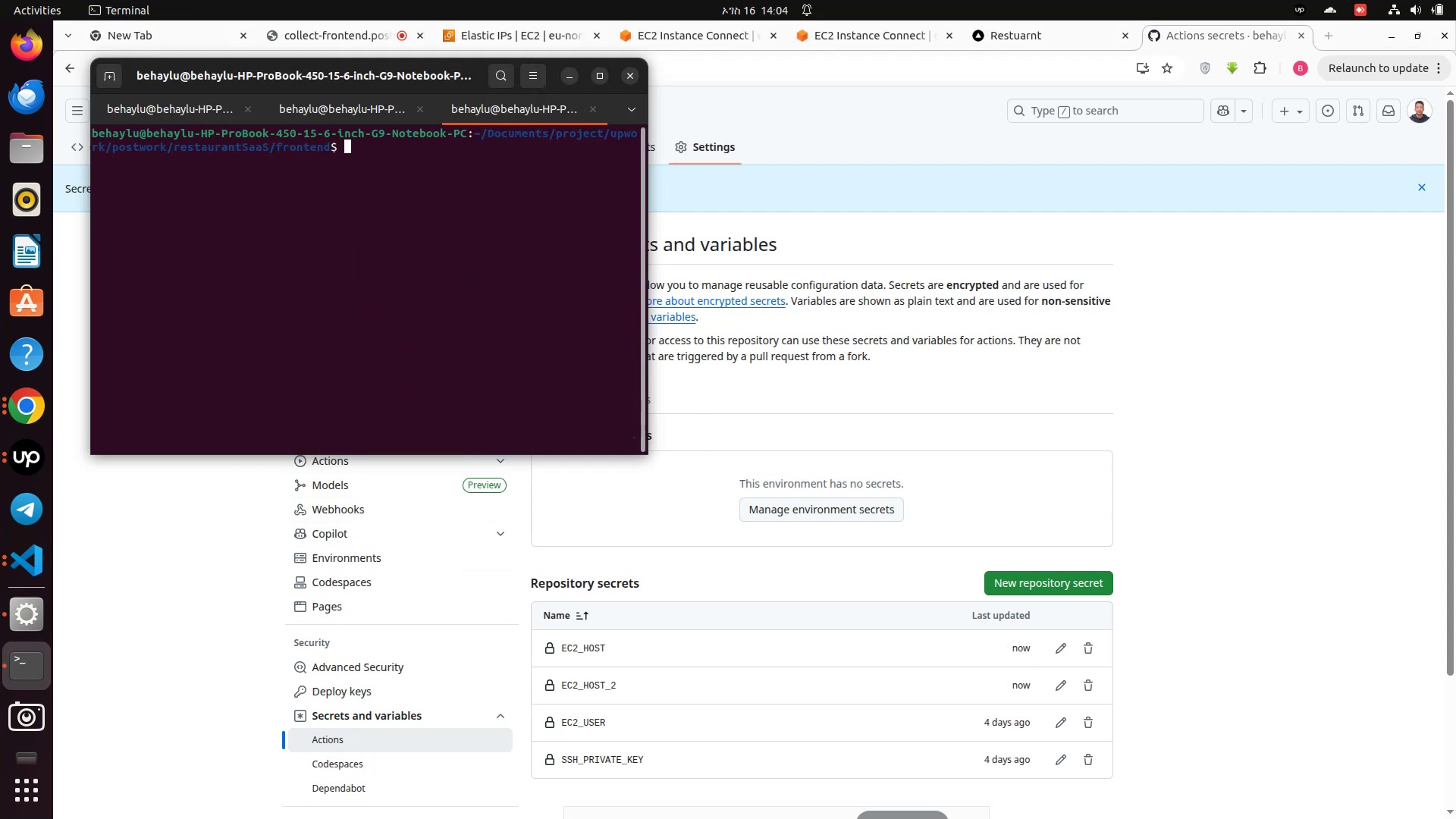 
type(git status)
 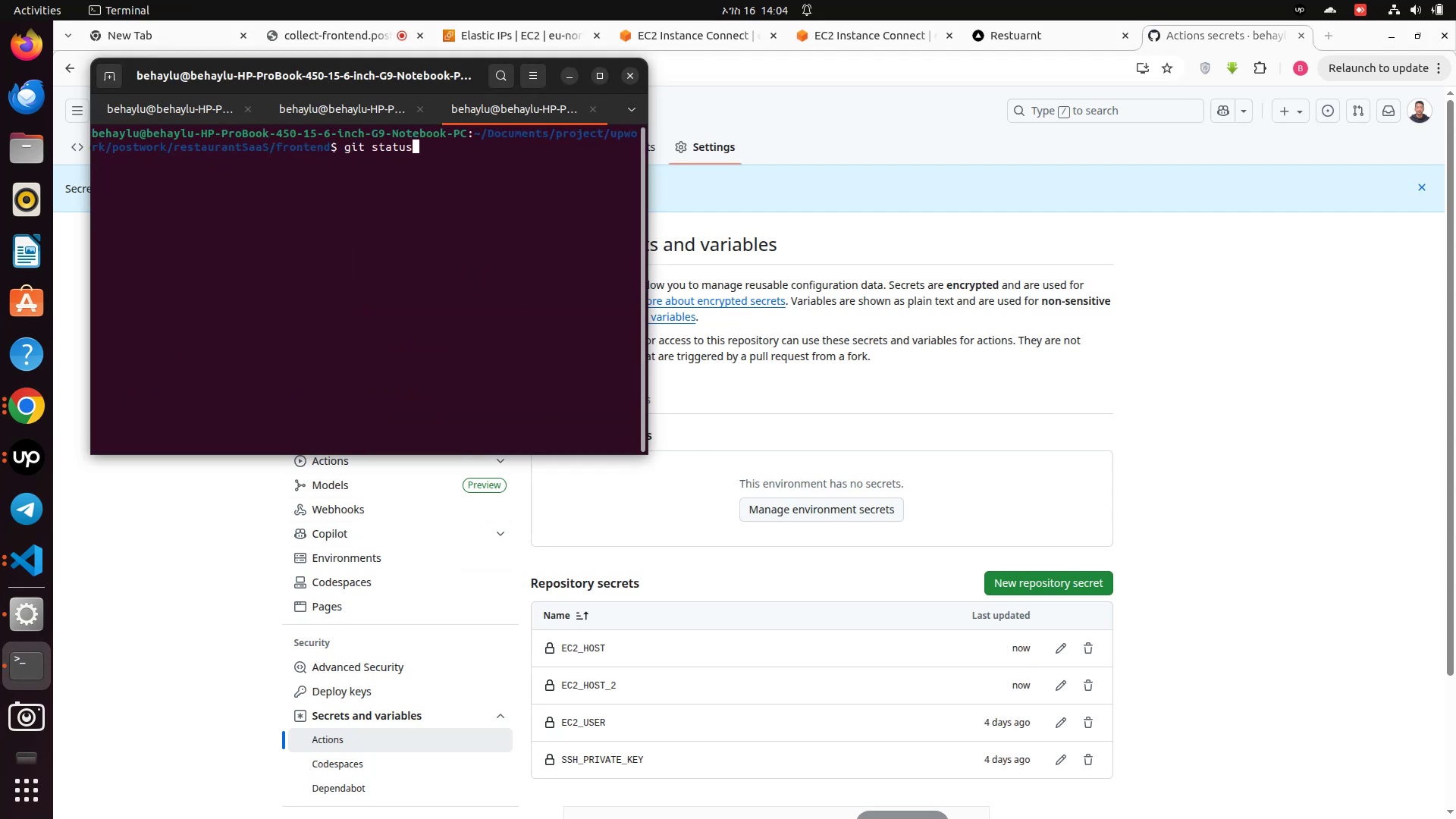 
key(Enter)
 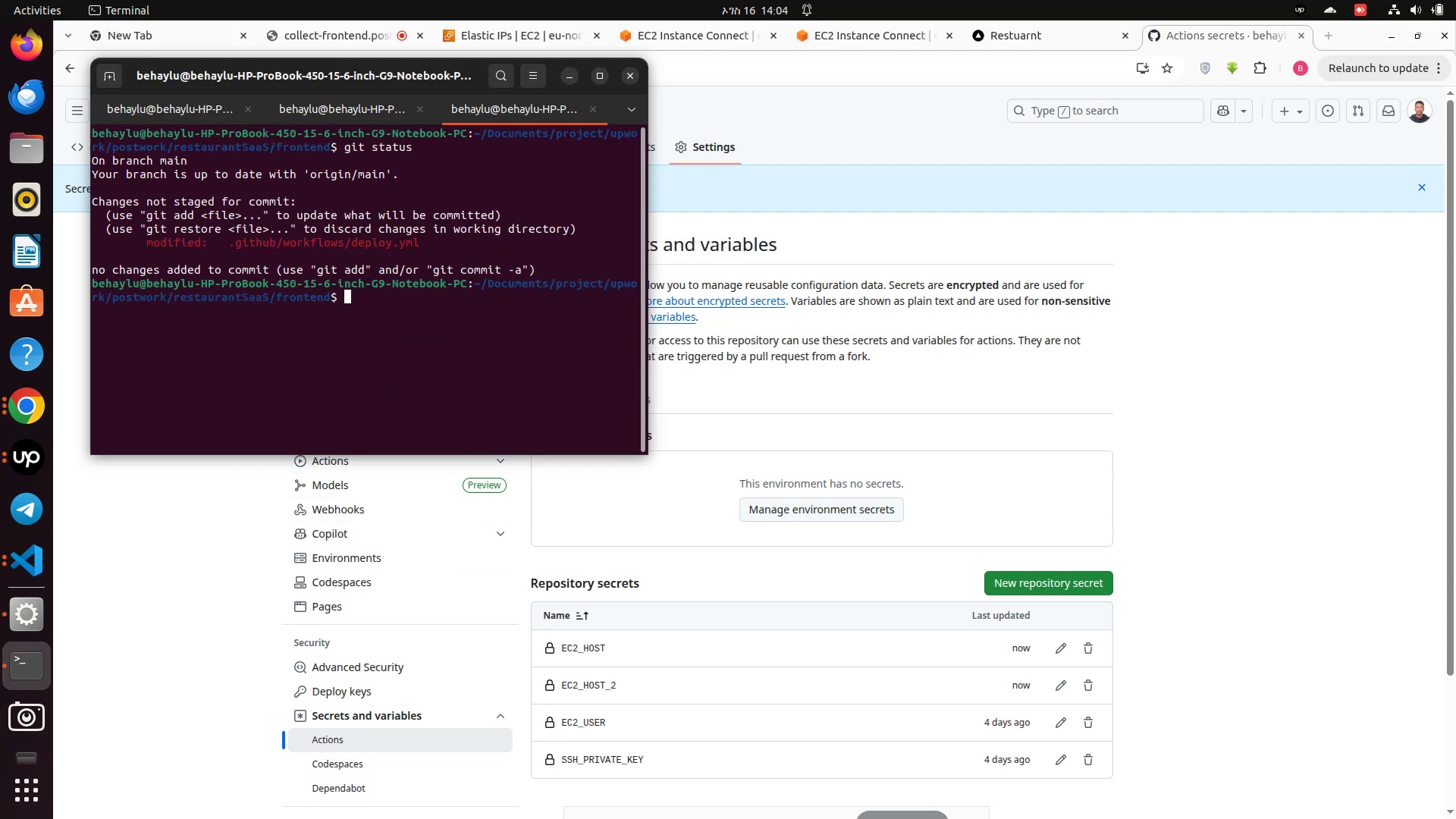 
type(git add .)
 